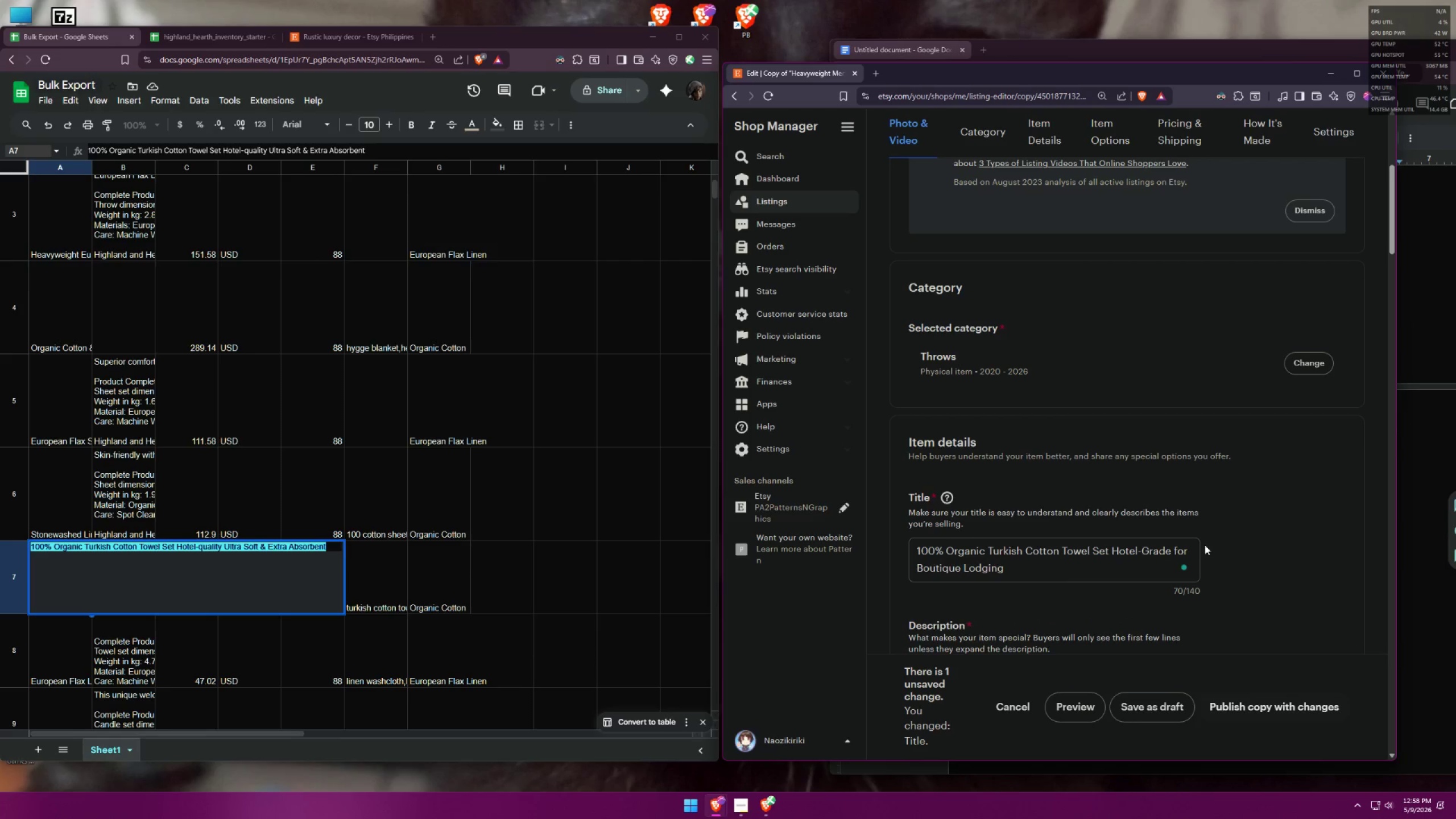 
left_click([1027, 576])
 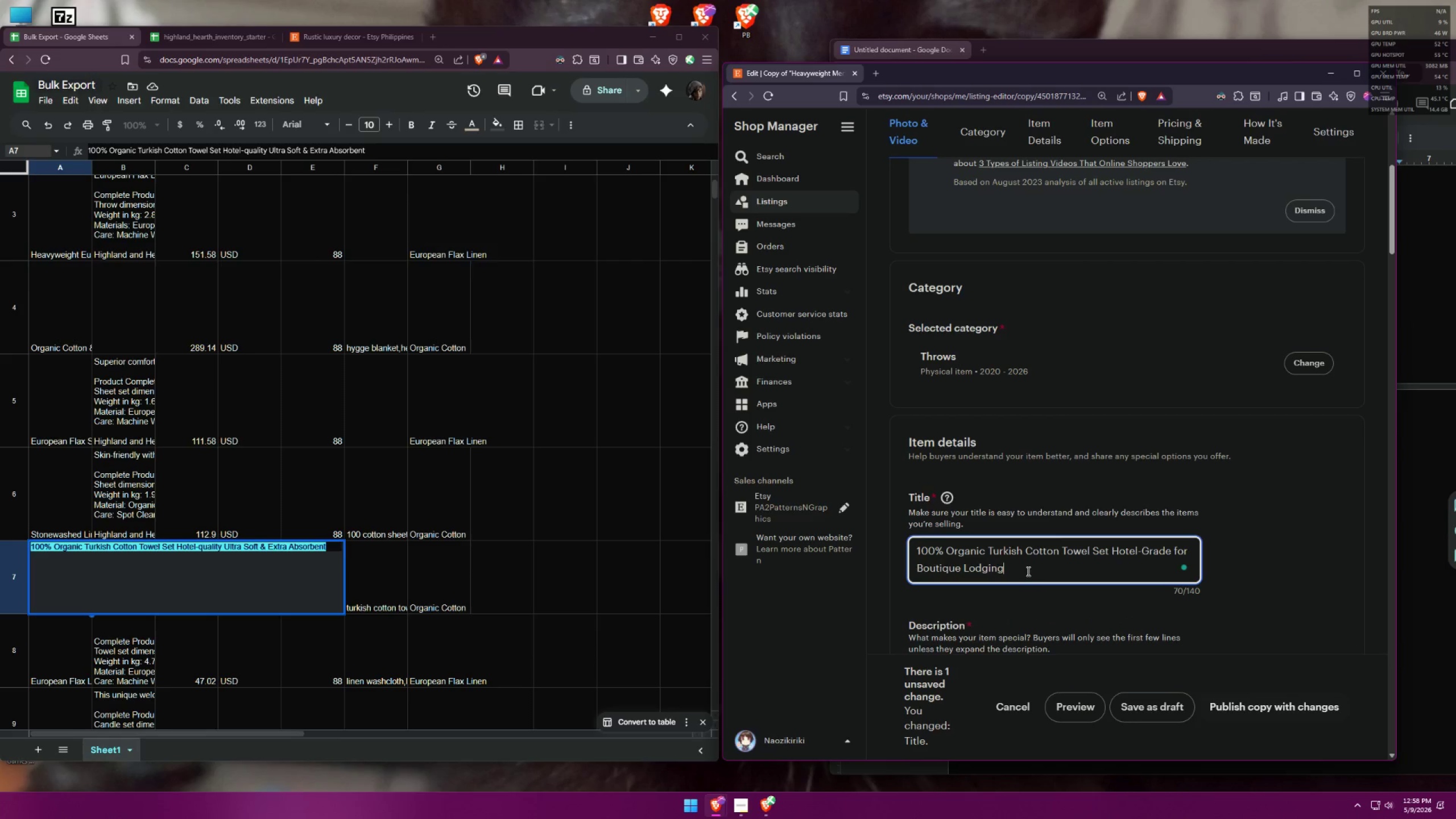 
left_click_drag(start_coordinate=[1027, 571], to_coordinate=[883, 547])
 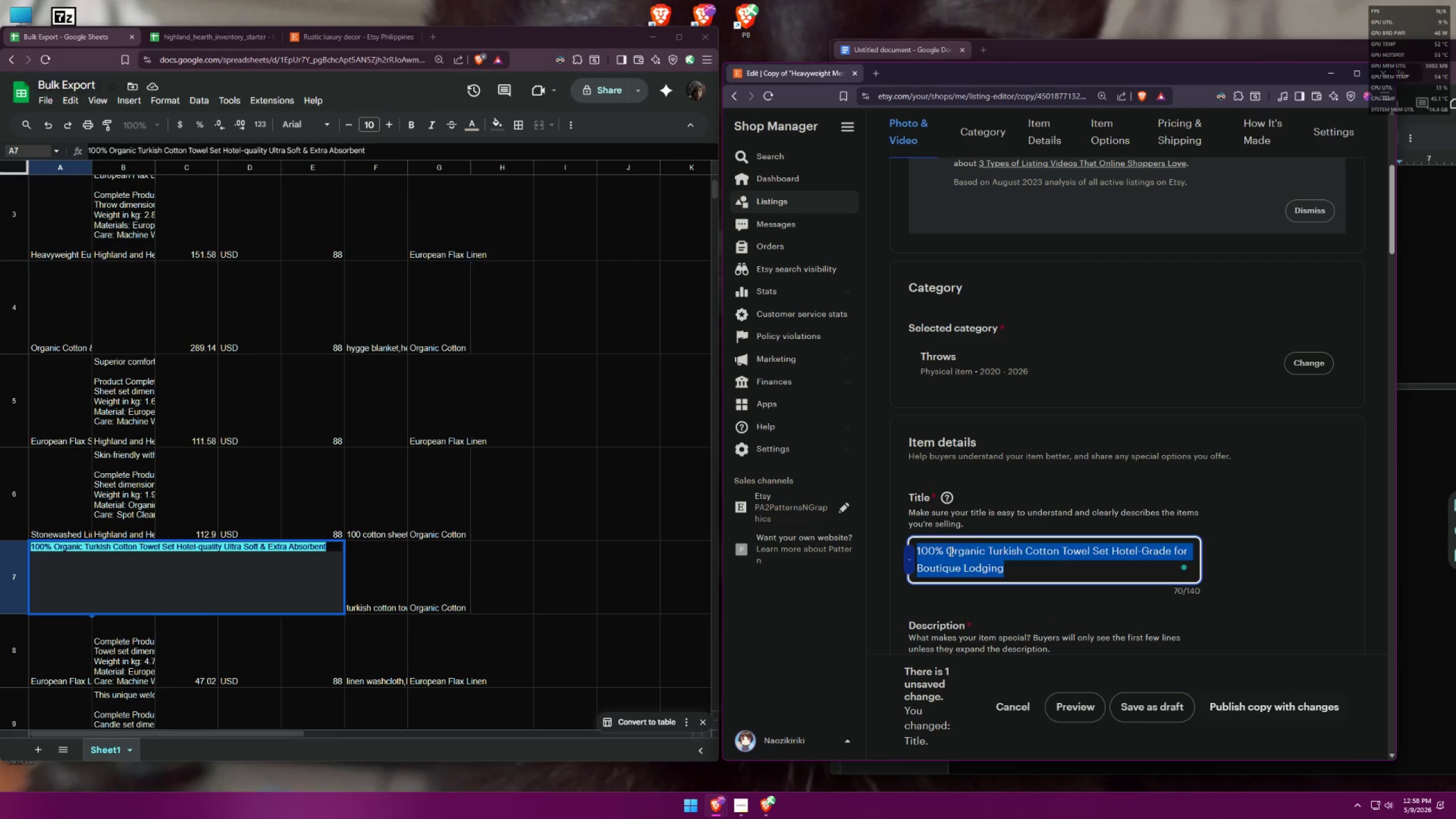 
key(Control+C)
 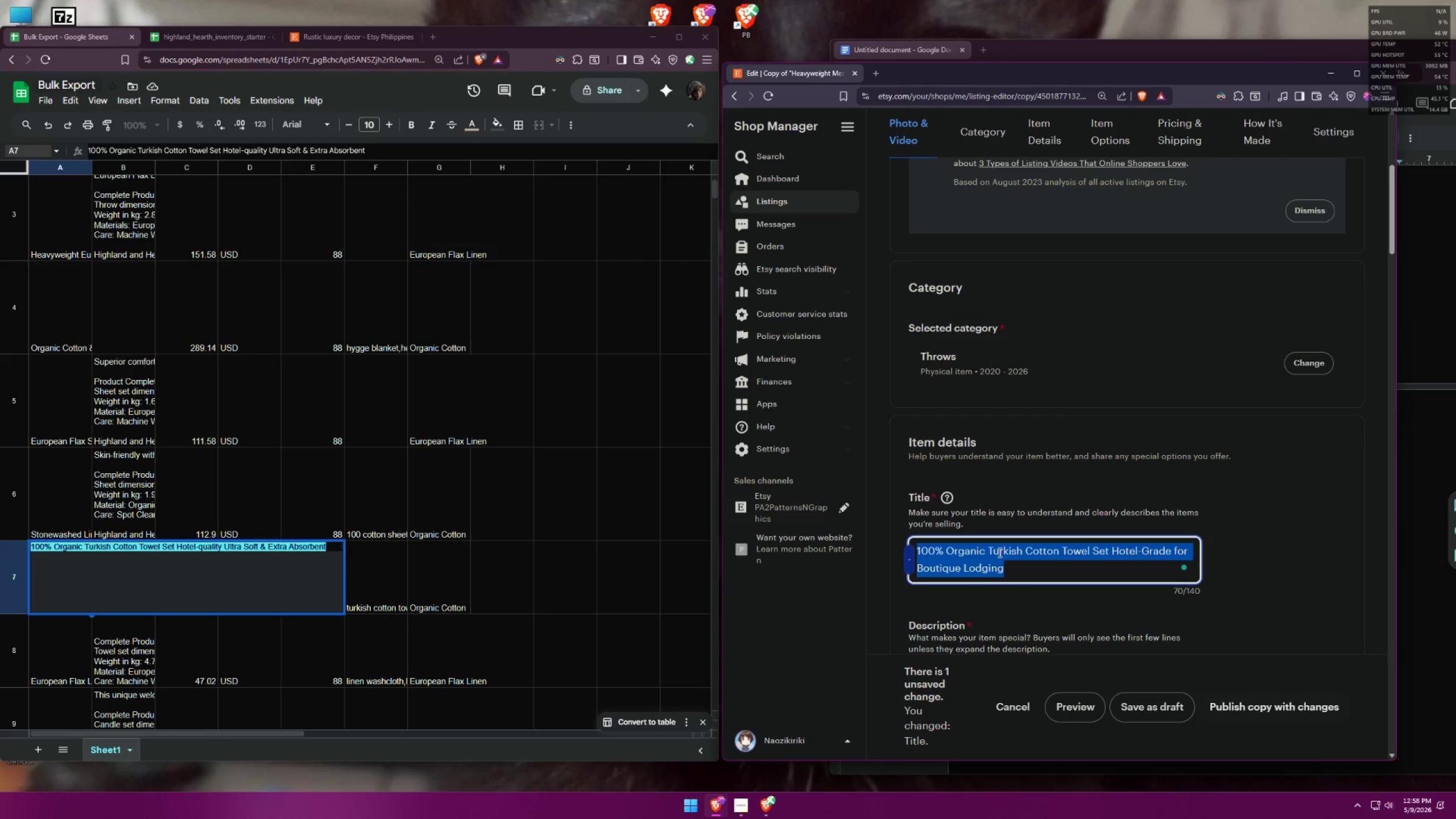 
key(Control+C)
 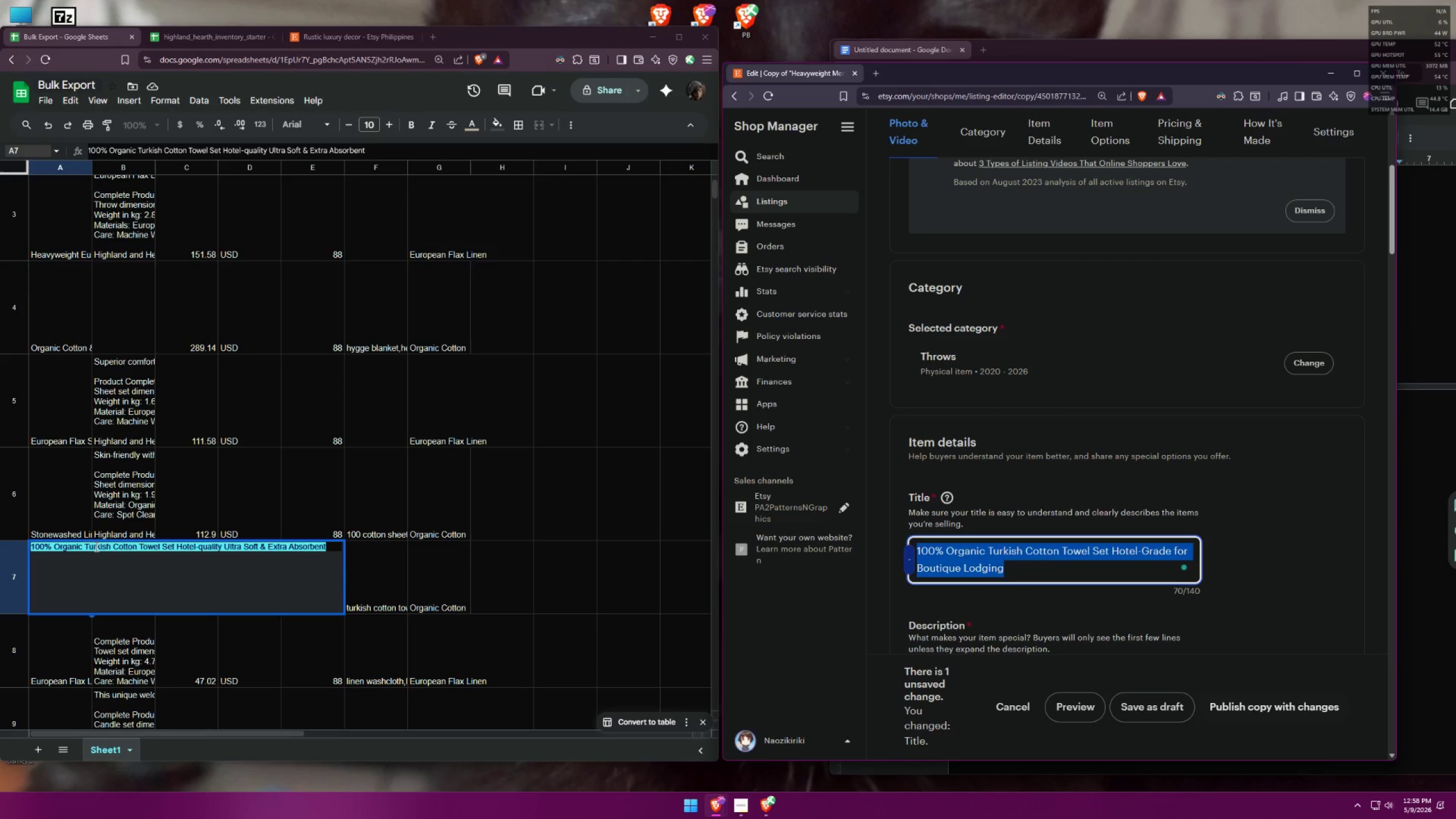 
double_click([96, 546])
 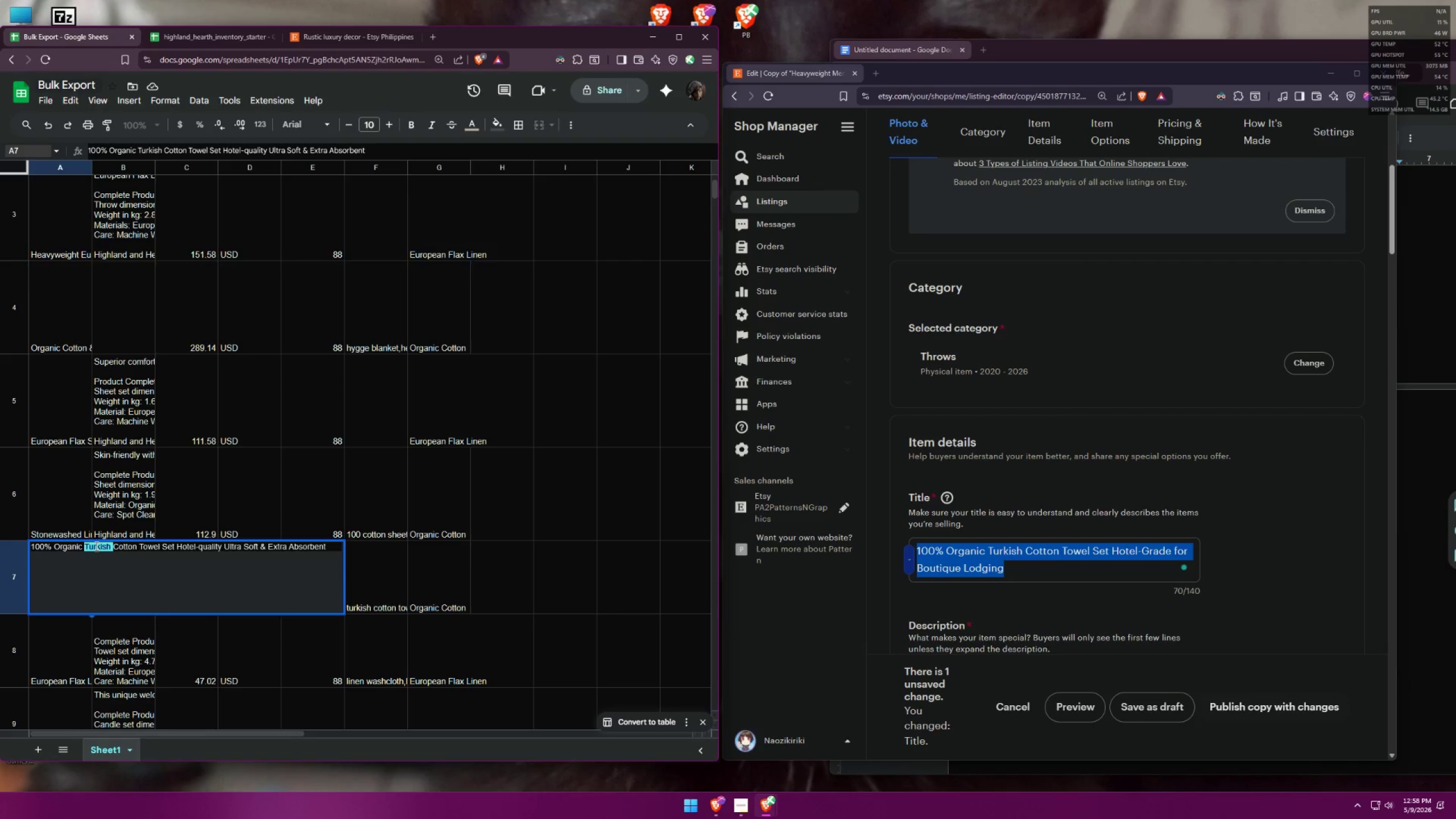 
key(Control+A)
 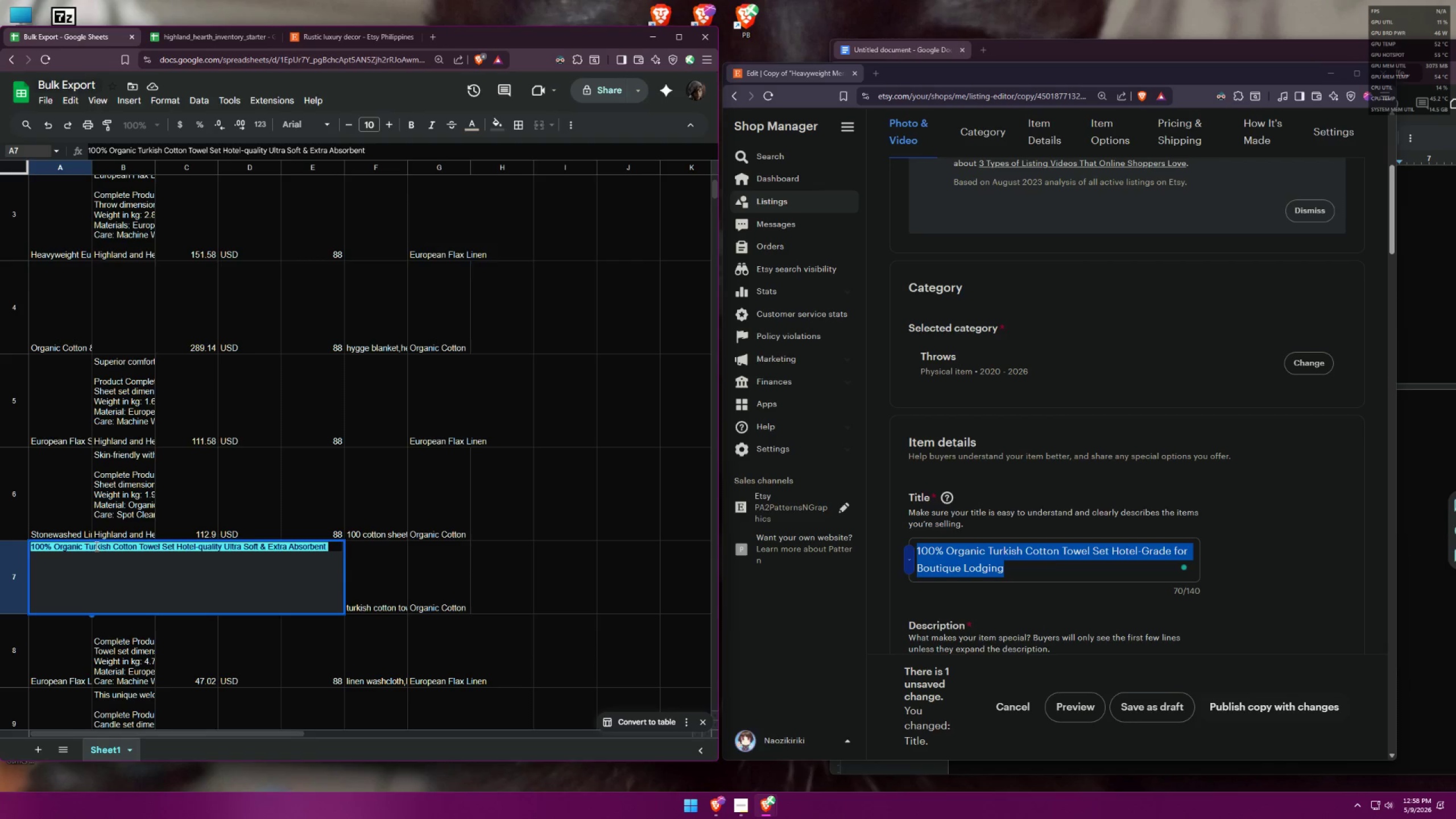 
key(Control+V)
 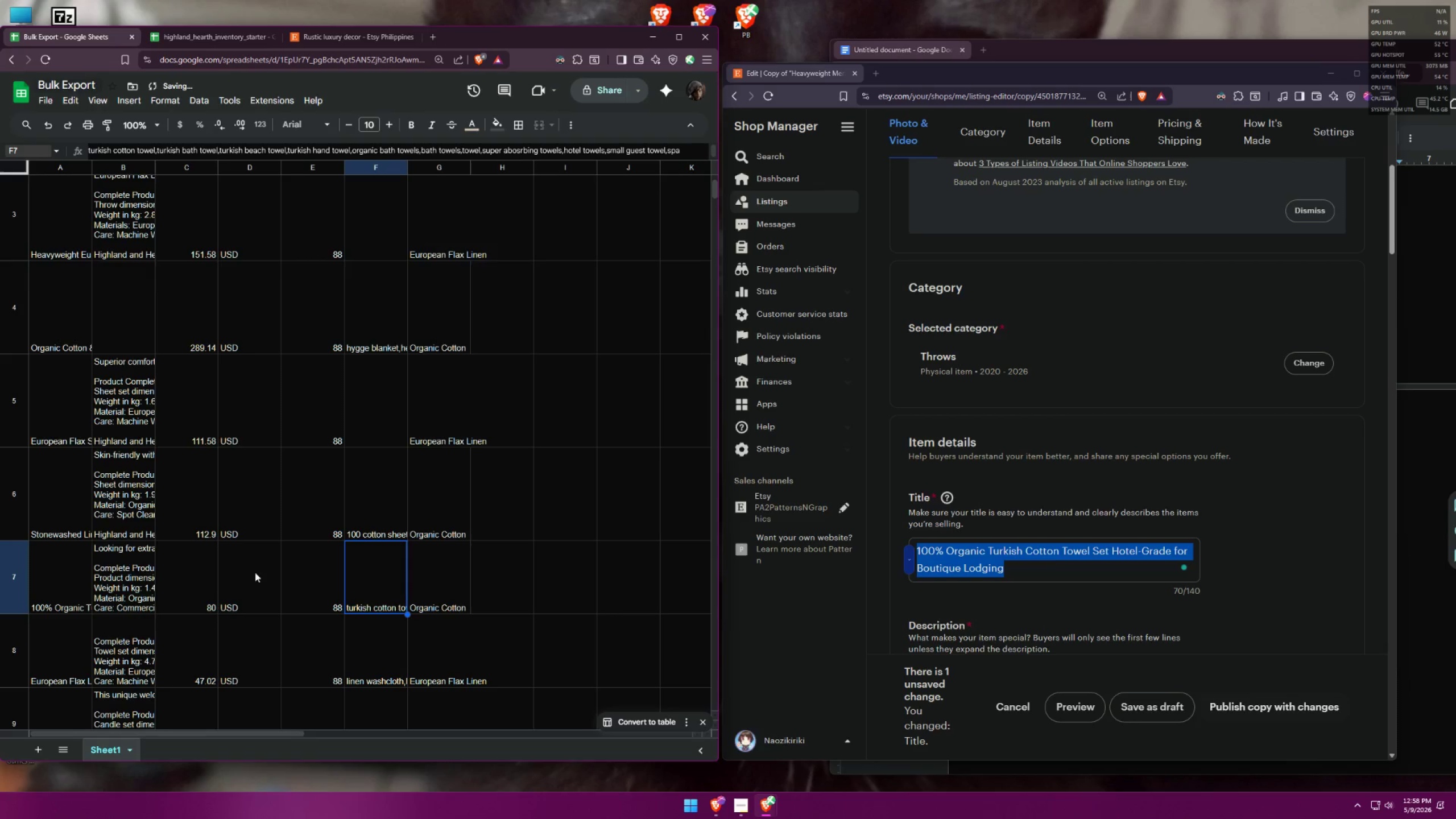 
left_click([82, 565])
 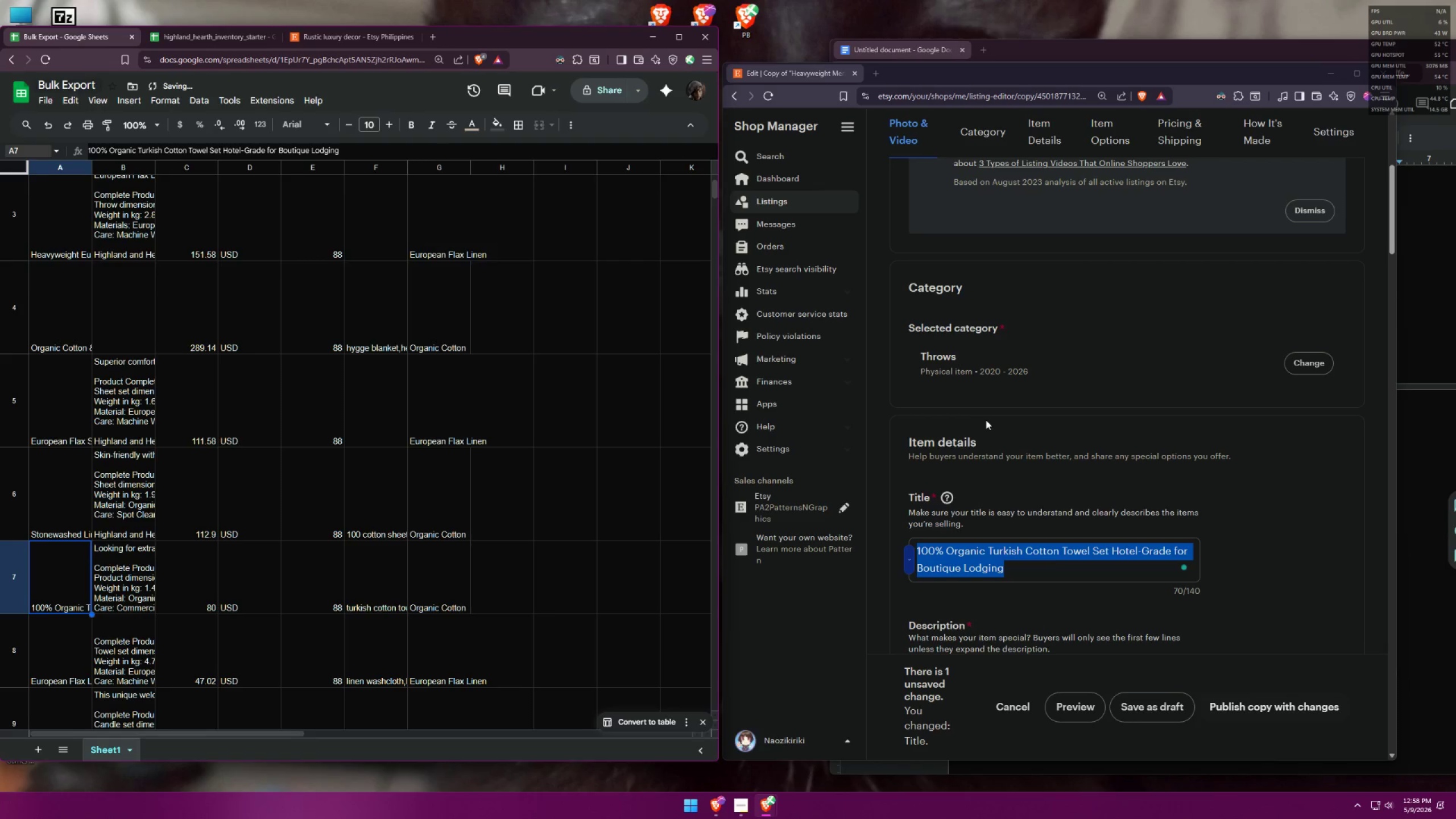 
scroll: coordinate [1214, 450], scroll_direction: up, amount: 3.0
 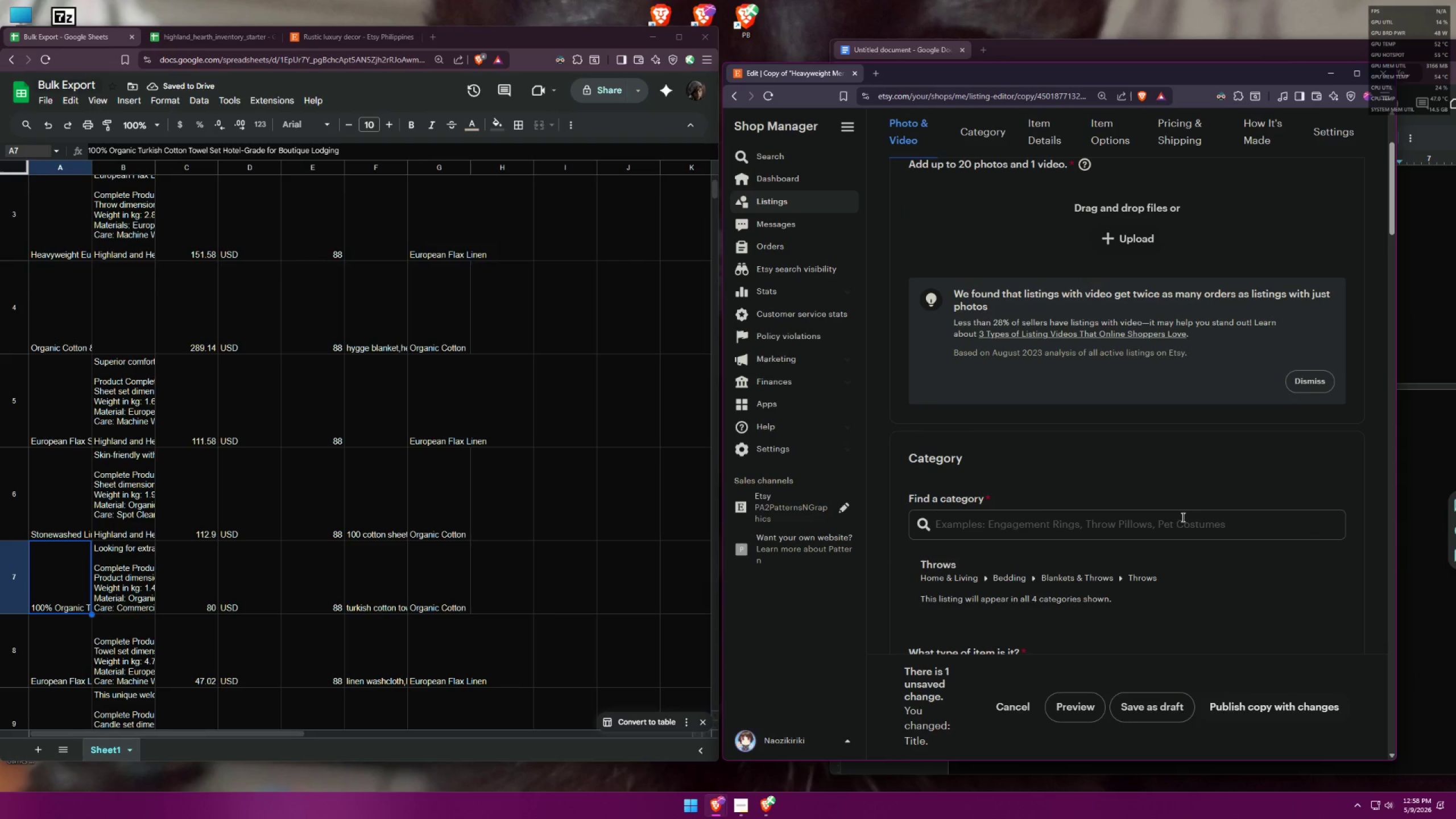 
left_click([1094, 528])
 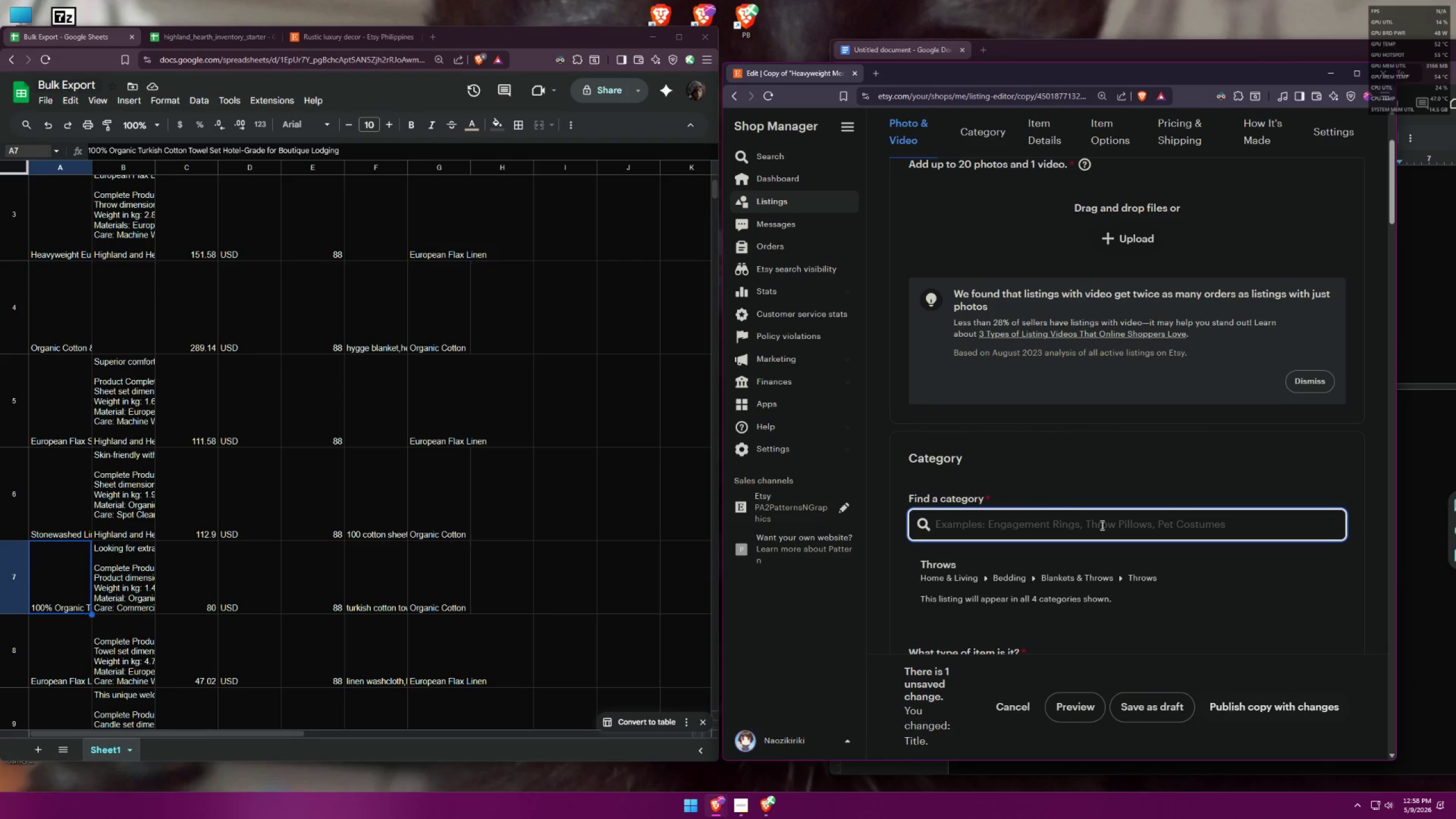 
type(towel set)
 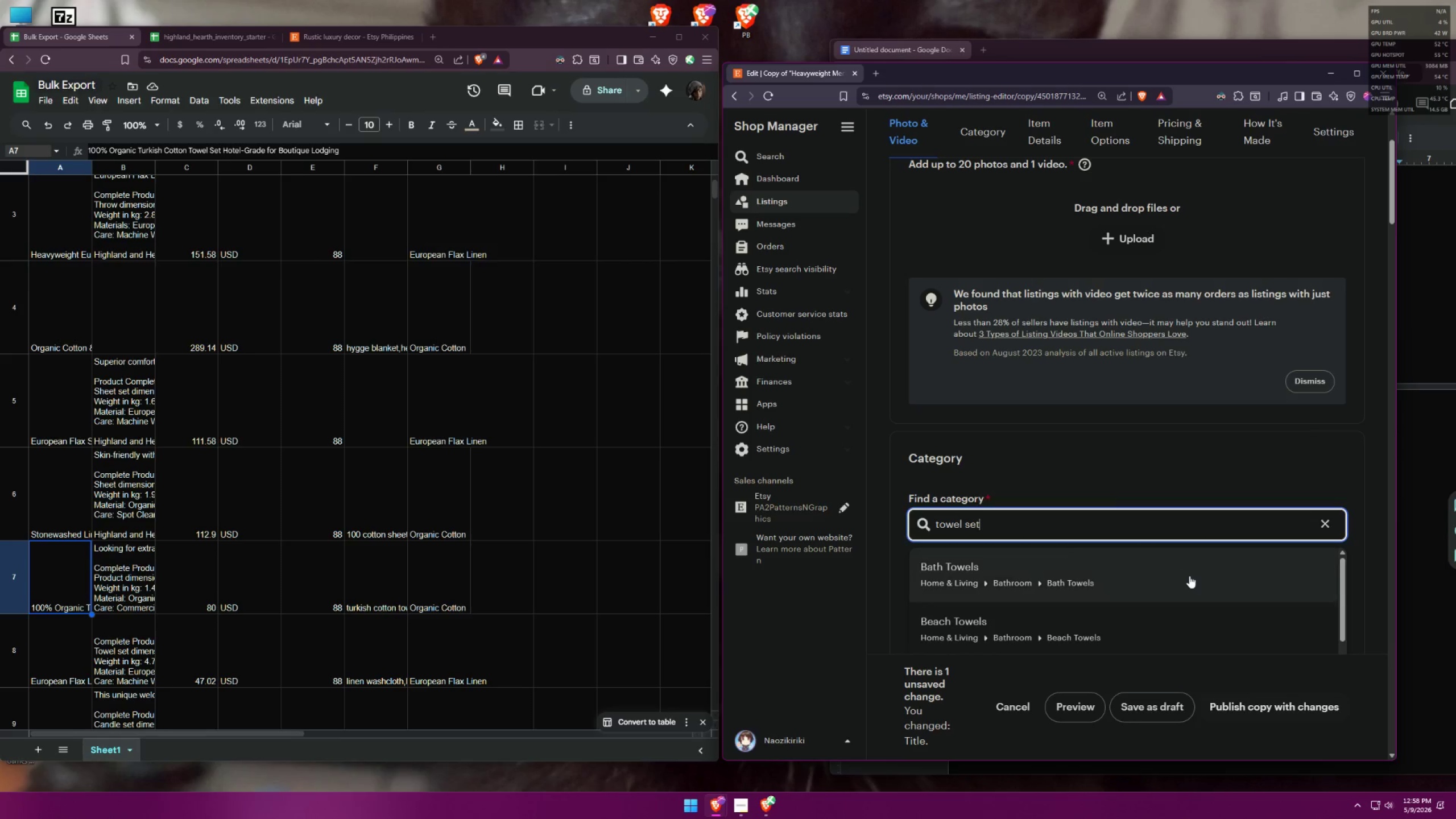 
scroll: coordinate [1190, 580], scroll_direction: down, amount: 1.0
 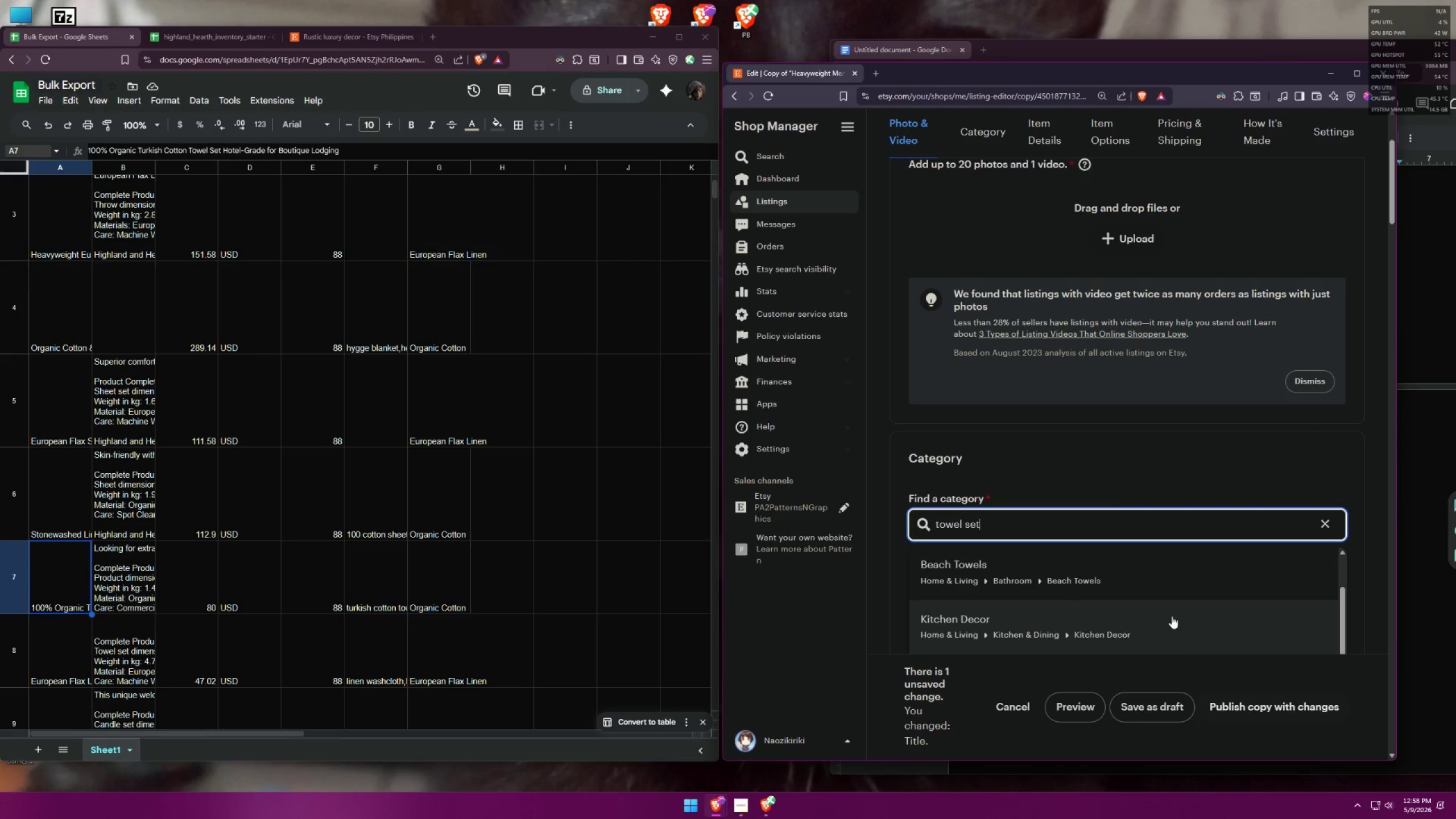 
scroll: coordinate [1170, 618], scroll_direction: up, amount: 4.0
 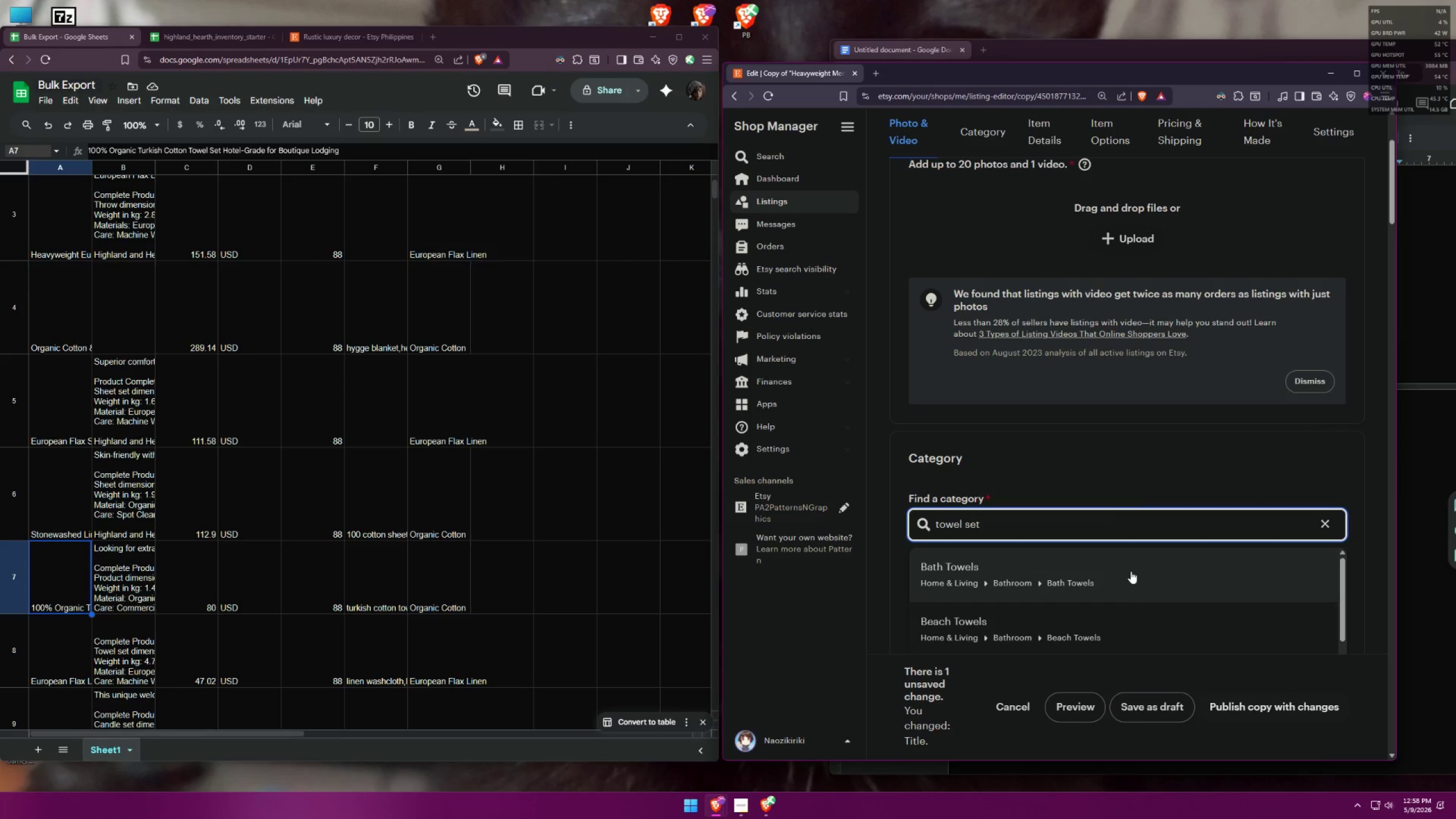 
left_click([1130, 569])
 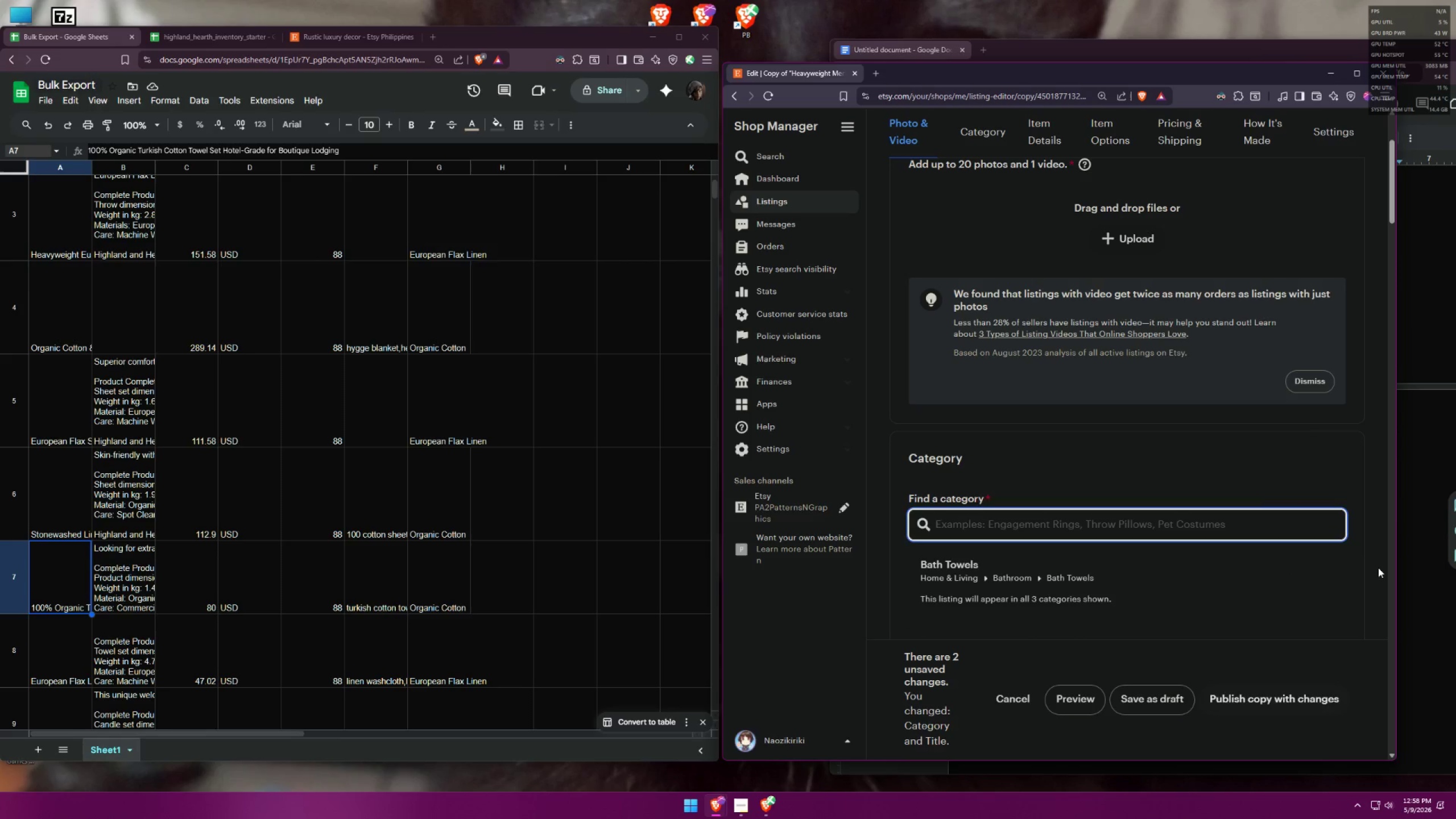 
scroll: coordinate [1304, 535], scroll_direction: down, amount: 8.0
 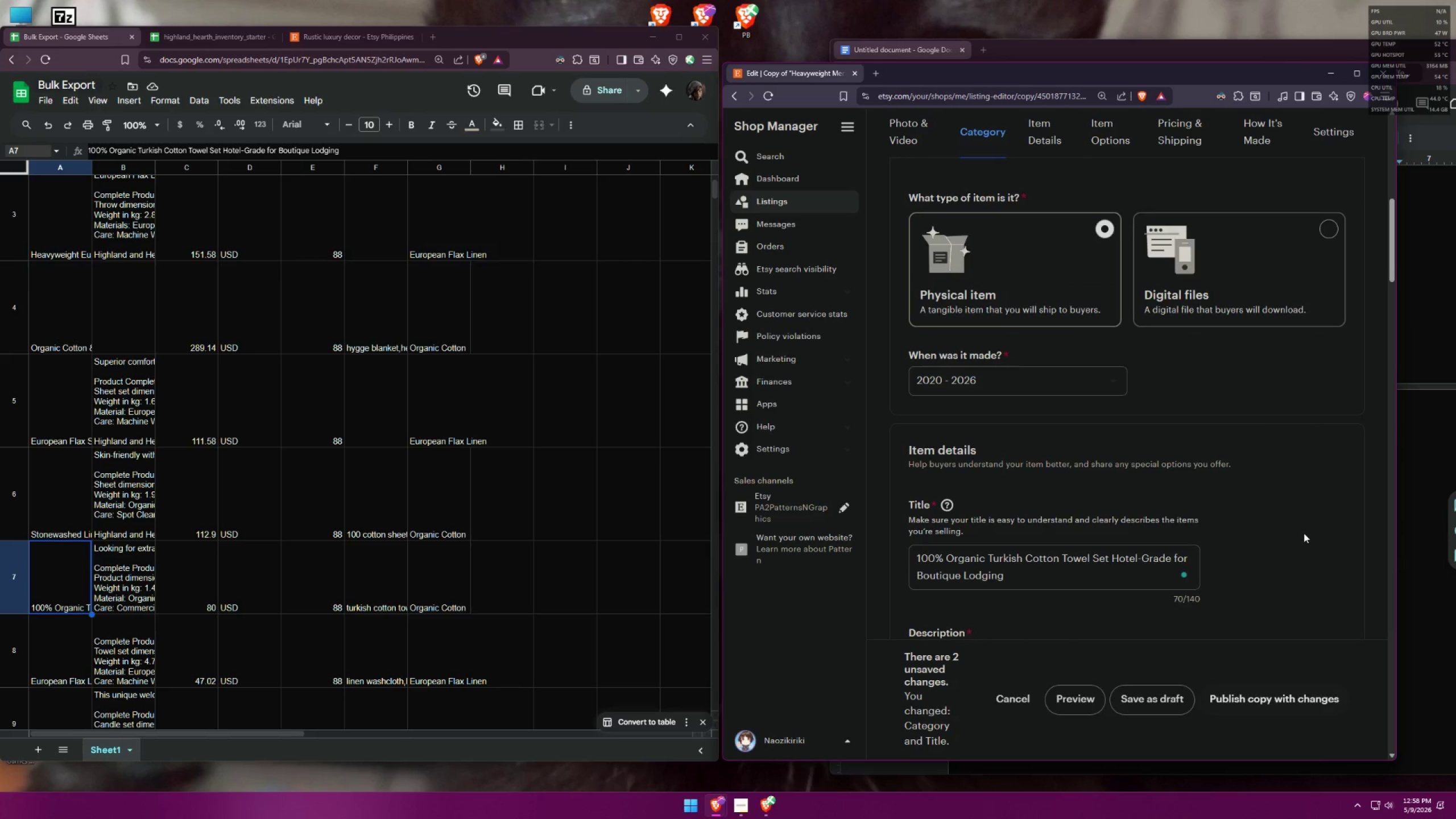 
scroll: coordinate [1302, 529], scroll_direction: up, amount: 6.0
 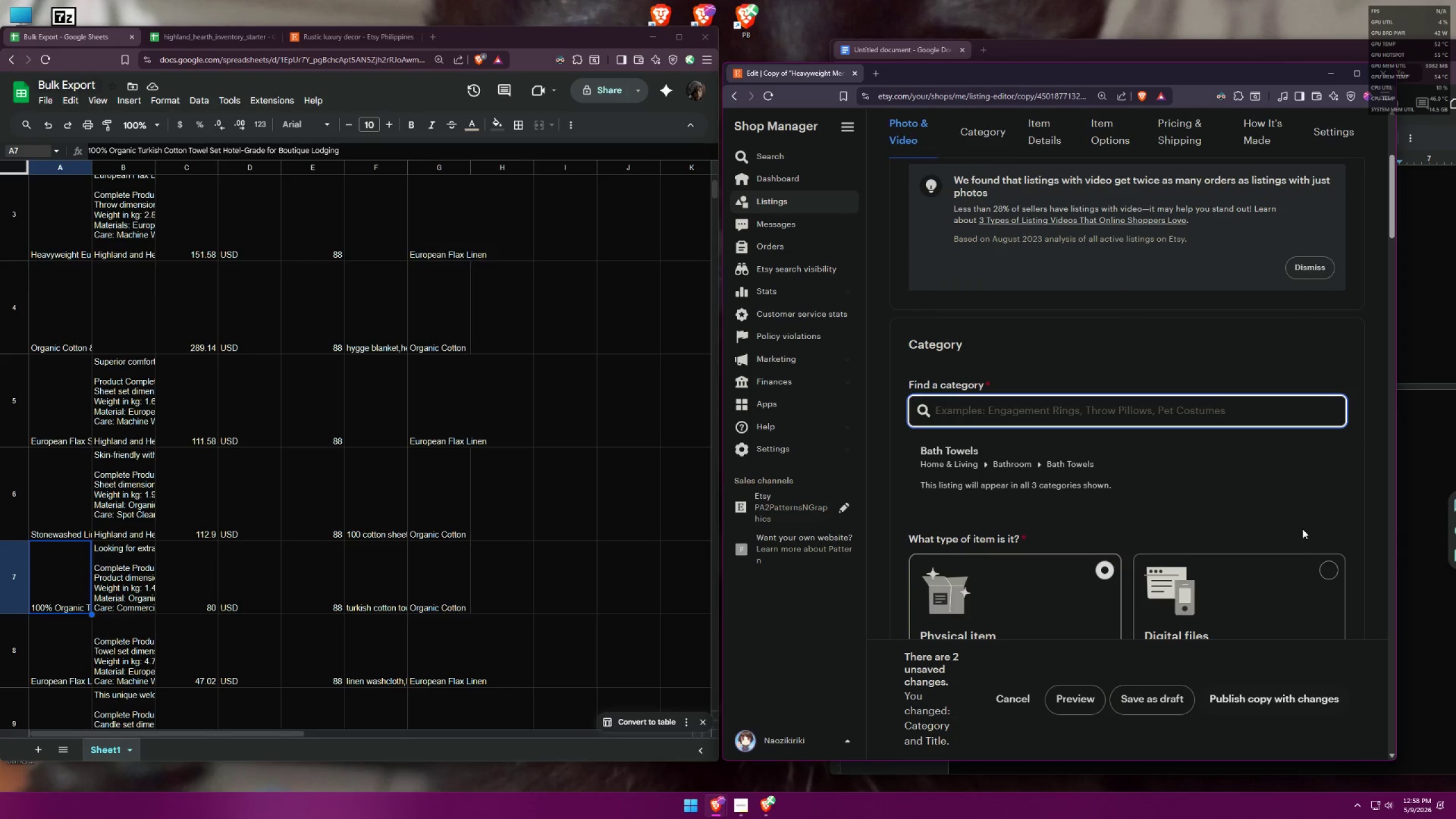 
scroll: coordinate [1302, 529], scroll_direction: down, amount: 9.0
 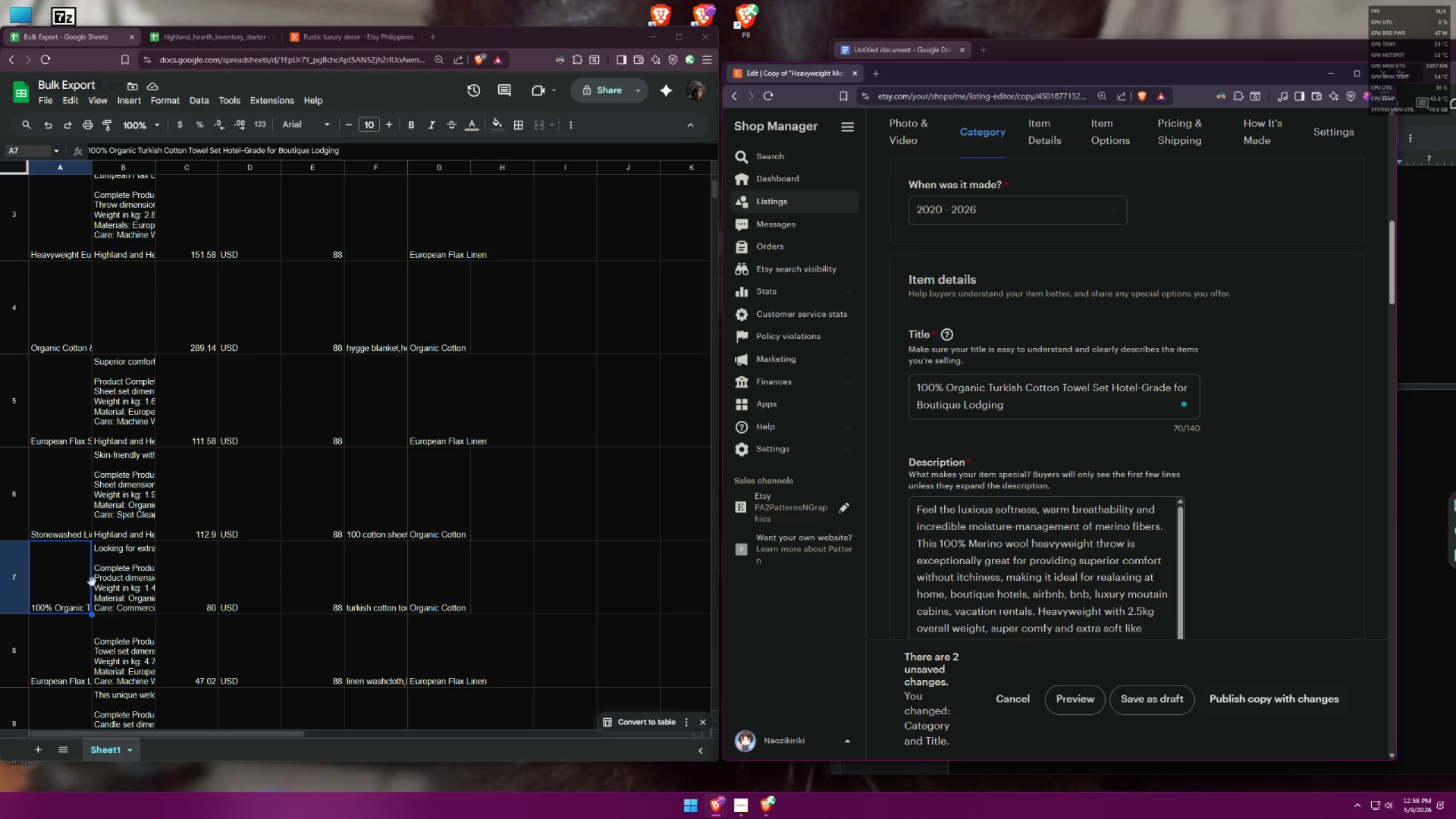 
double_click([123, 572])
 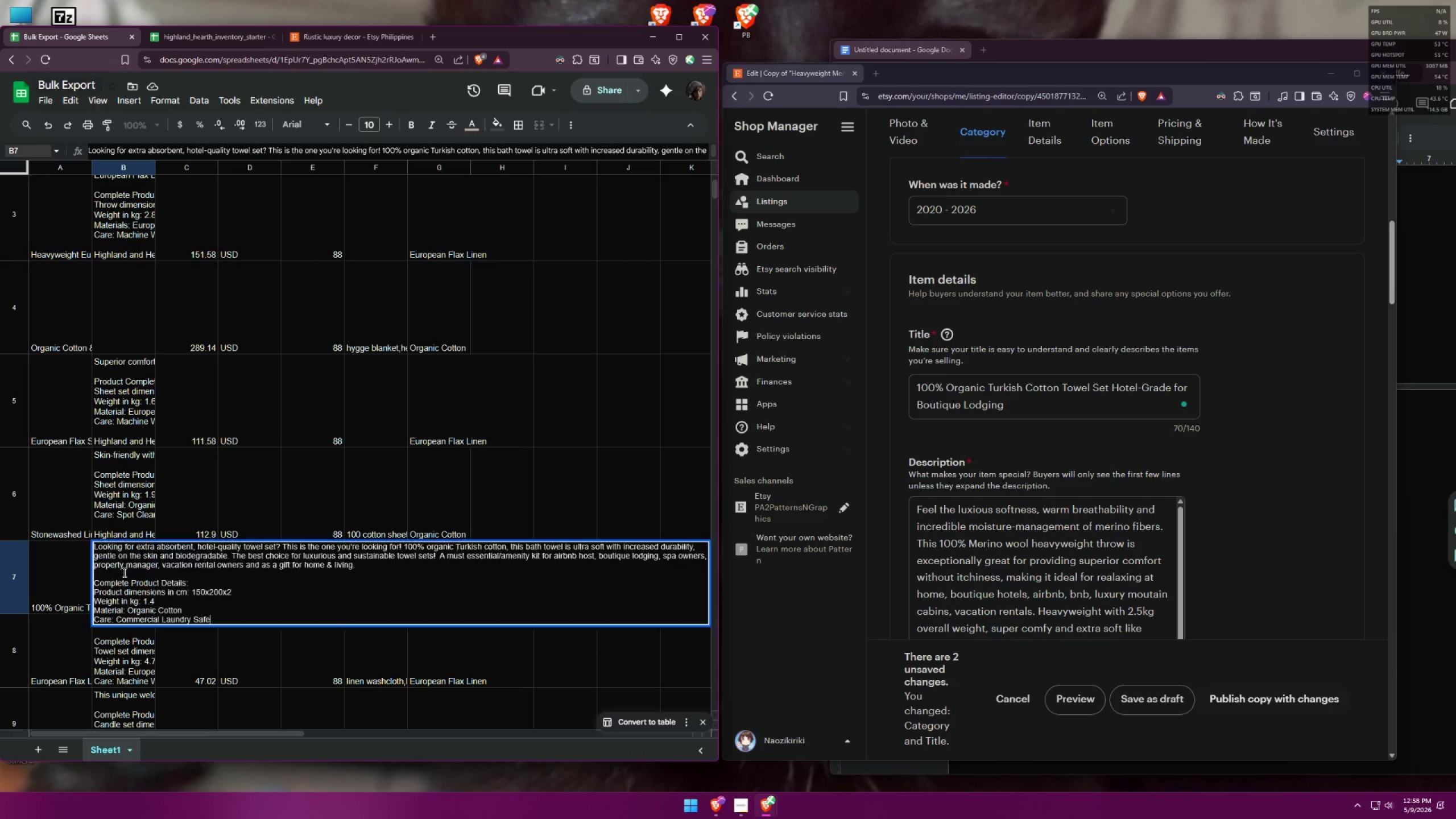 
key(Control+A)
 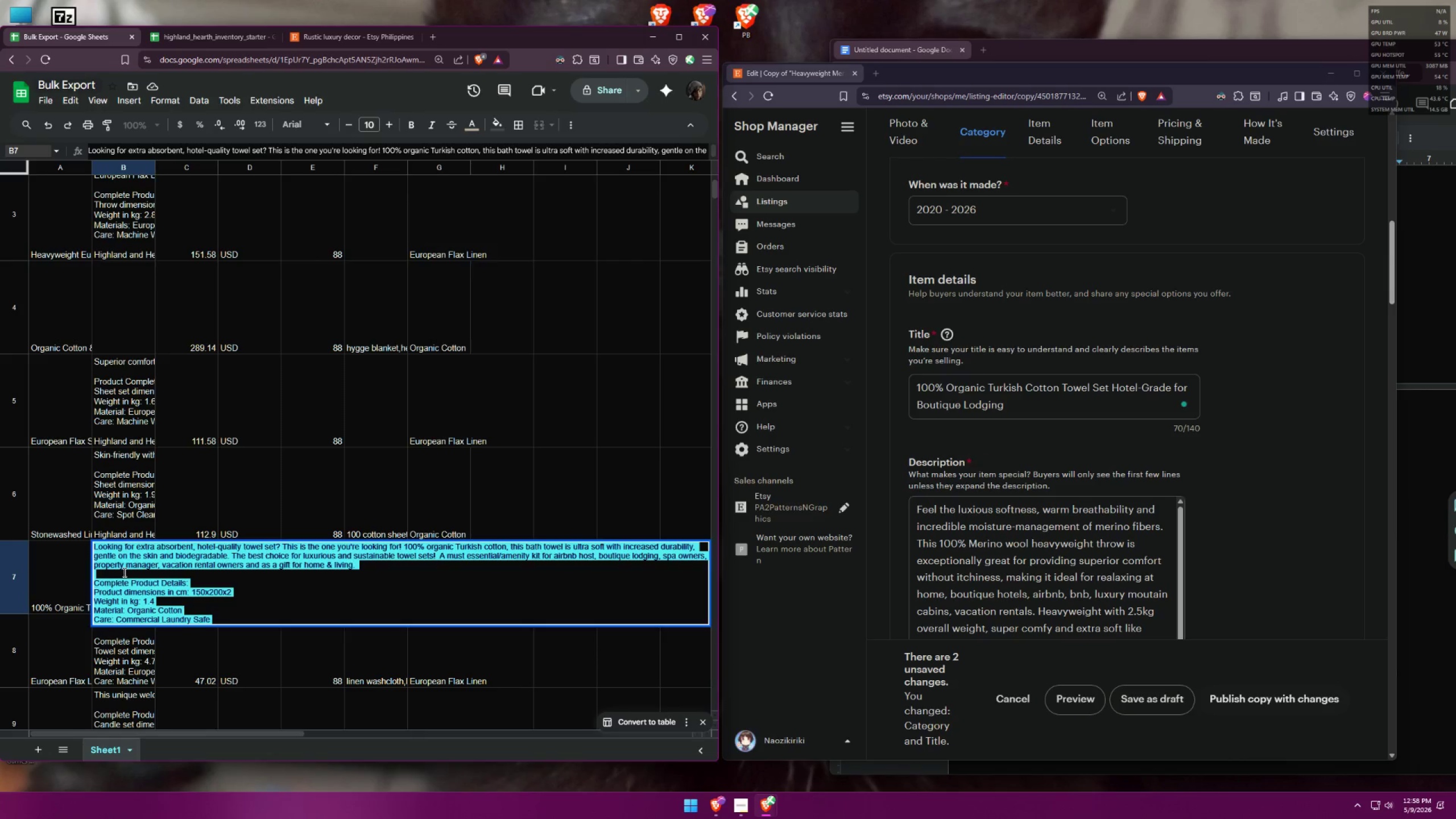 
key(Control+C)
 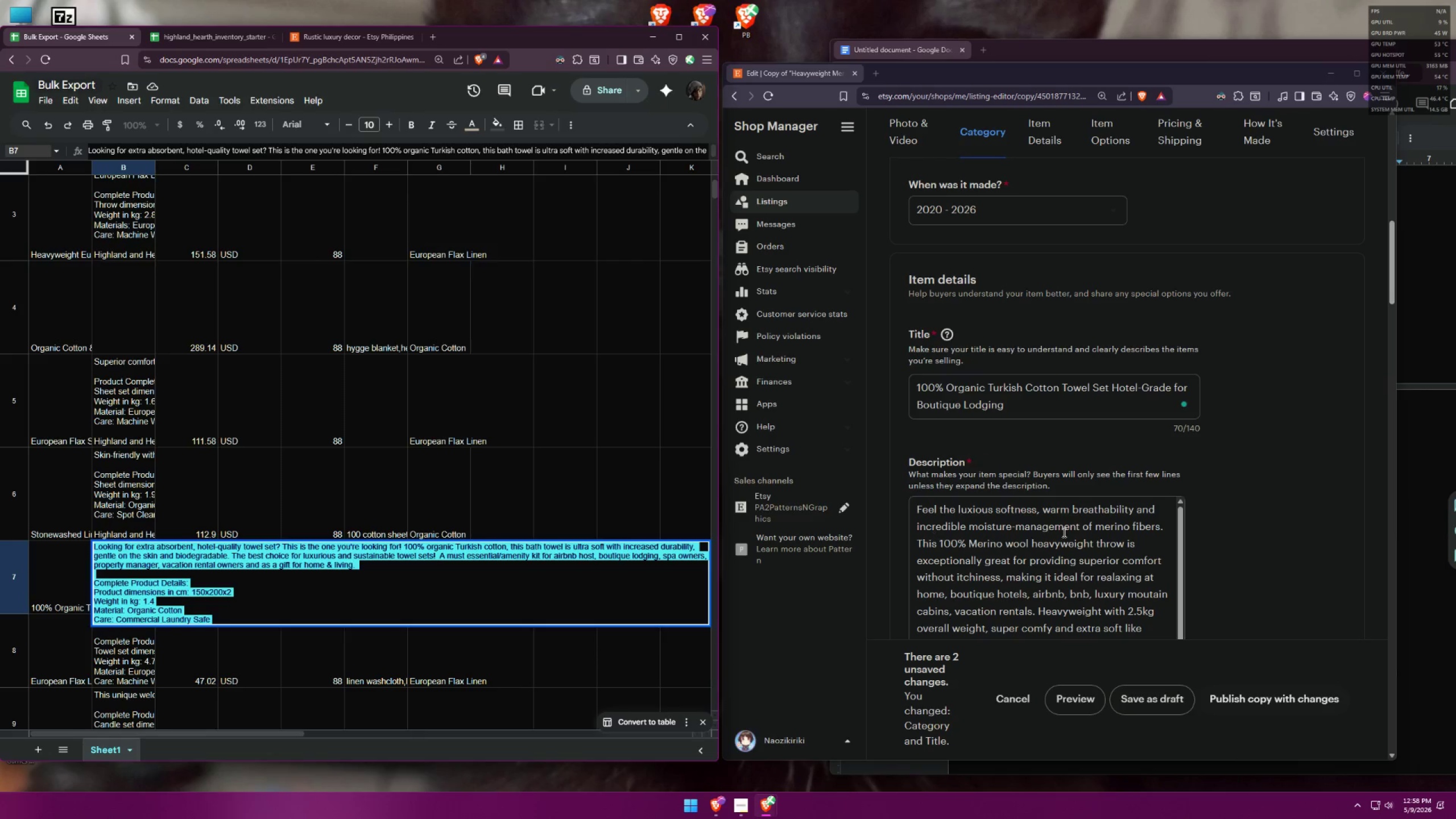 
left_click([1246, 525])
 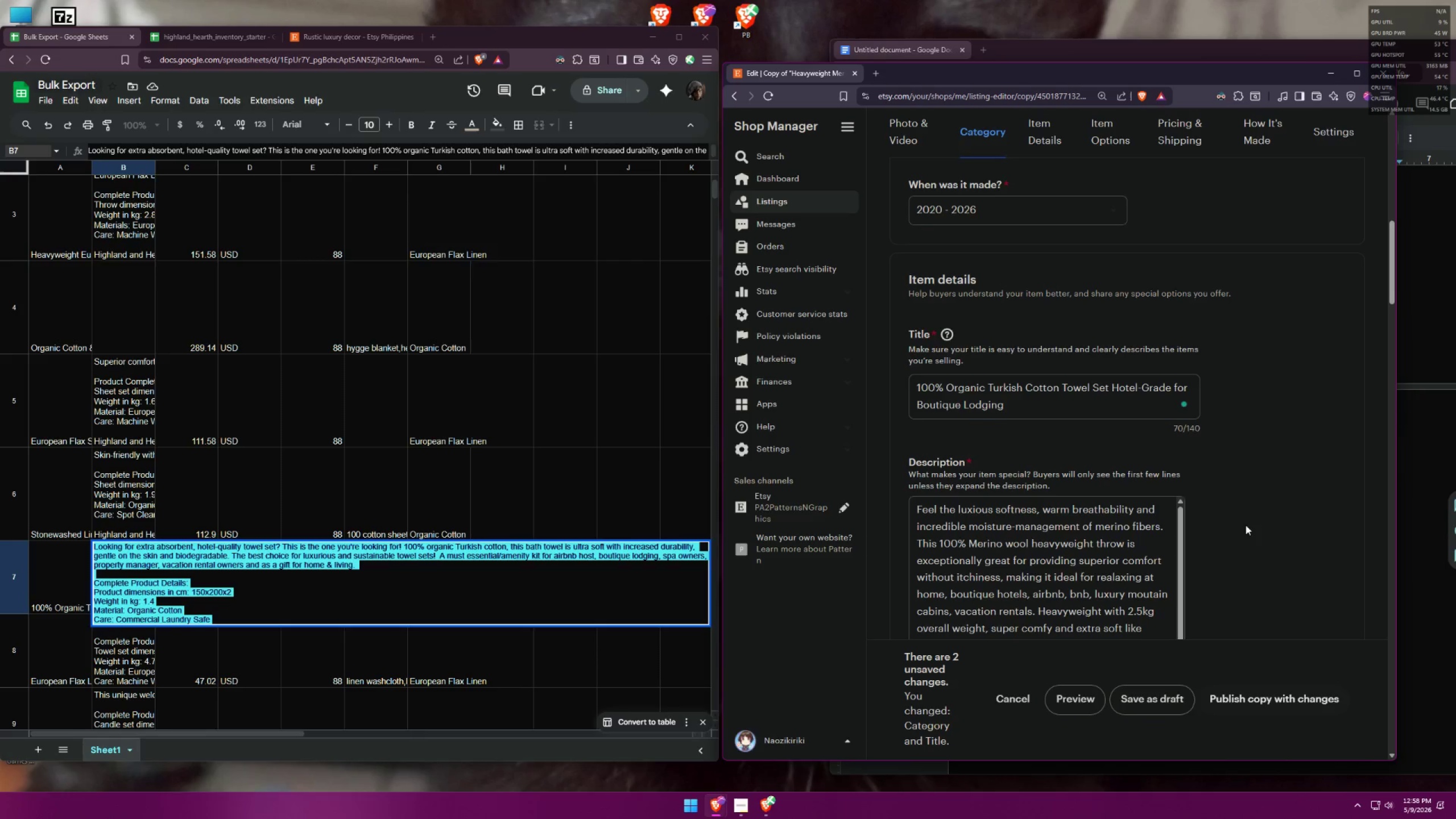 
scroll: coordinate [1235, 516], scroll_direction: down, amount: 2.0
 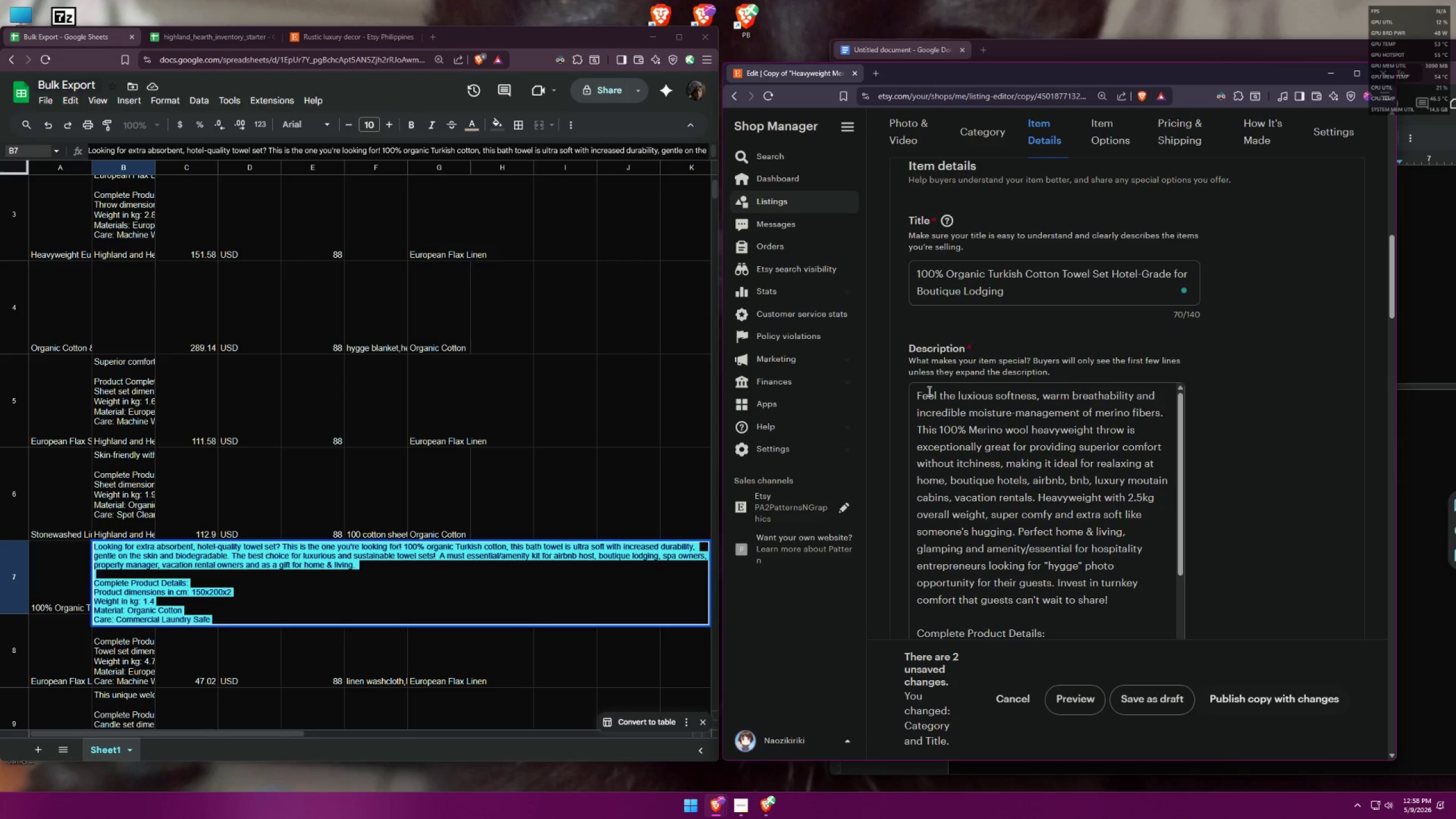 
left_click_drag(start_coordinate=[916, 394], to_coordinate=[1043, 565])
 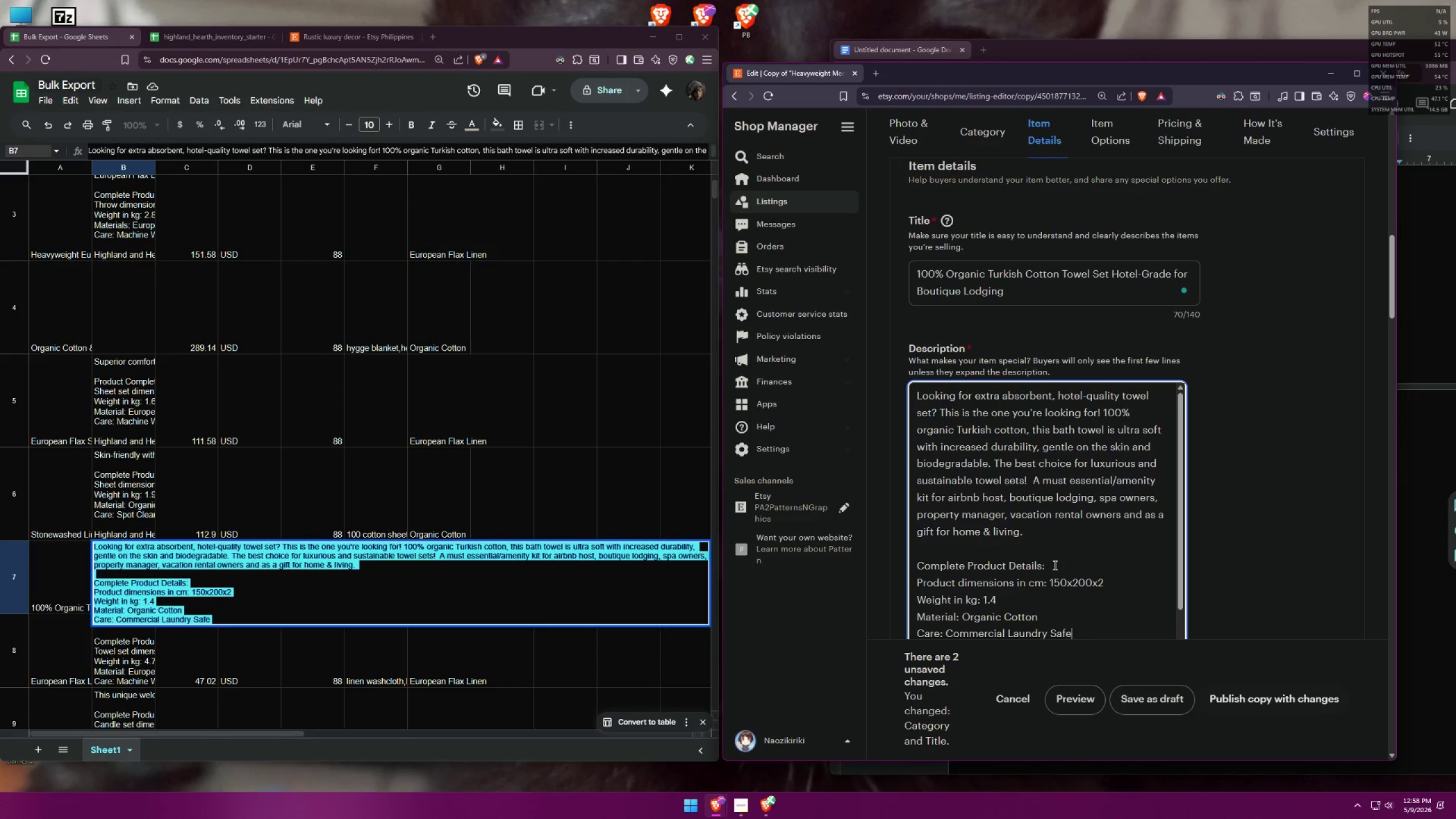 
scroll: coordinate [1042, 568], scroll_direction: down, amount: 3.0
 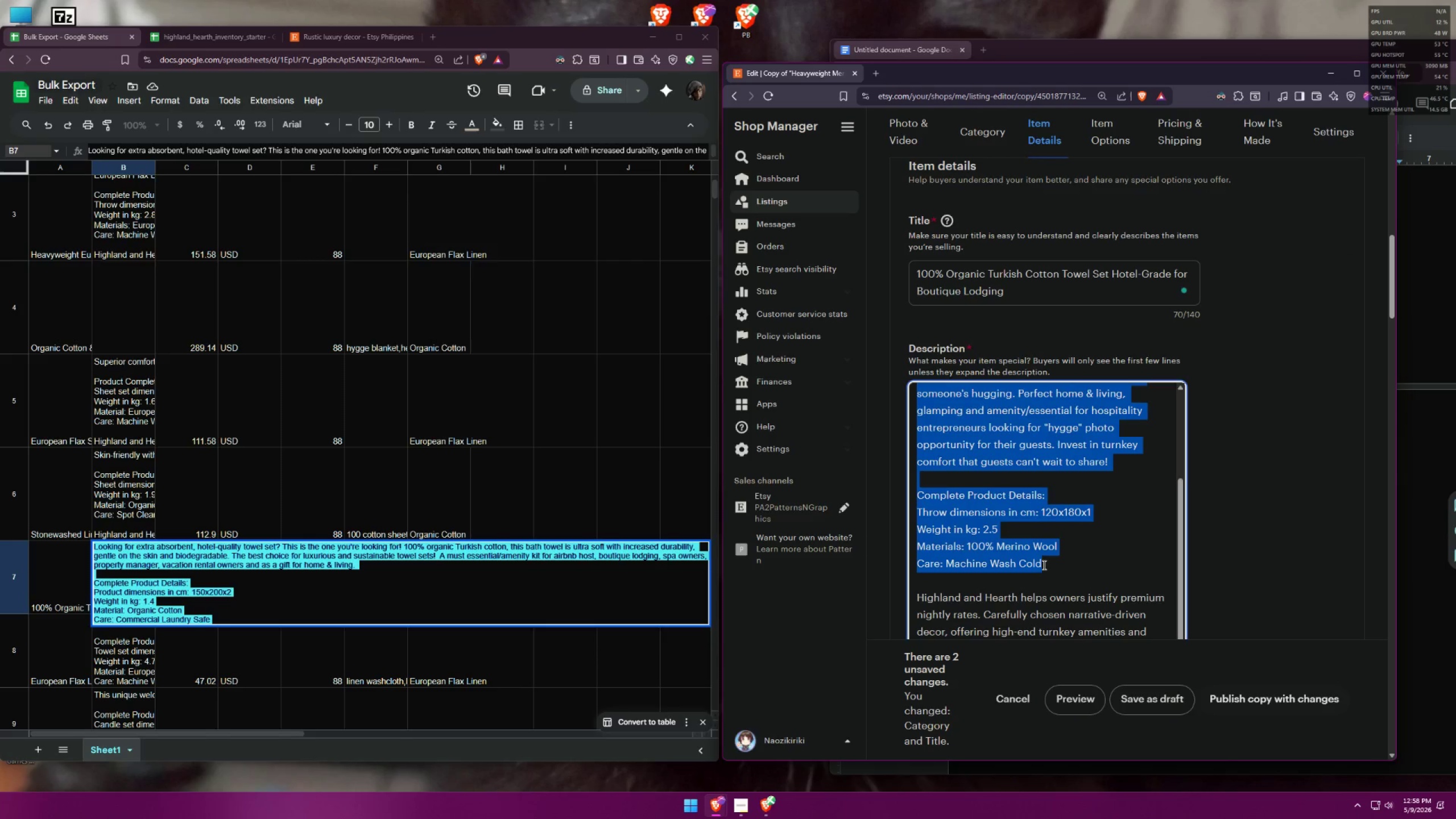 
key(Control+V)
 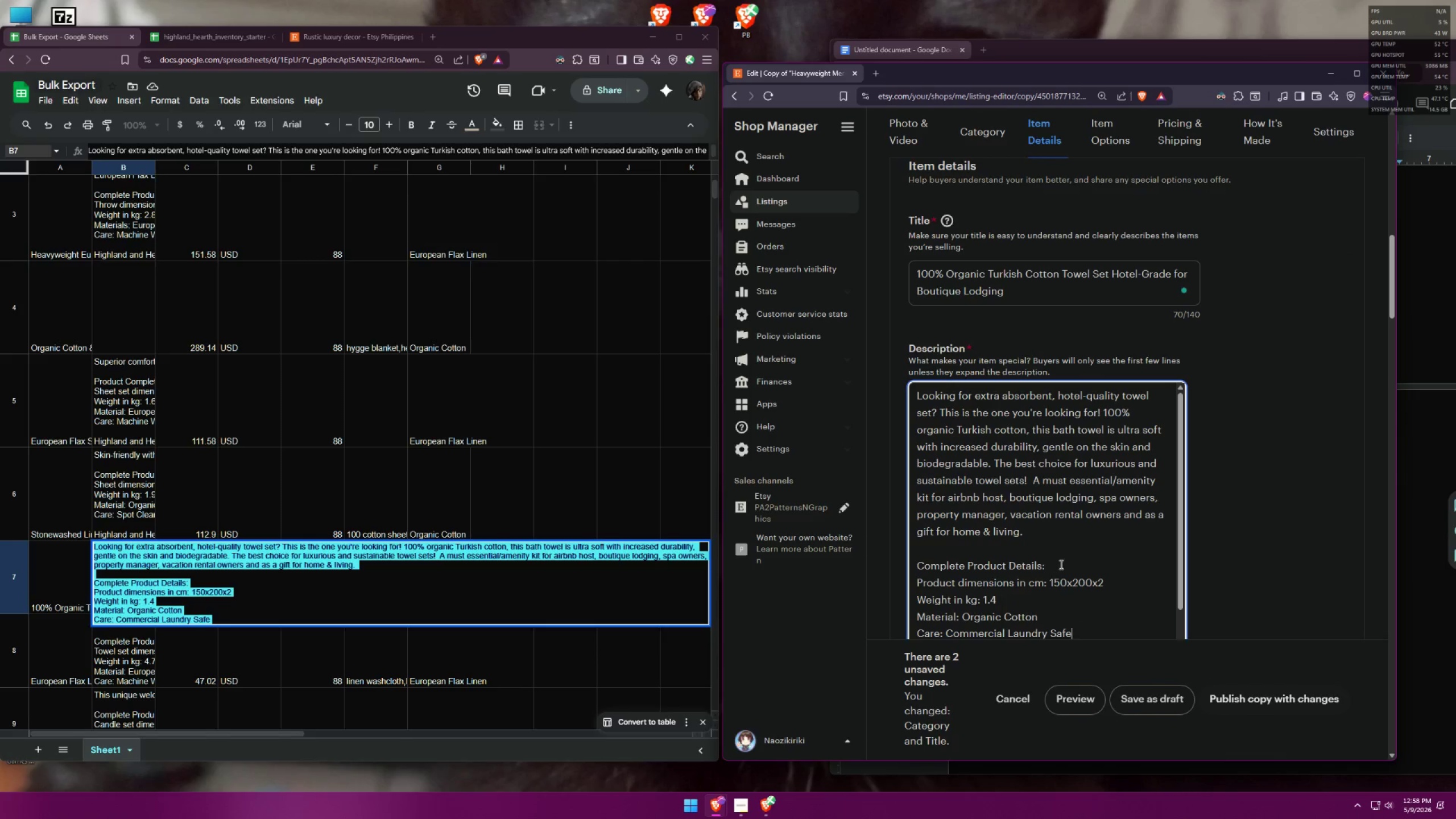 
scroll: coordinate [1120, 532], scroll_direction: down, amount: 4.0
 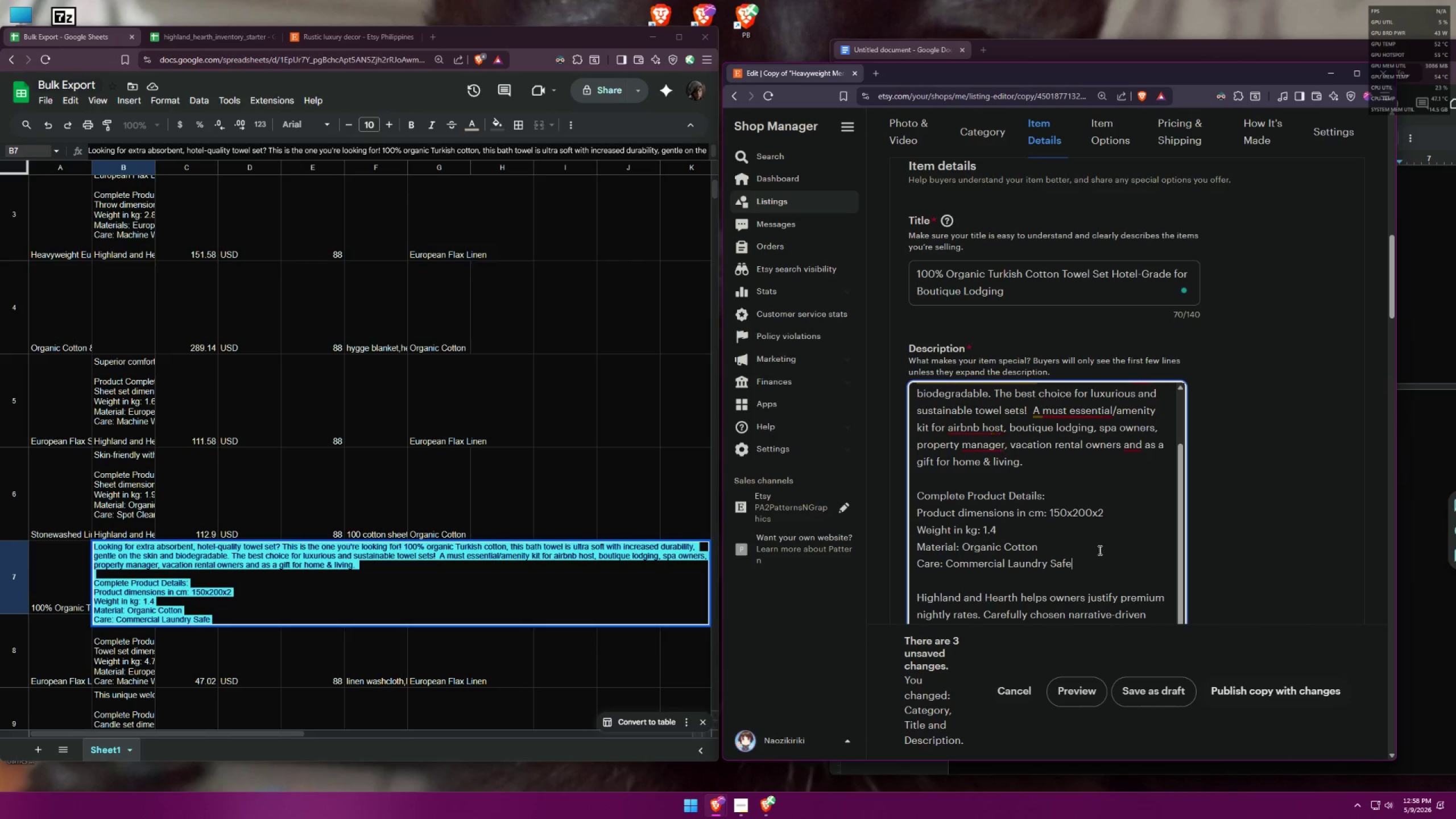 
scroll: coordinate [1102, 545], scroll_direction: up, amount: 3.0
 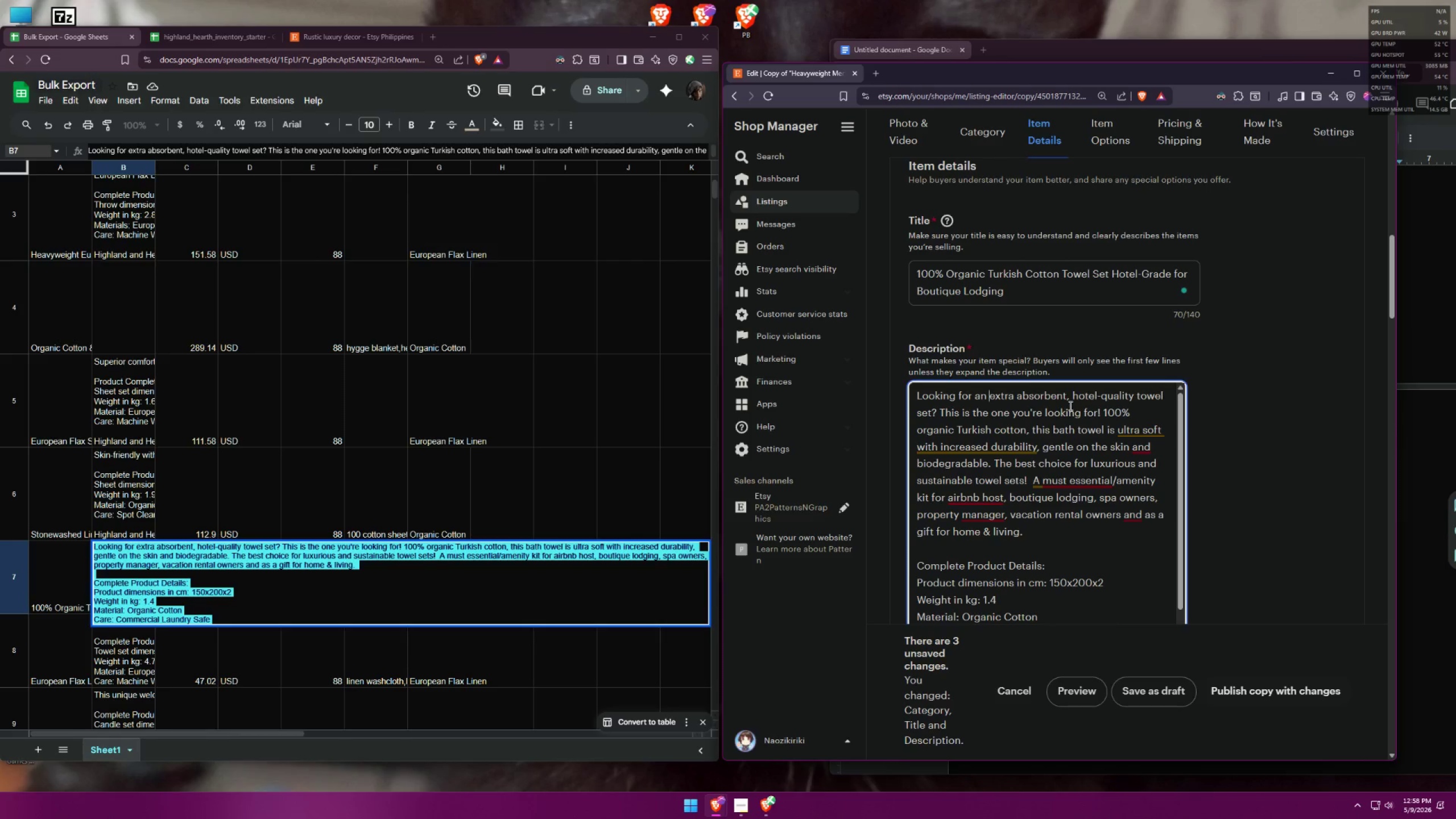 
wait(9.19)
 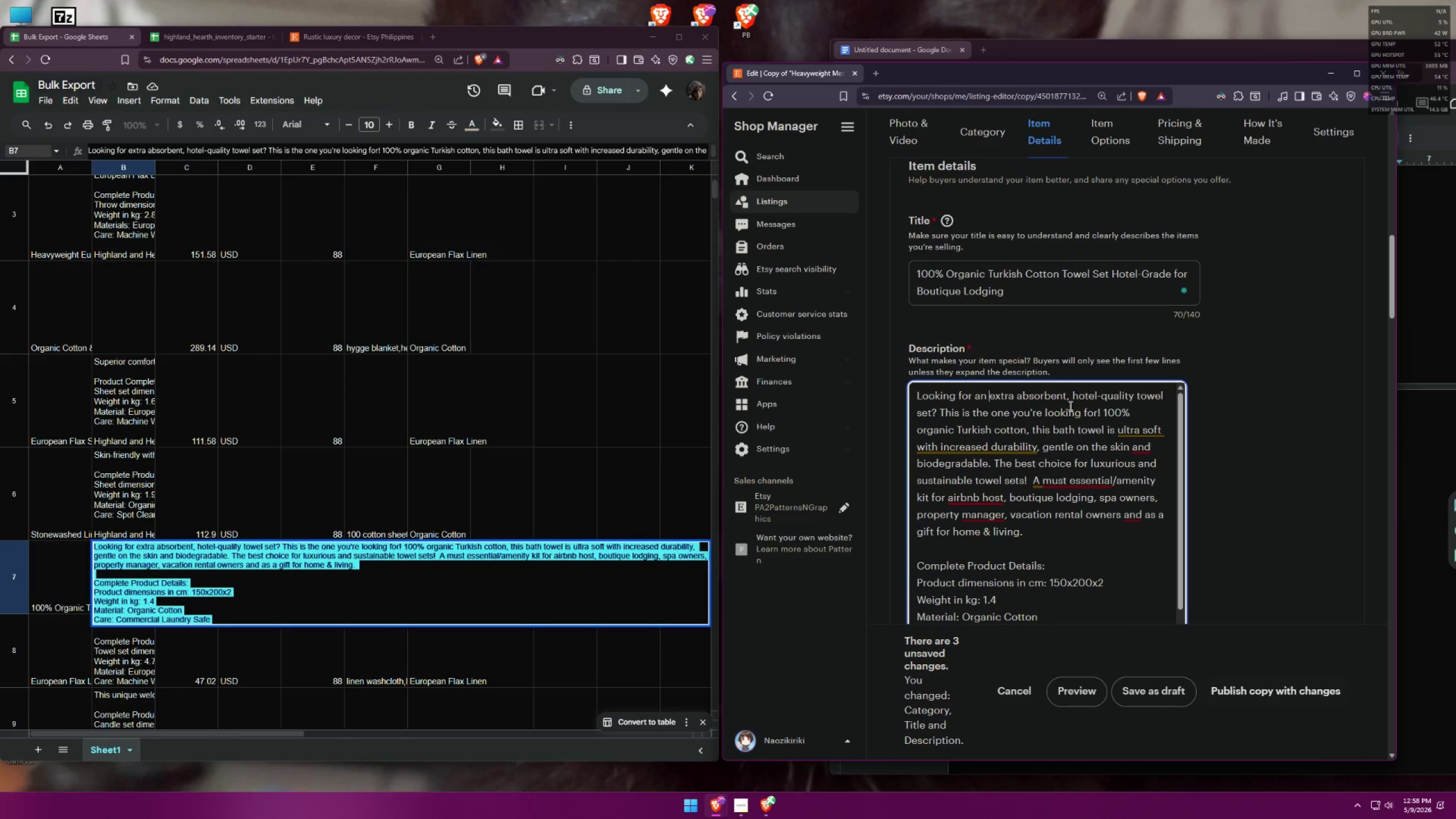 
left_click([1147, 429])
 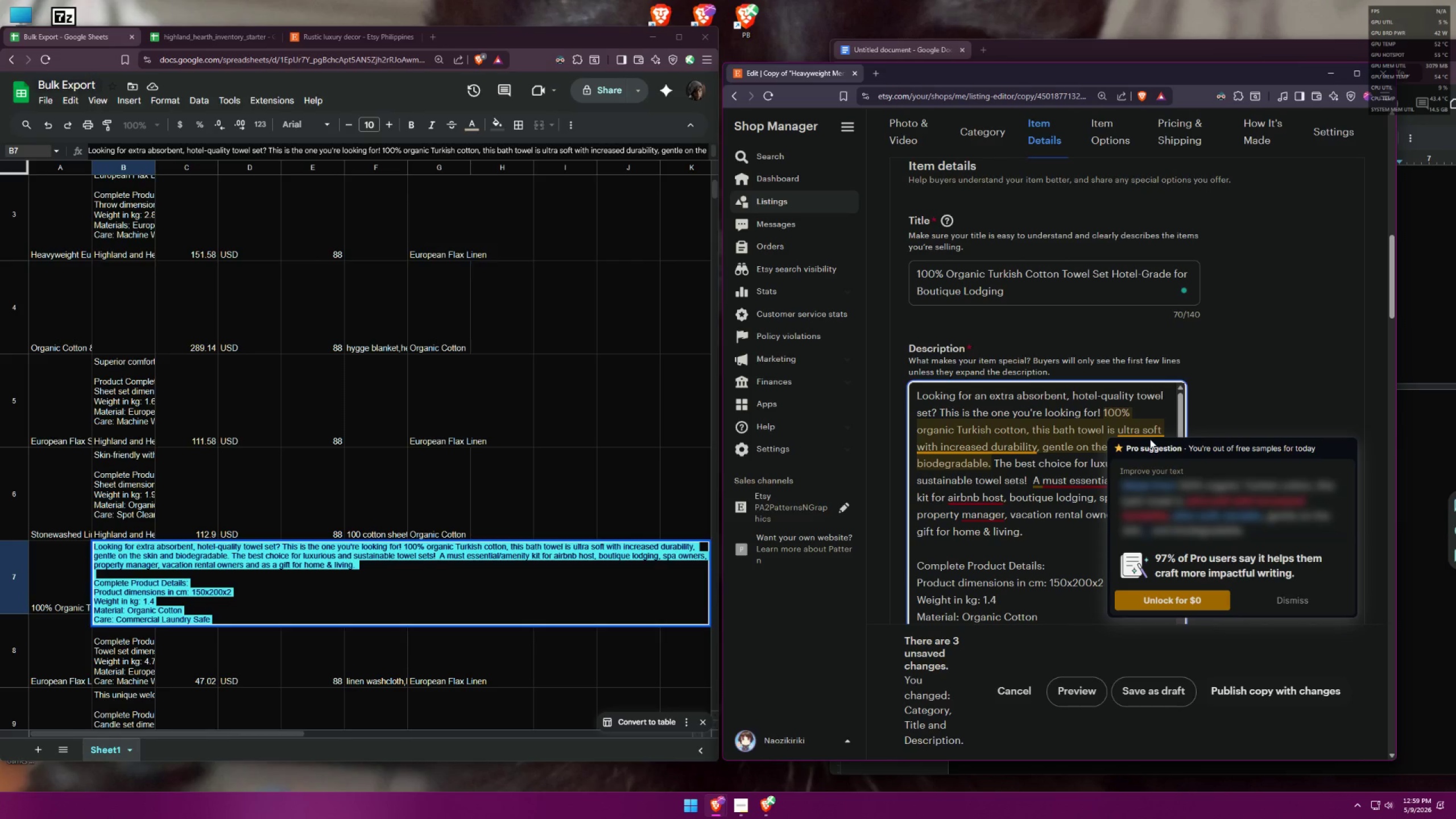 
key(ArrowLeft)
 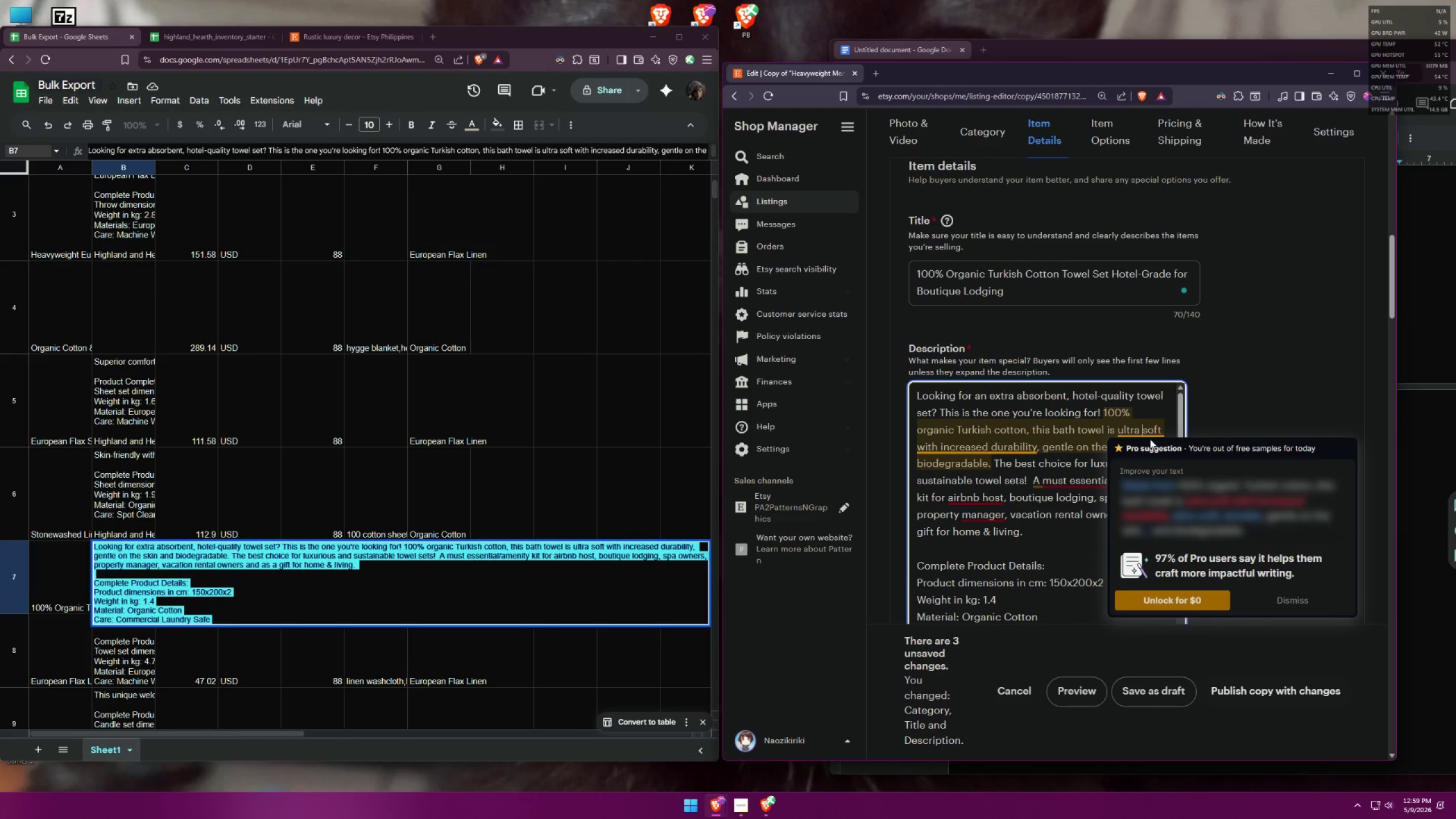 
key(Backspace)
 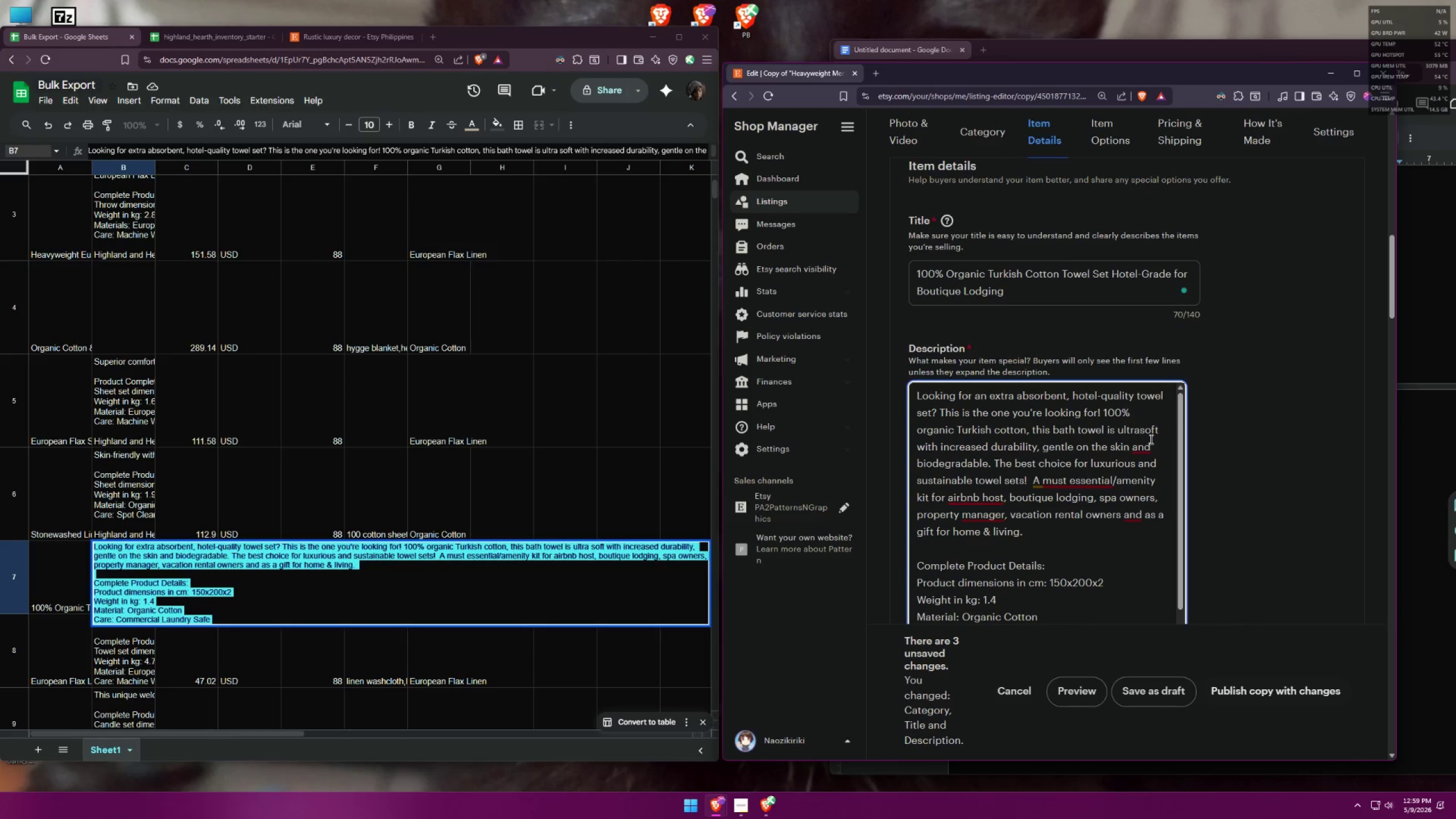 
key(0)
 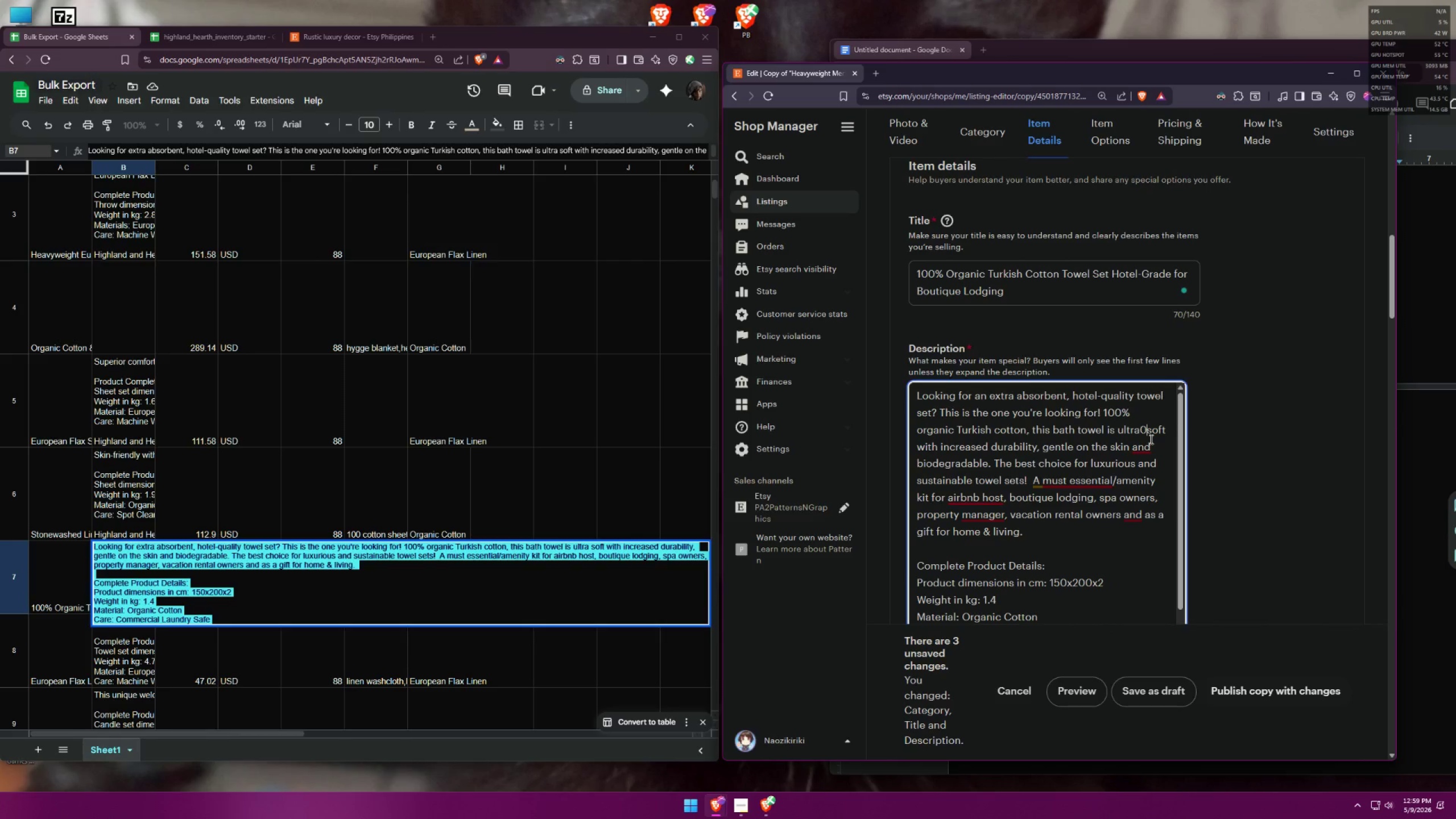 
key(Backspace)
 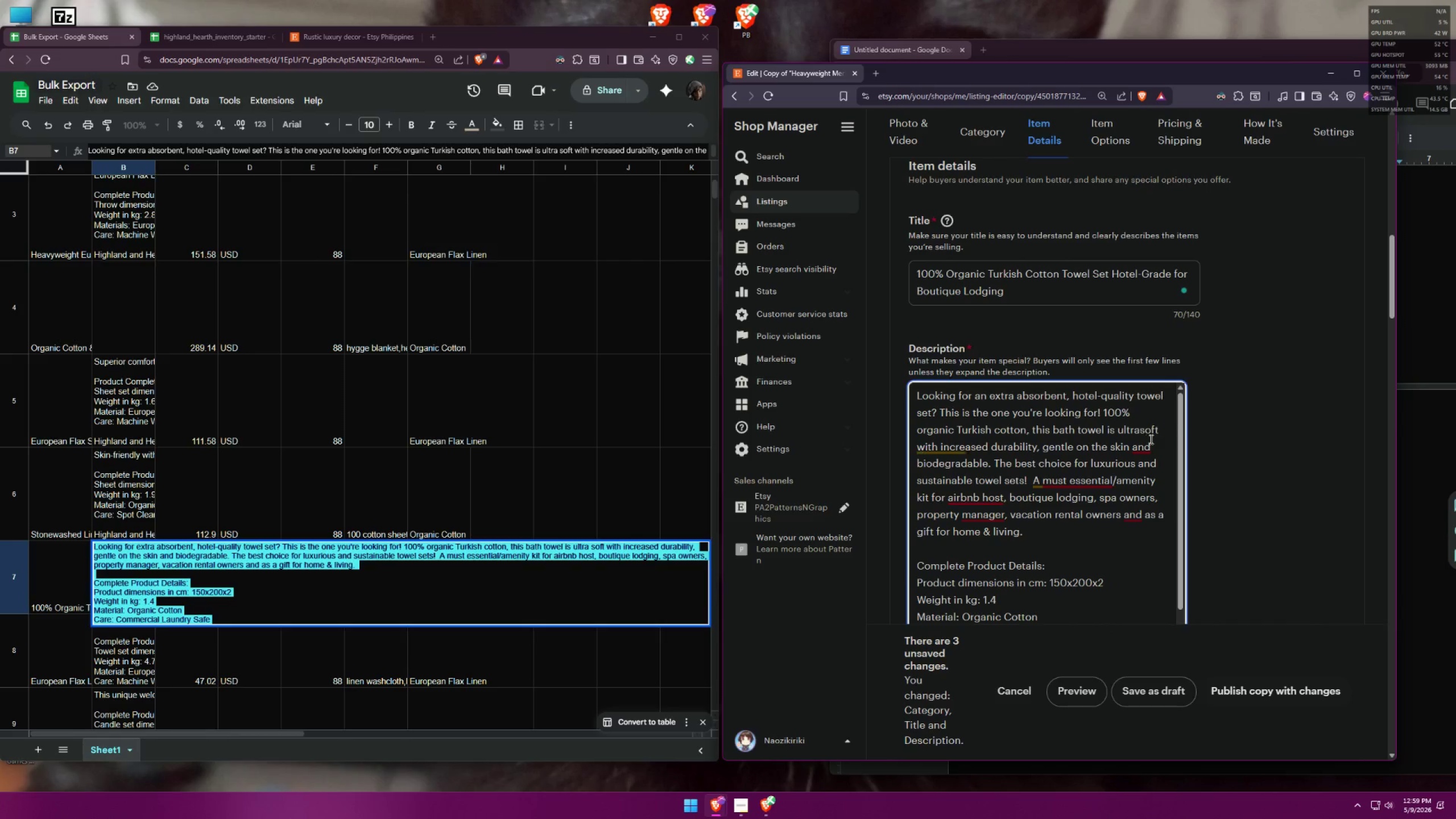 
key(Minus)
 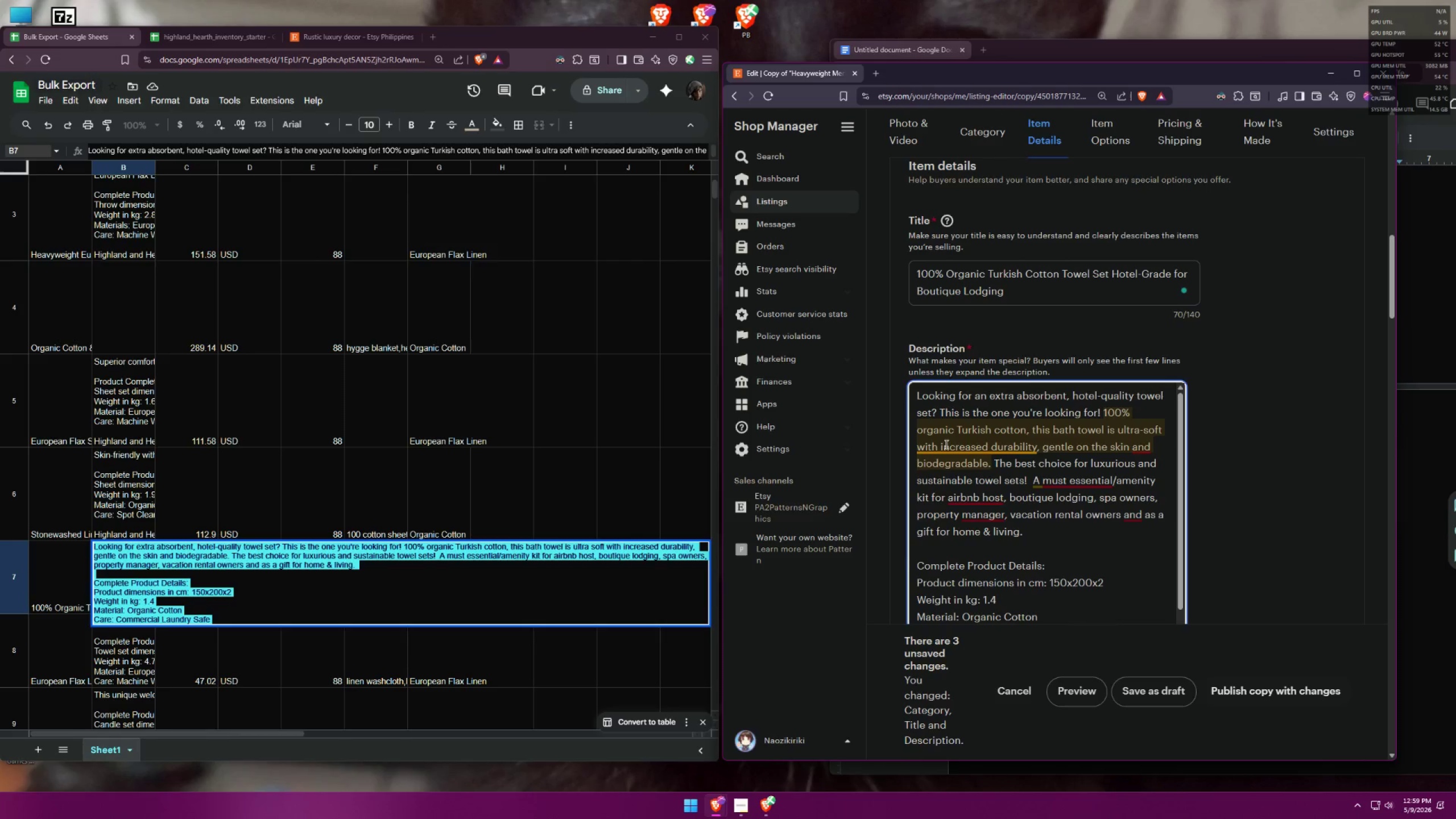 
left_click([938, 445])
 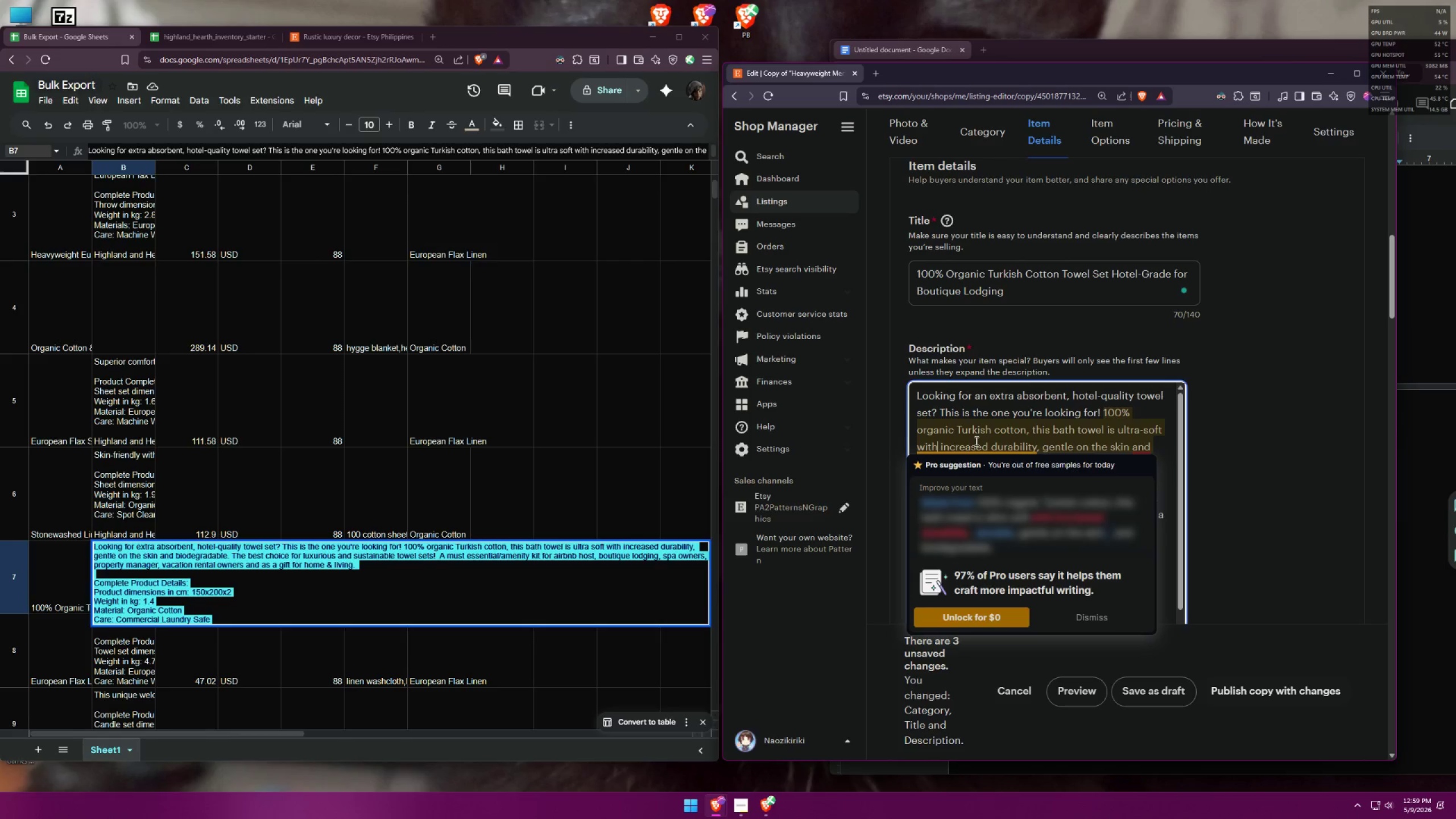 
type( an)
 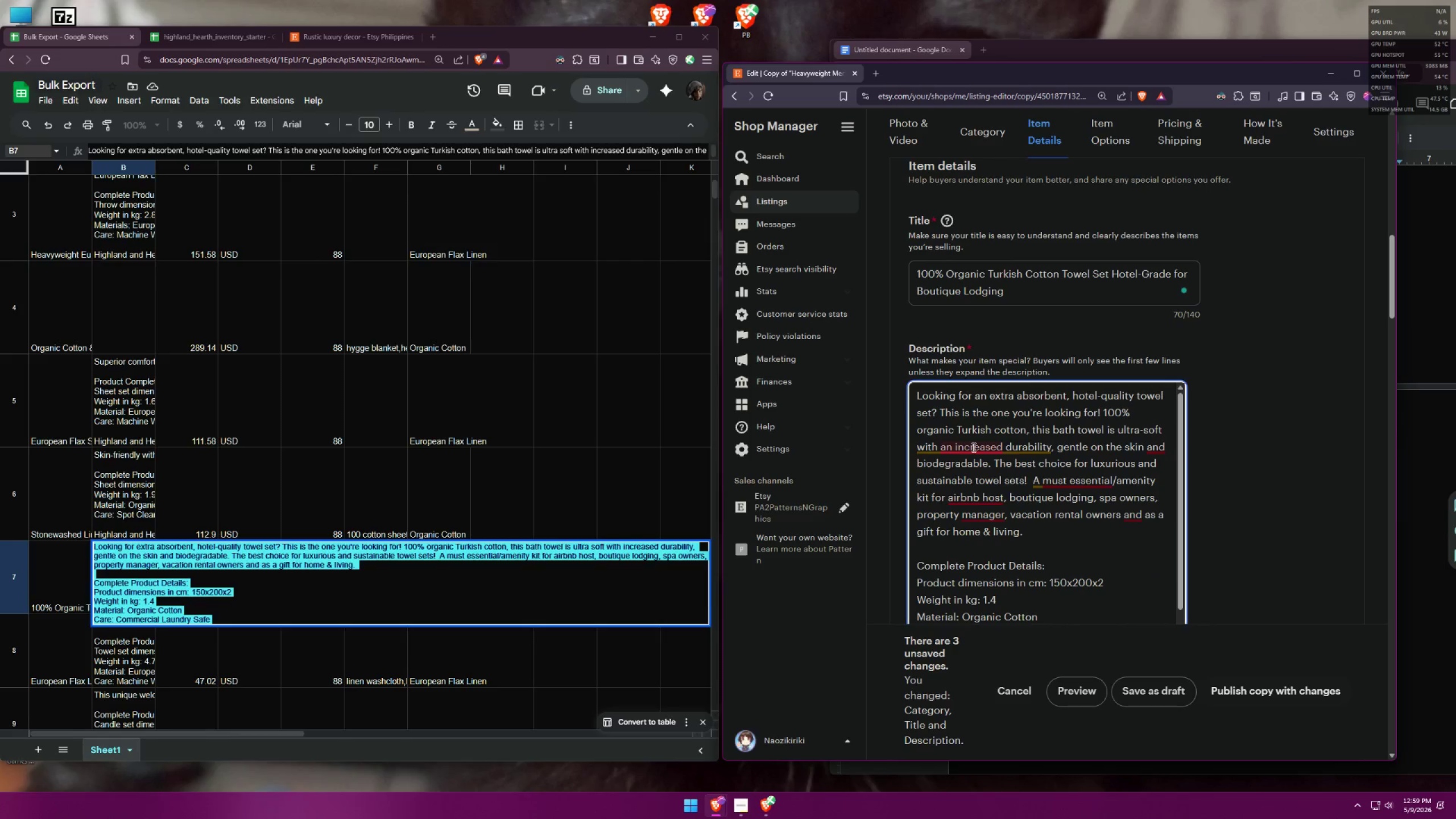 
left_click([972, 473])
 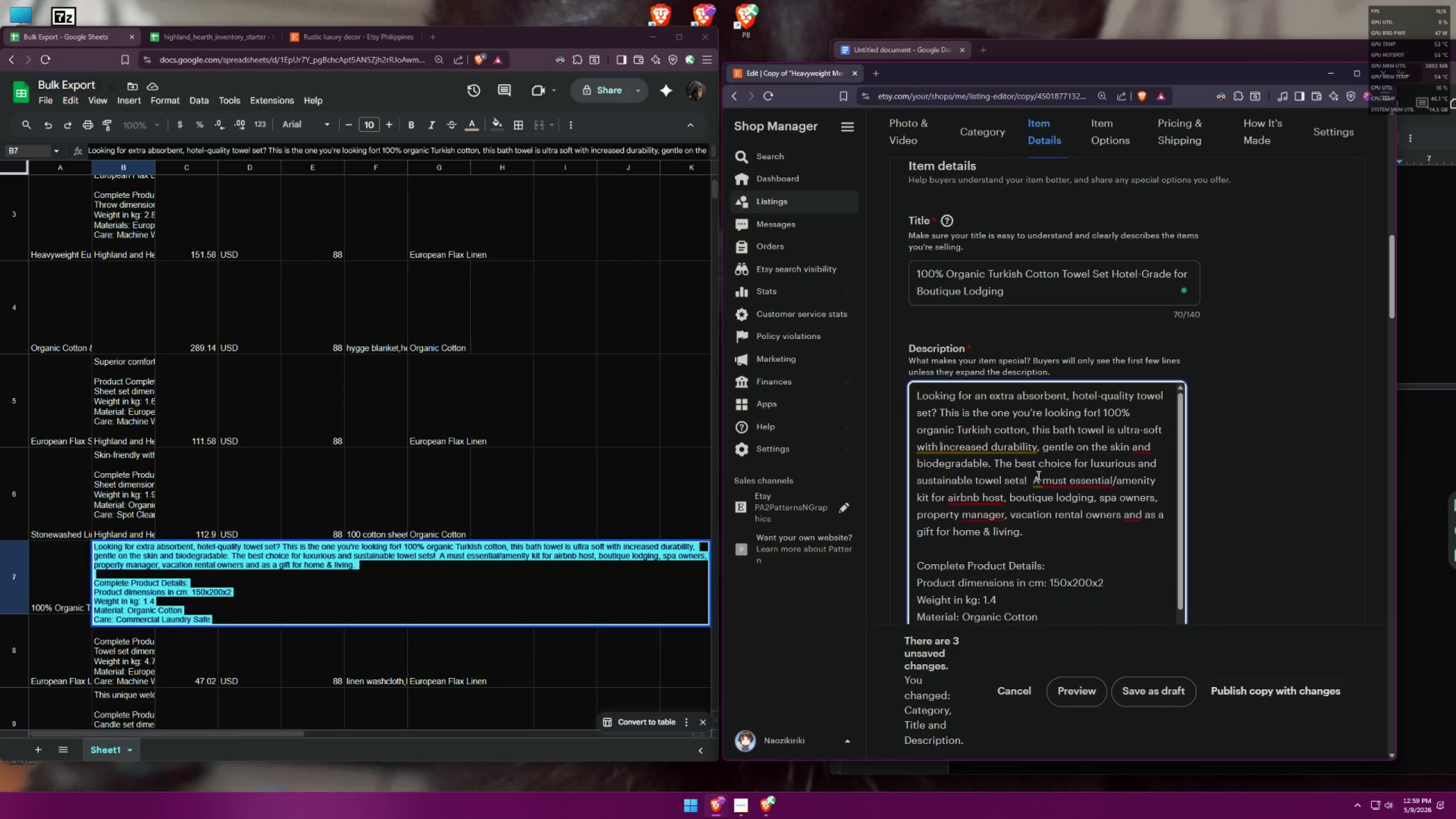 
mouse_move([1099, 467])
 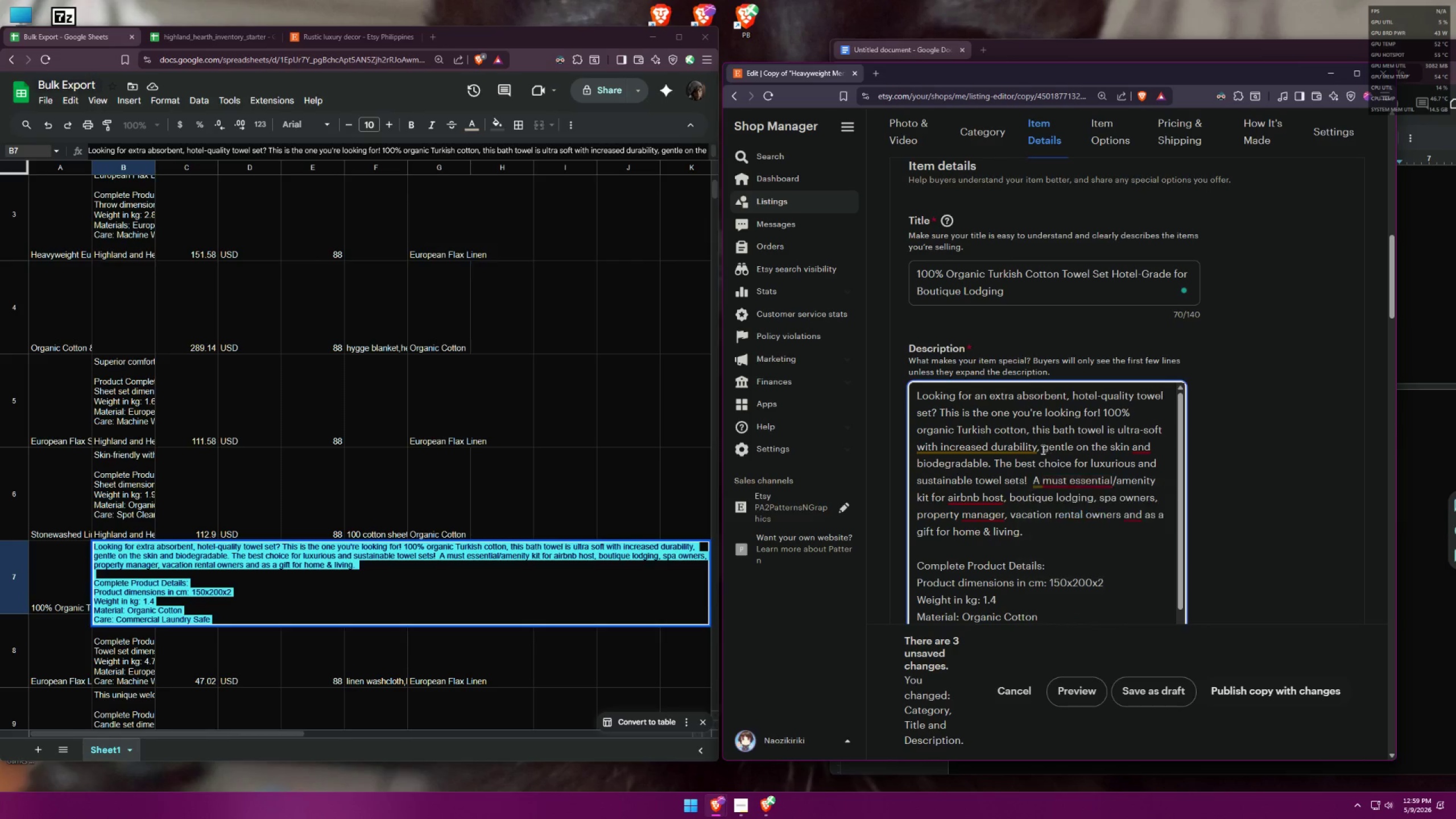 
left_click([1040, 449])
 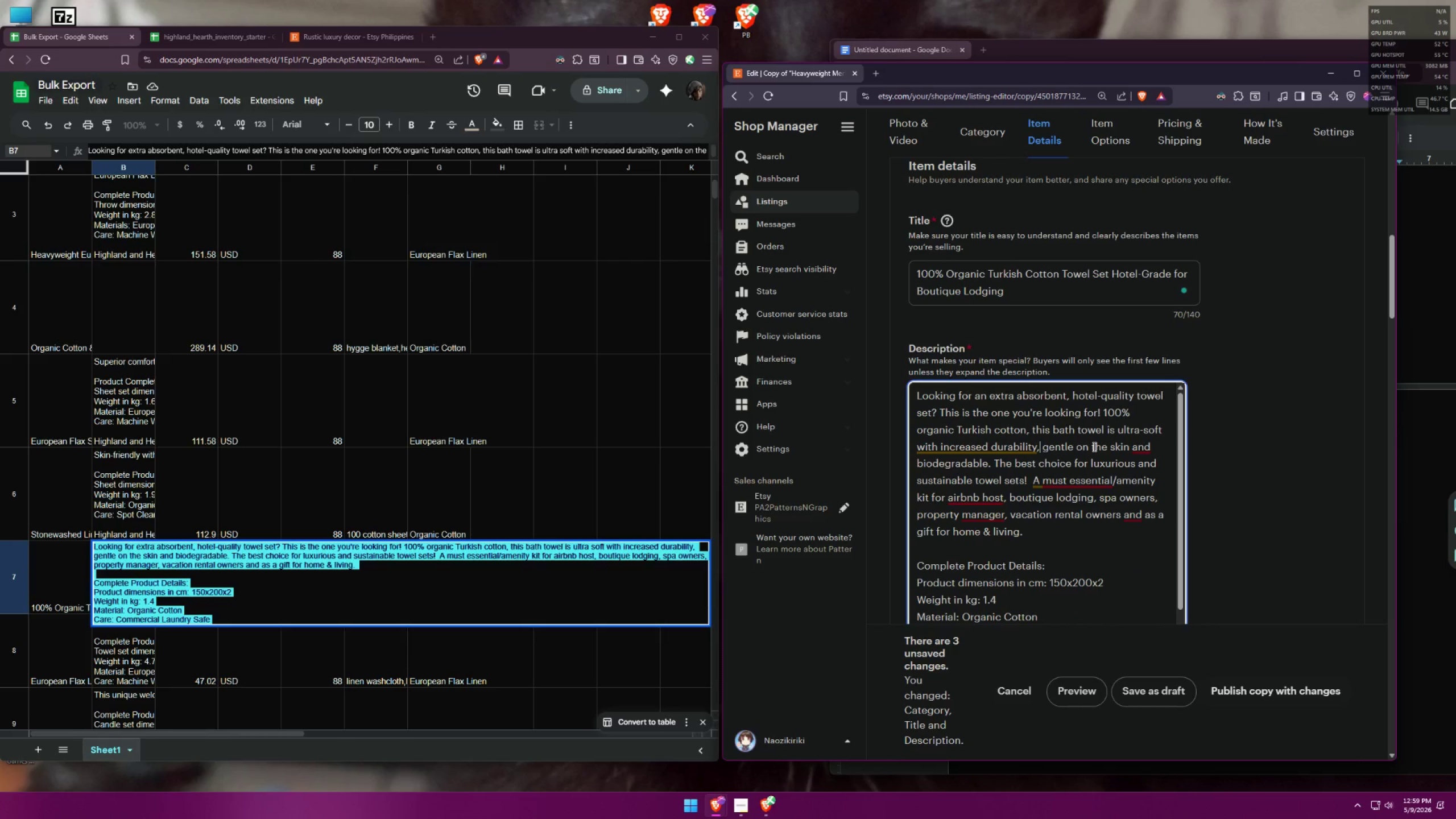 
key(Backspace)
 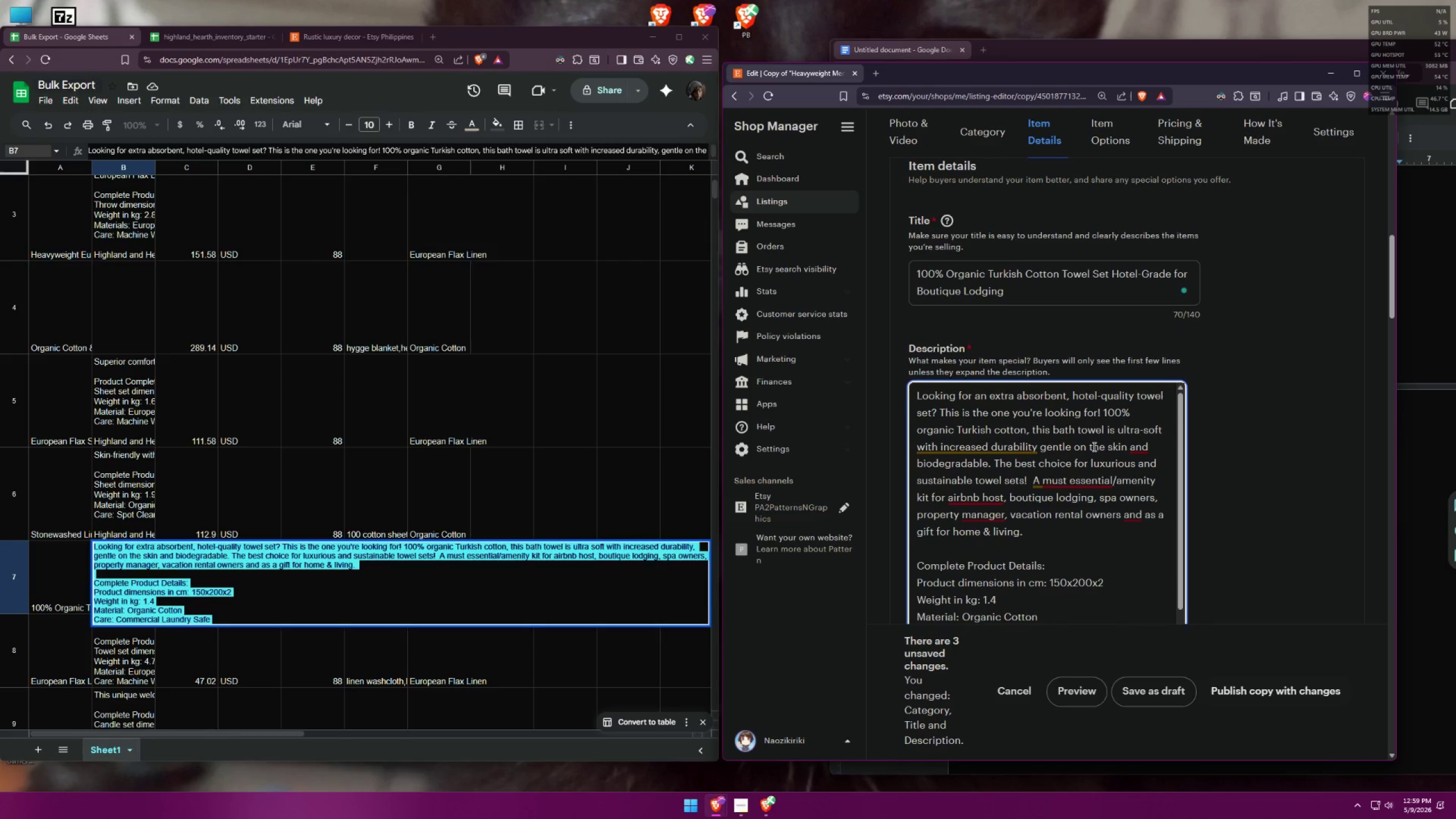 
key(Period)
 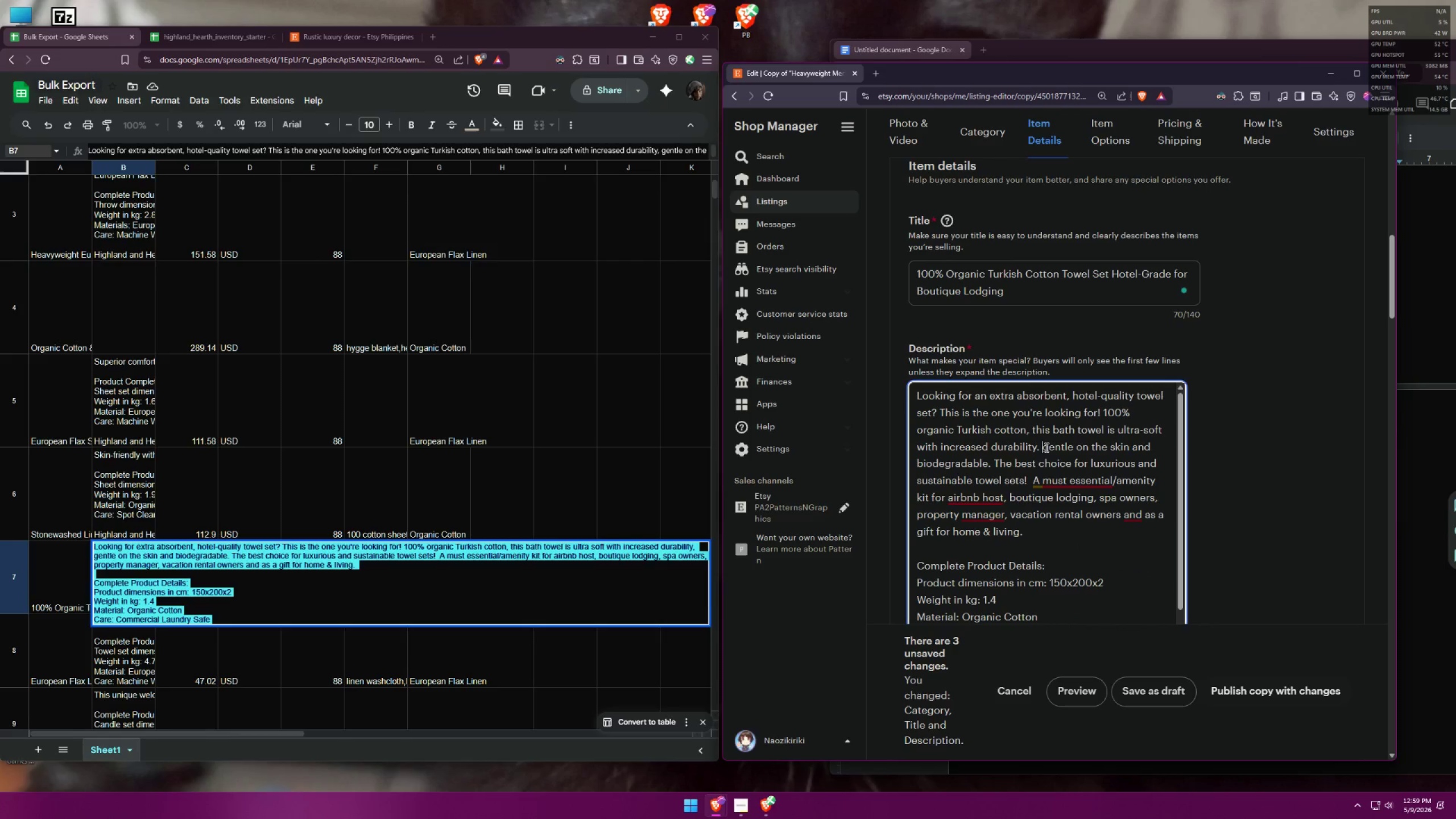 
key(Shift+ShiftLeft)
 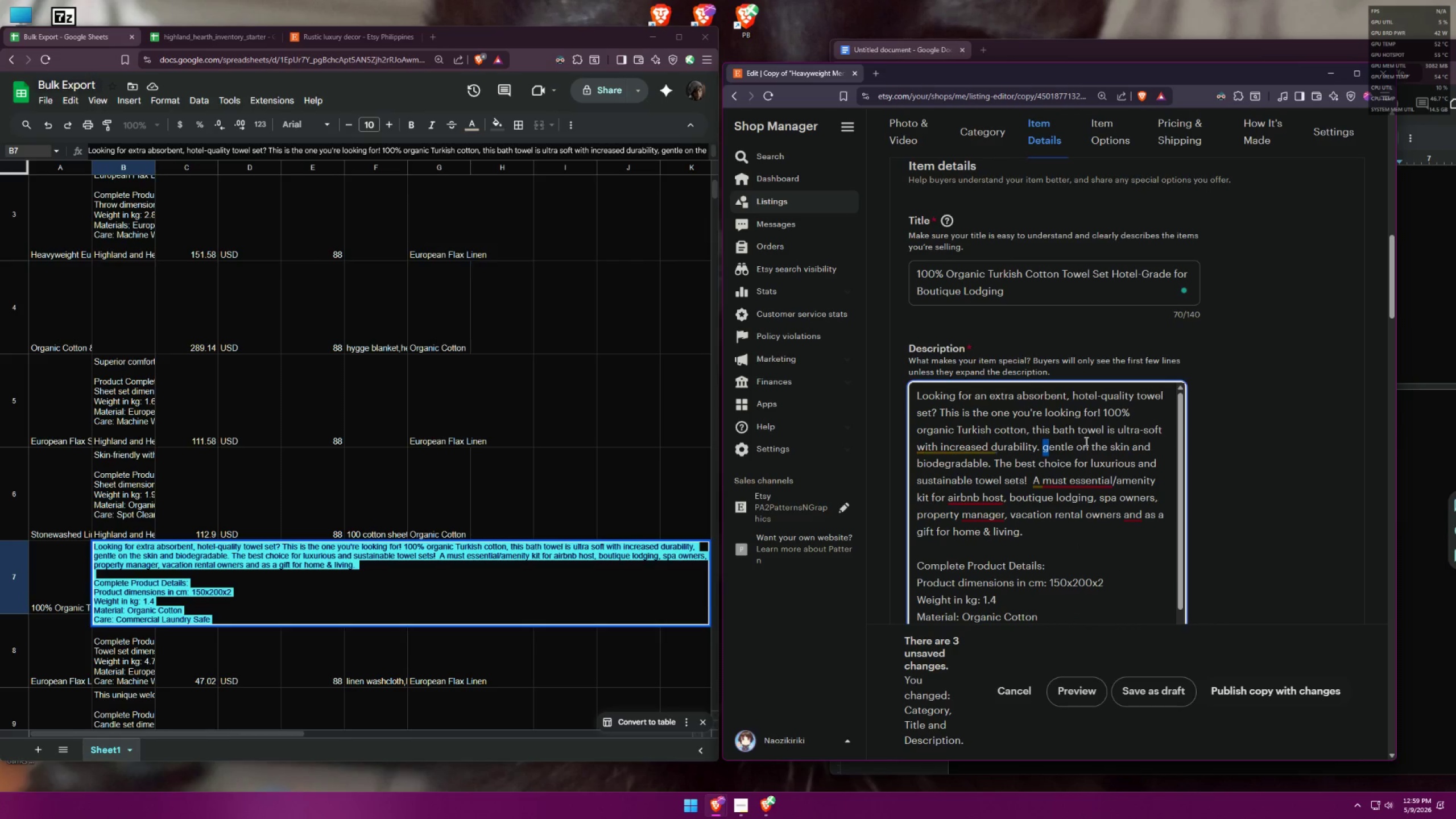 
key(Shift+G)
 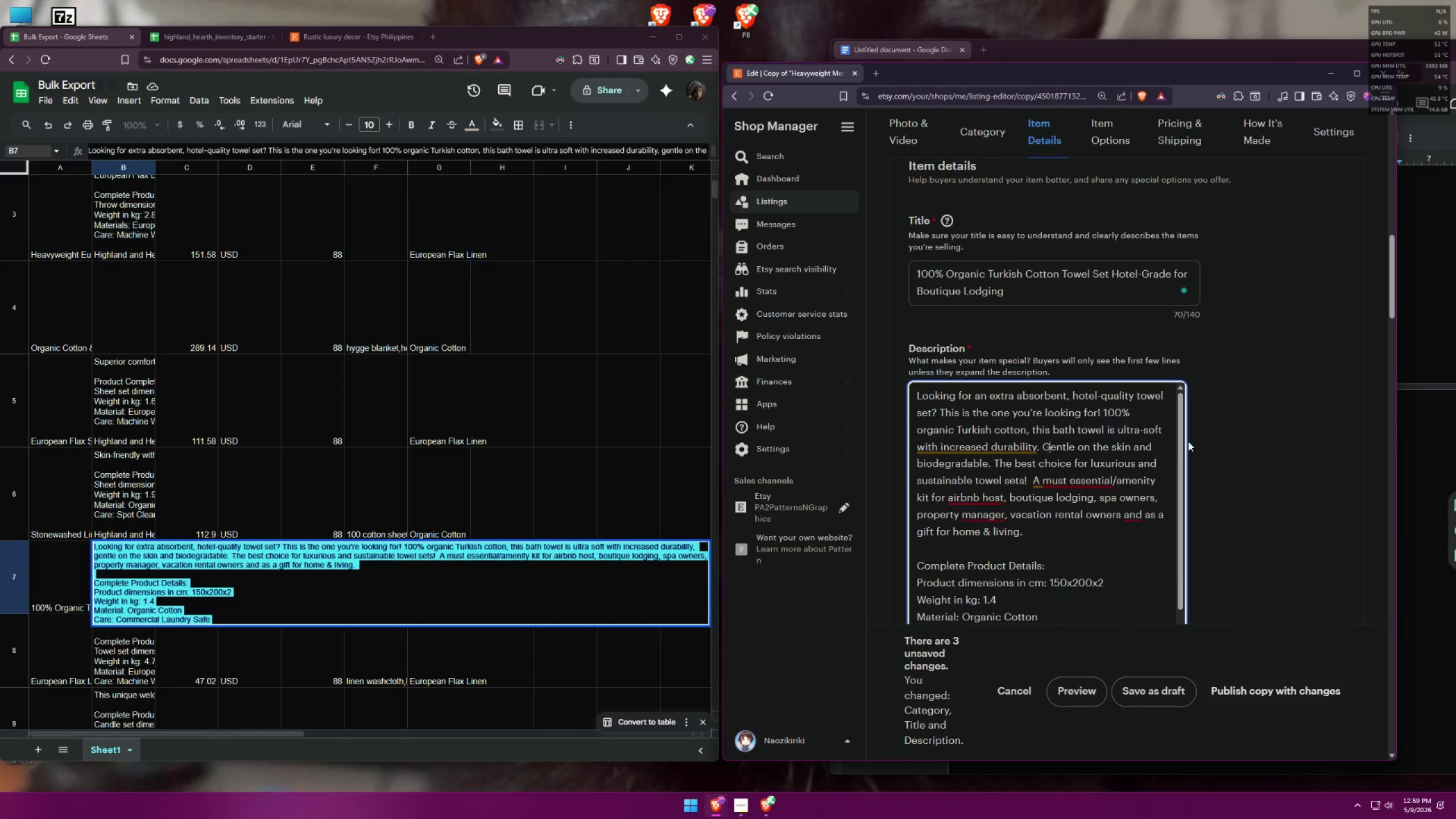 
wait(11.91)
 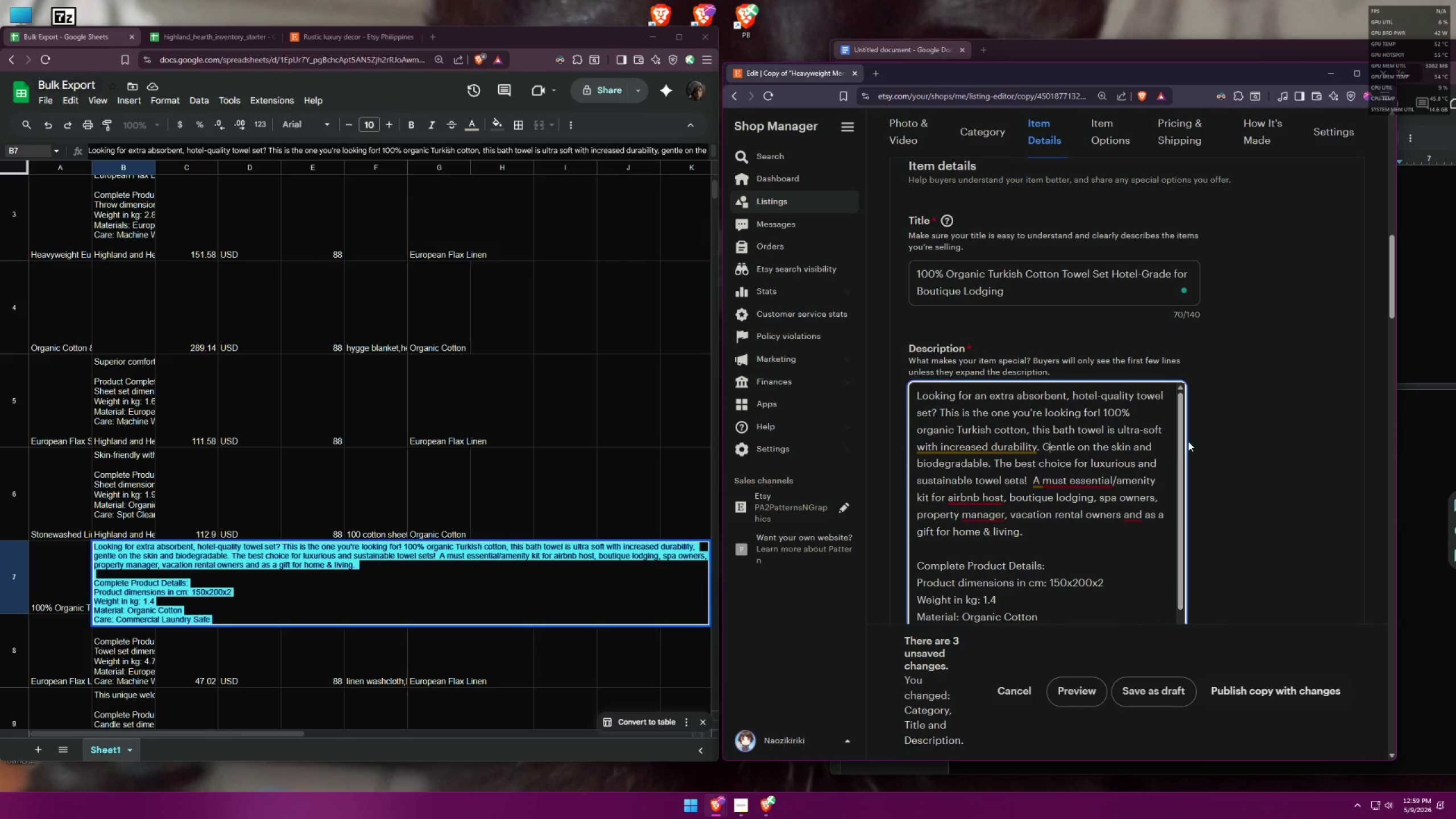 
left_click([1097, 480])
 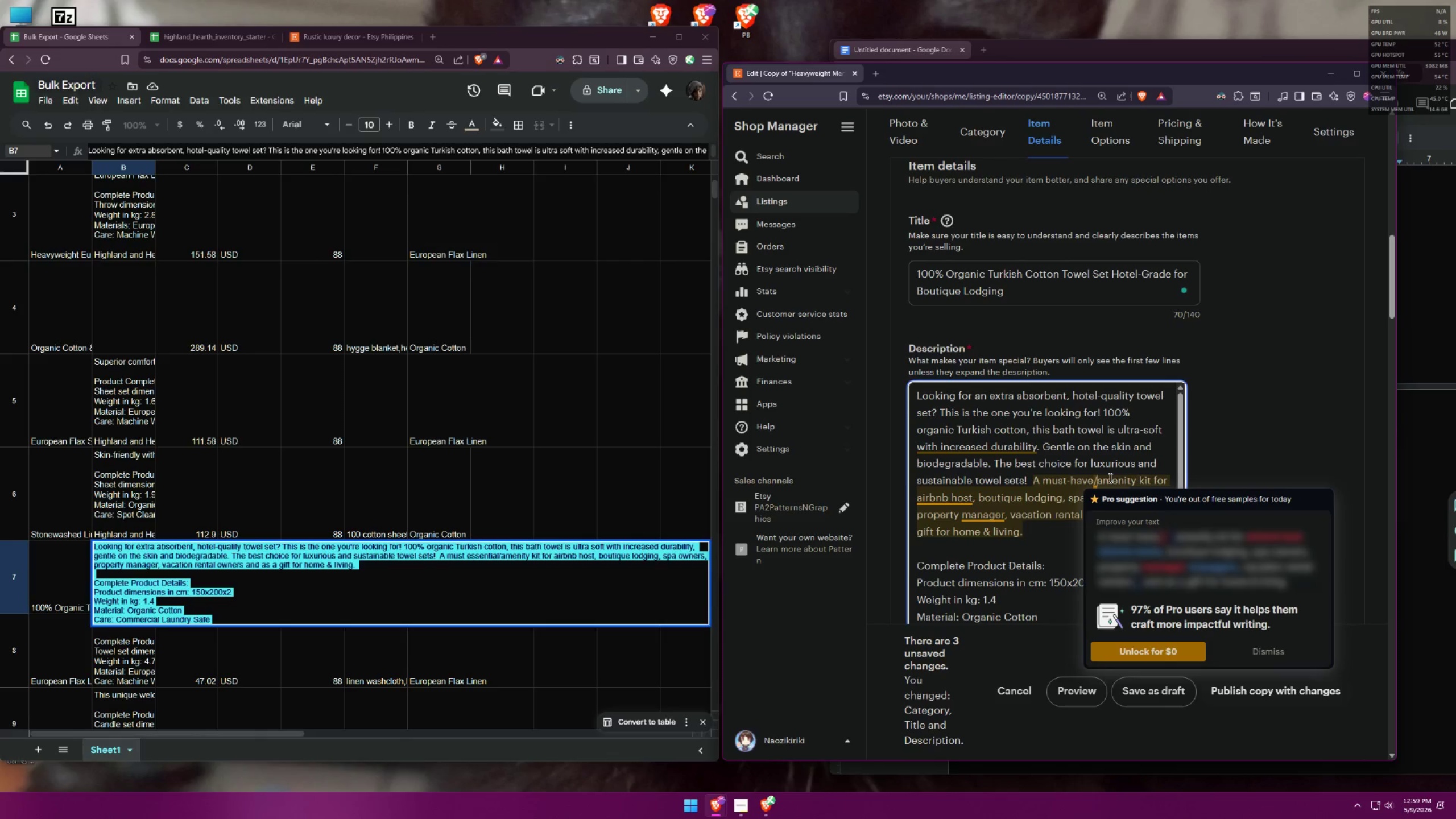 
key(Backspace)
 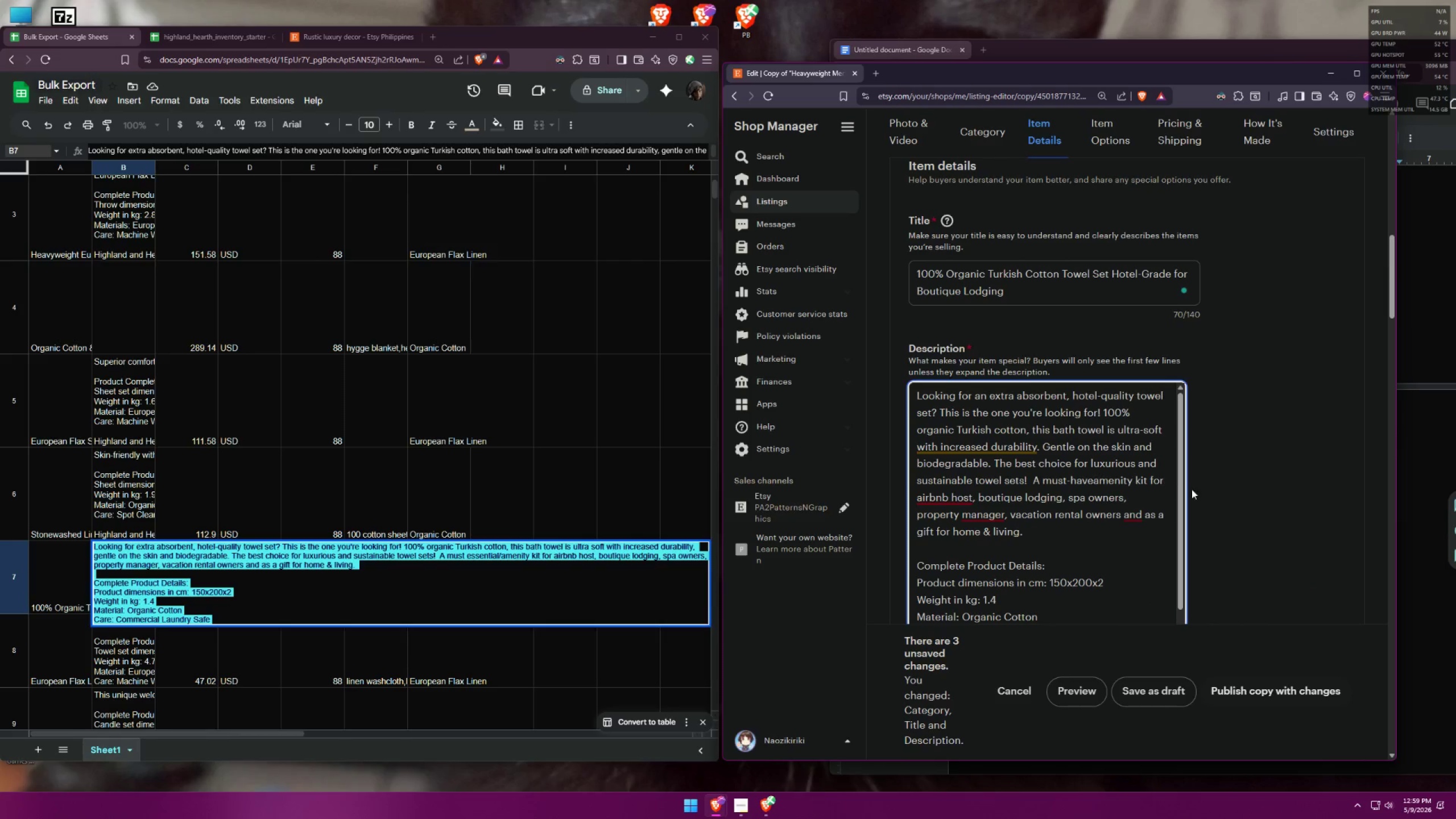 
key(Space)
 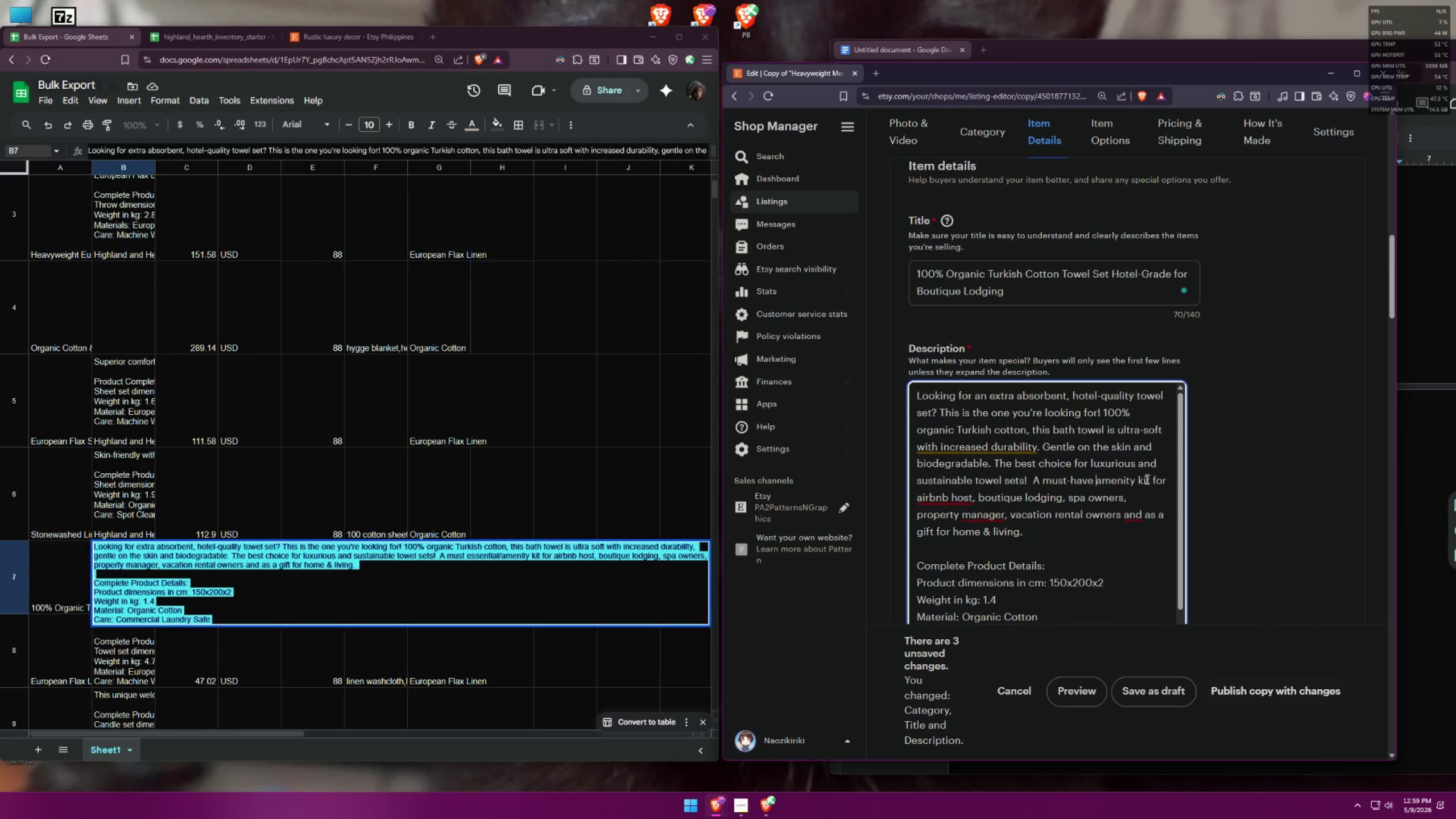 
left_click_drag(start_coordinate=[1152, 478], to_coordinate=[1139, 478])
 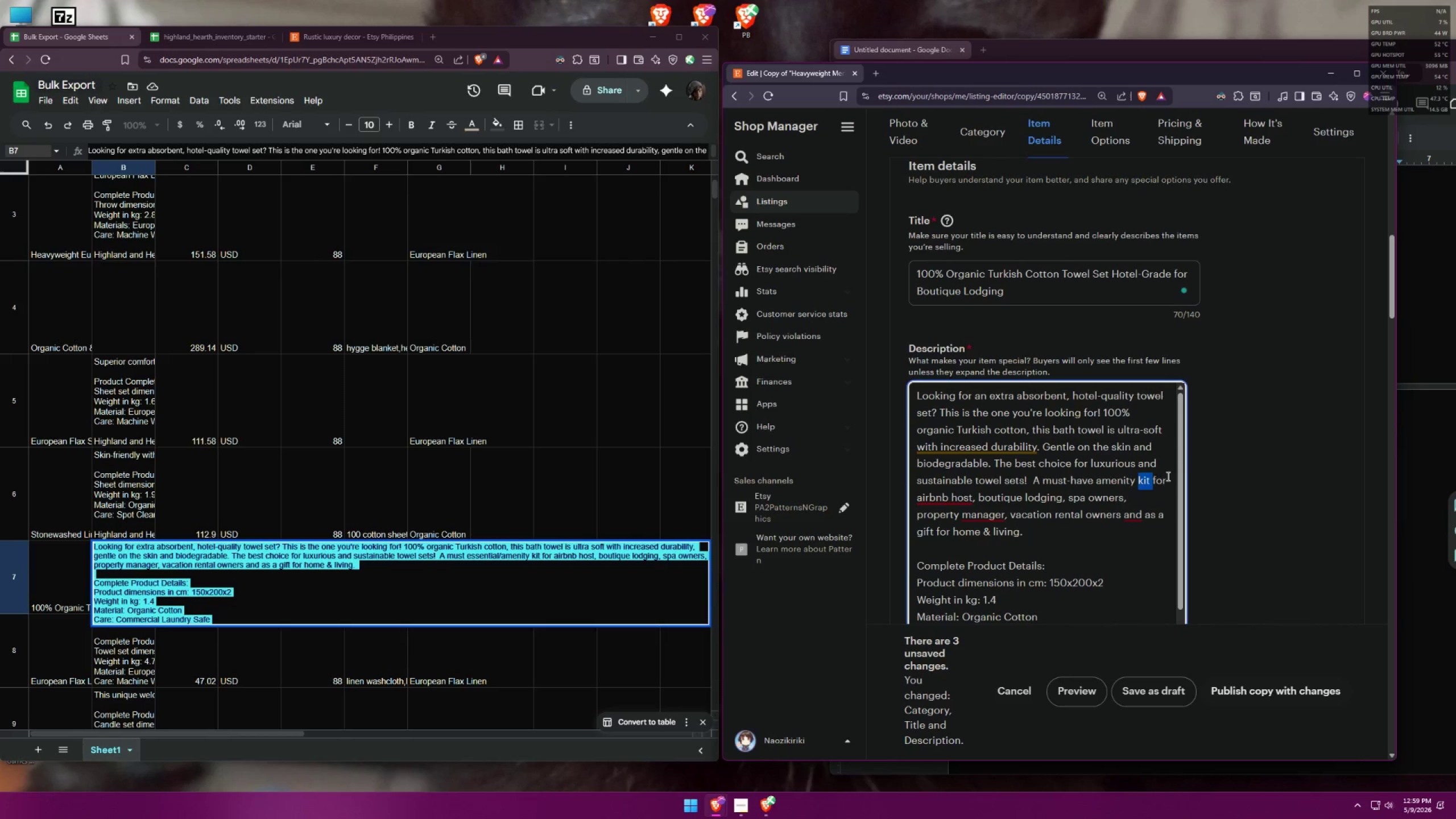 
key(Backspace)
 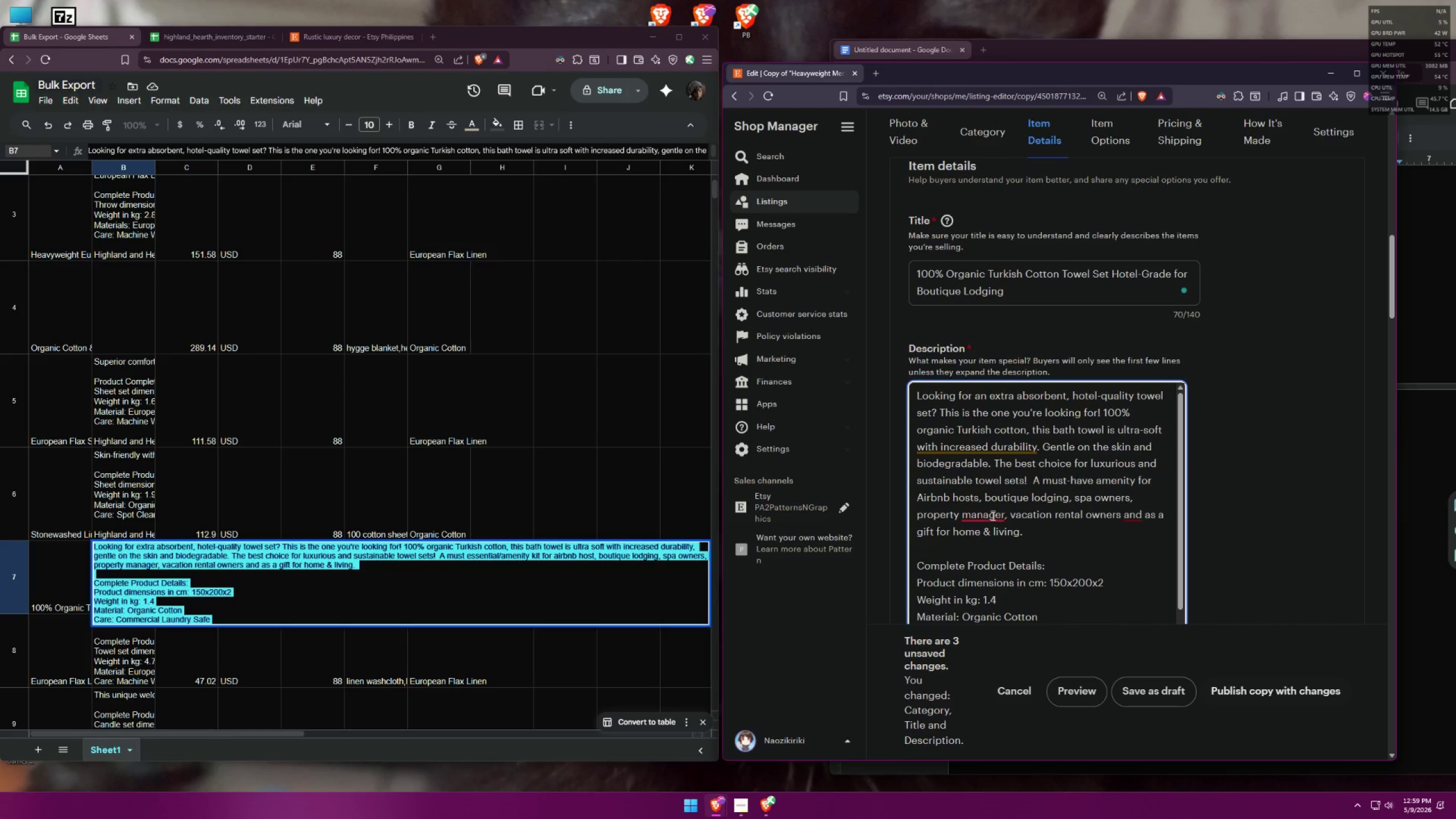 
wait(6.5)
 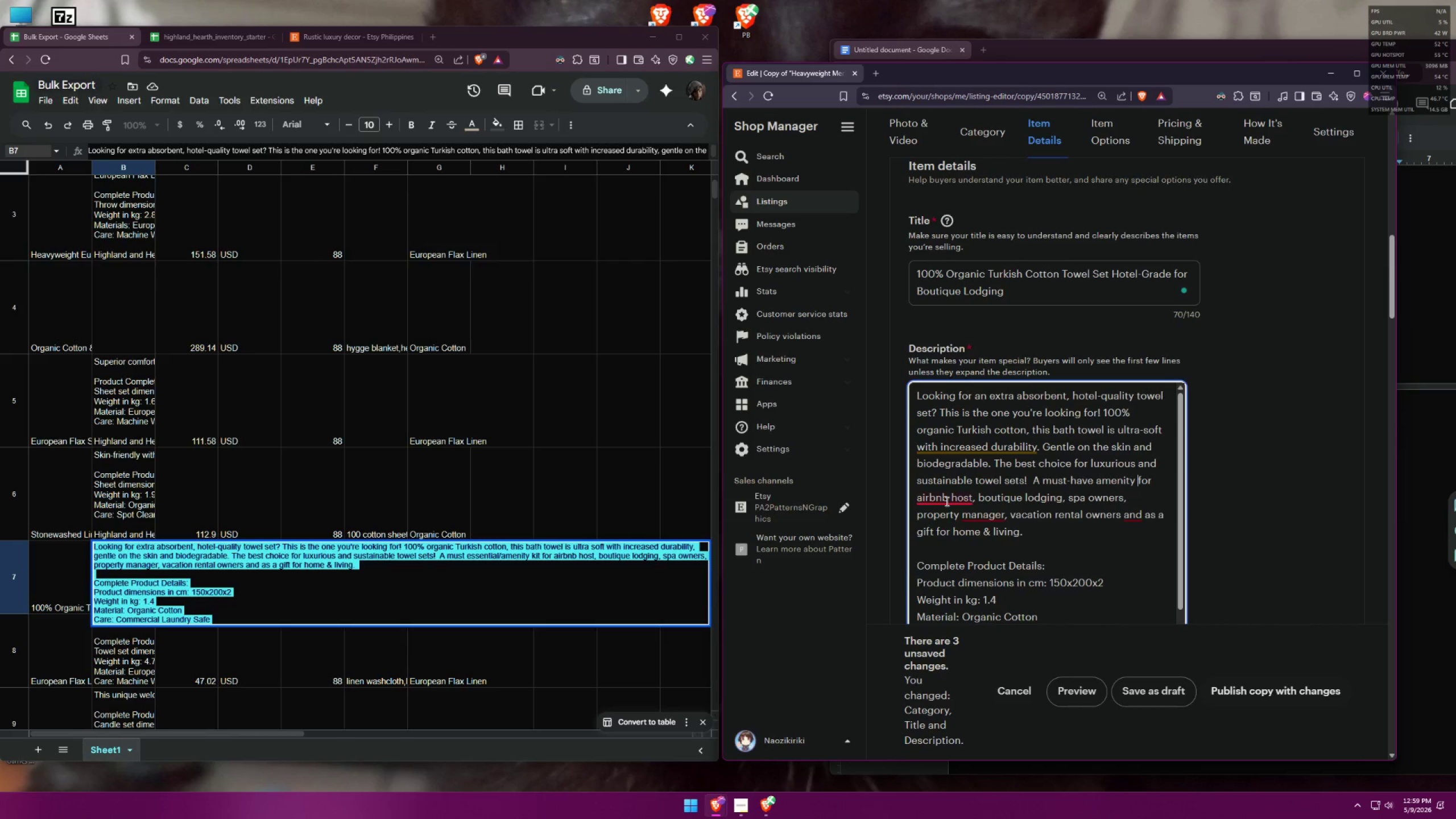 
mouse_move([1139, 516])
 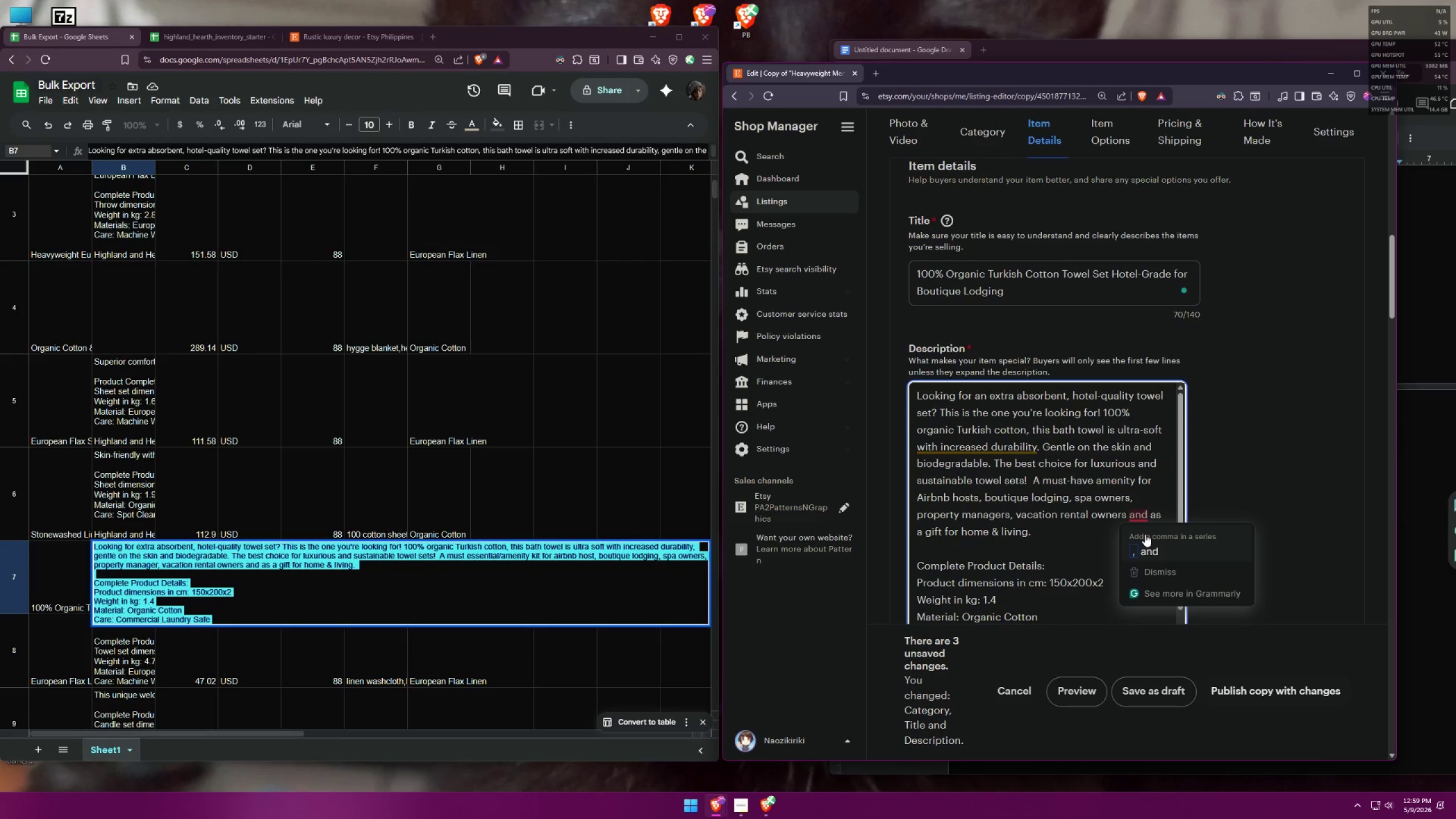 
left_click([1145, 534])
 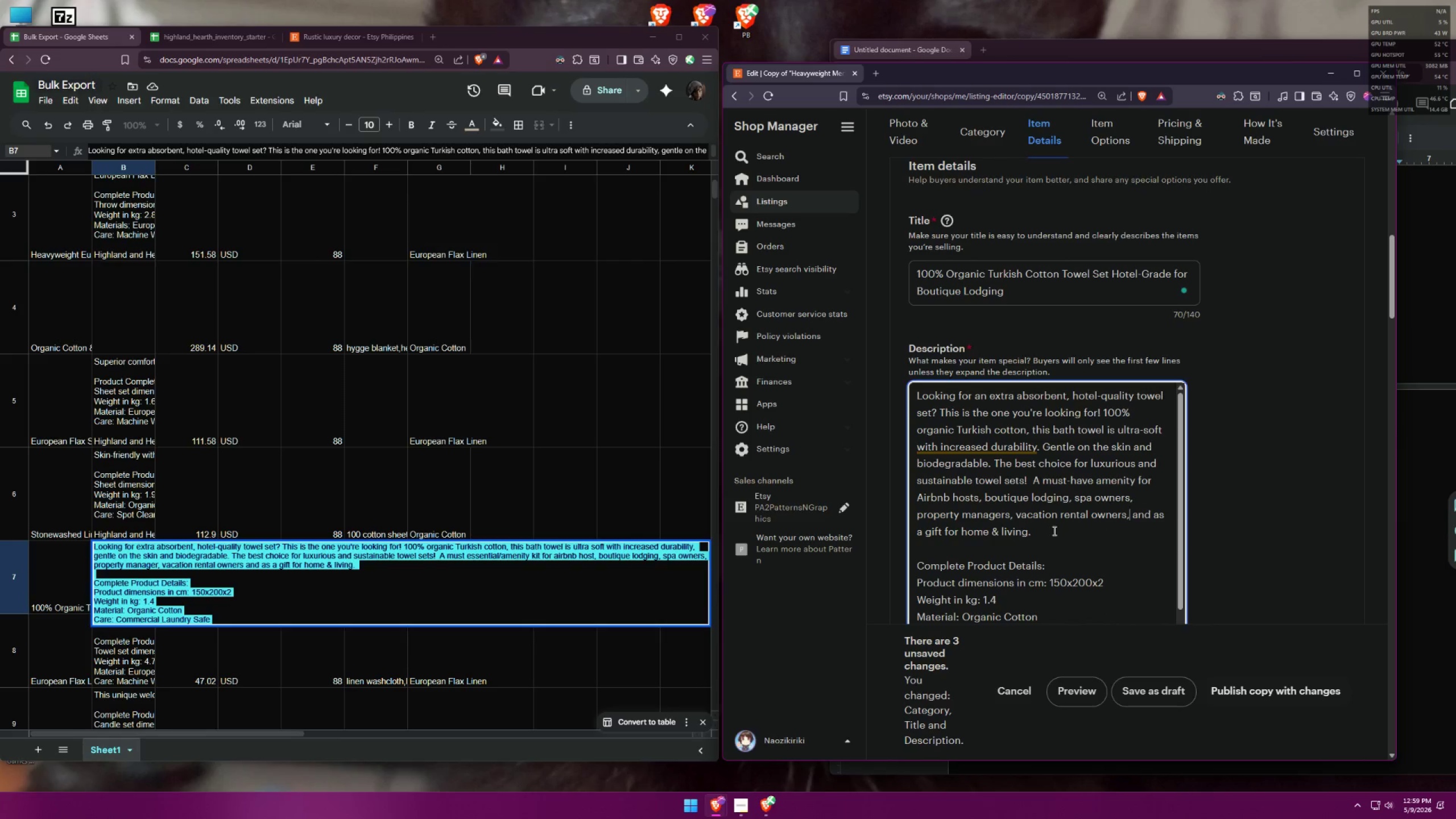 
left_click([1053, 530])
 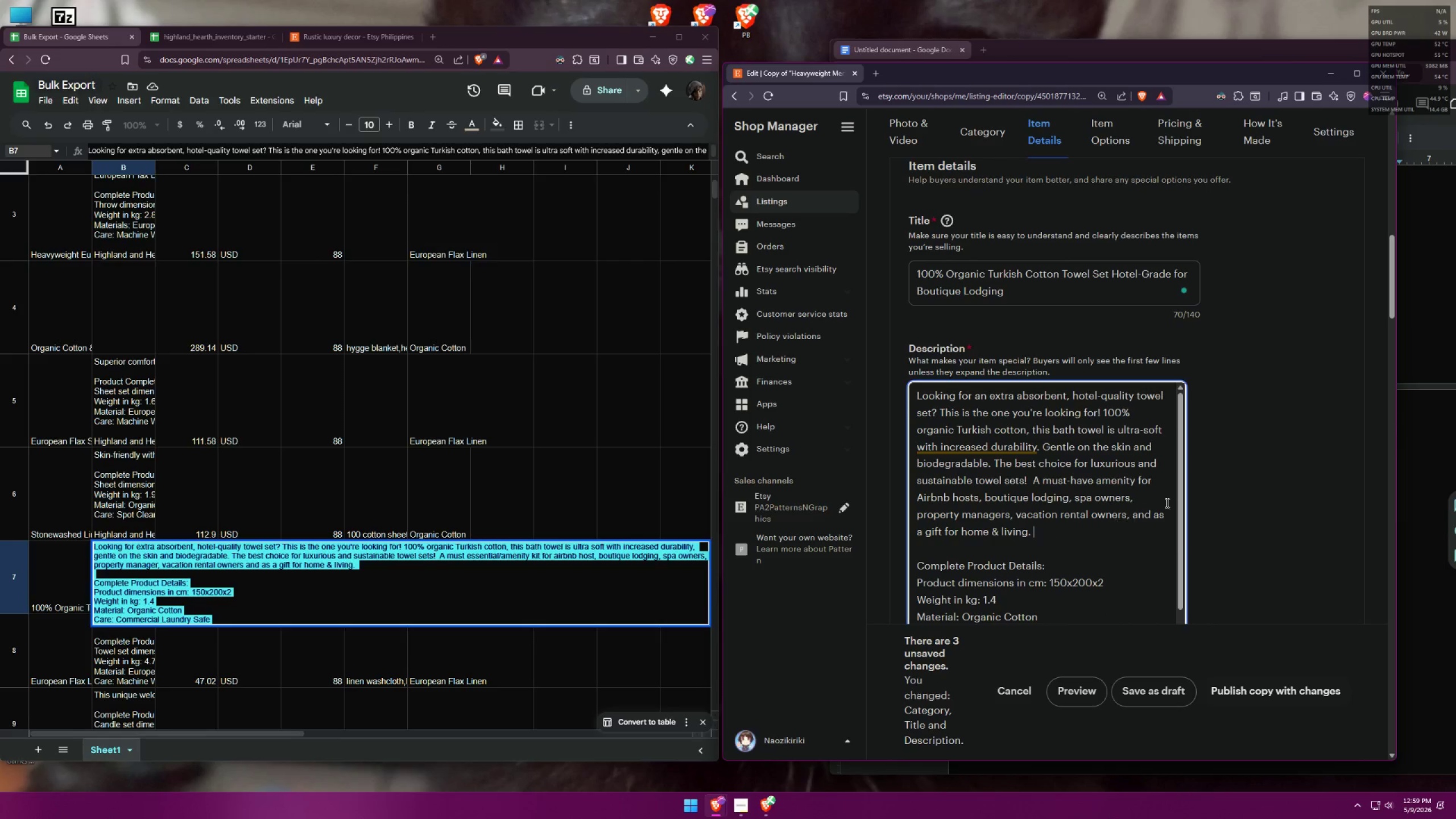 
left_click([1437, 443])
 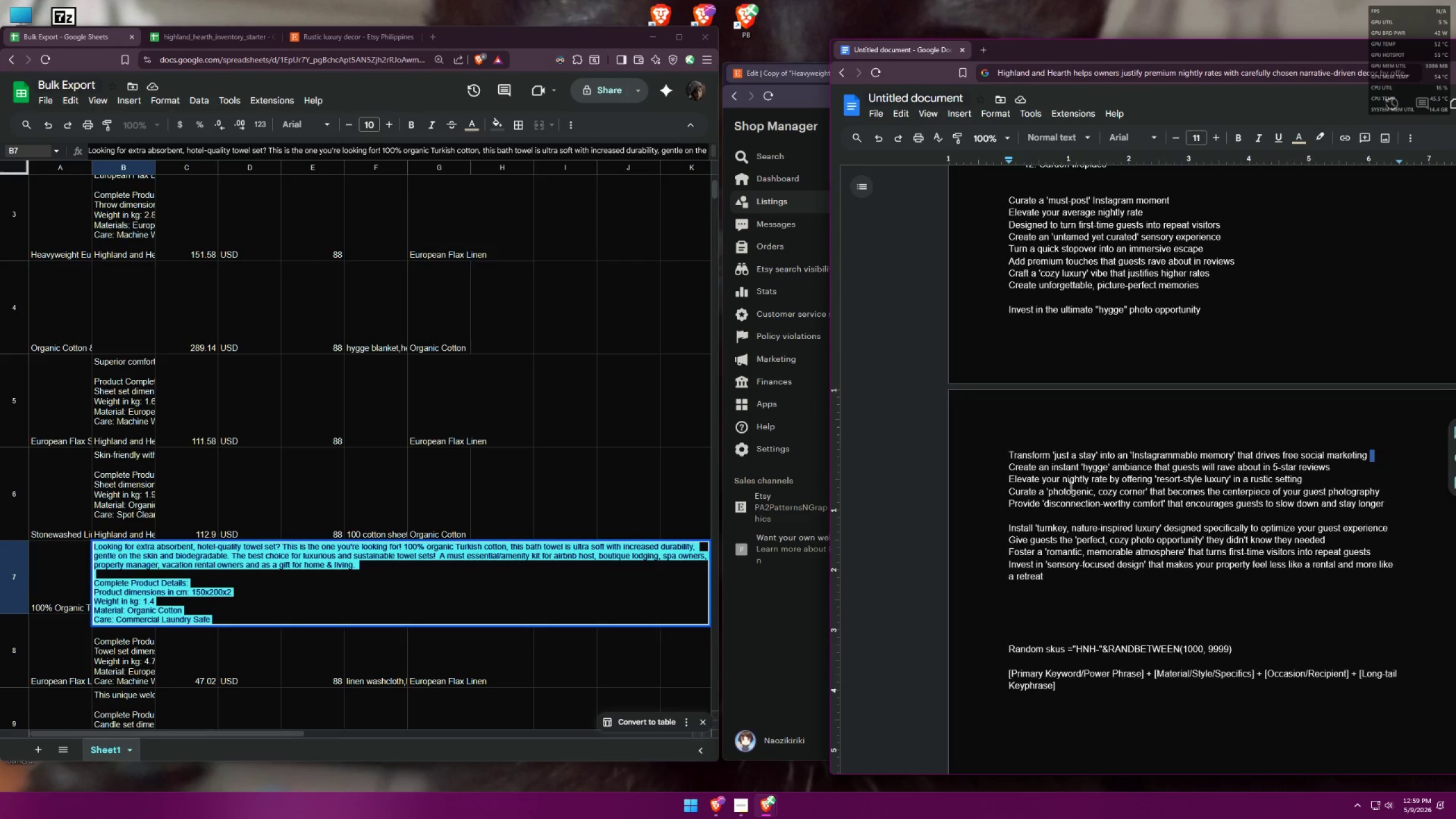 
wait(6.14)
 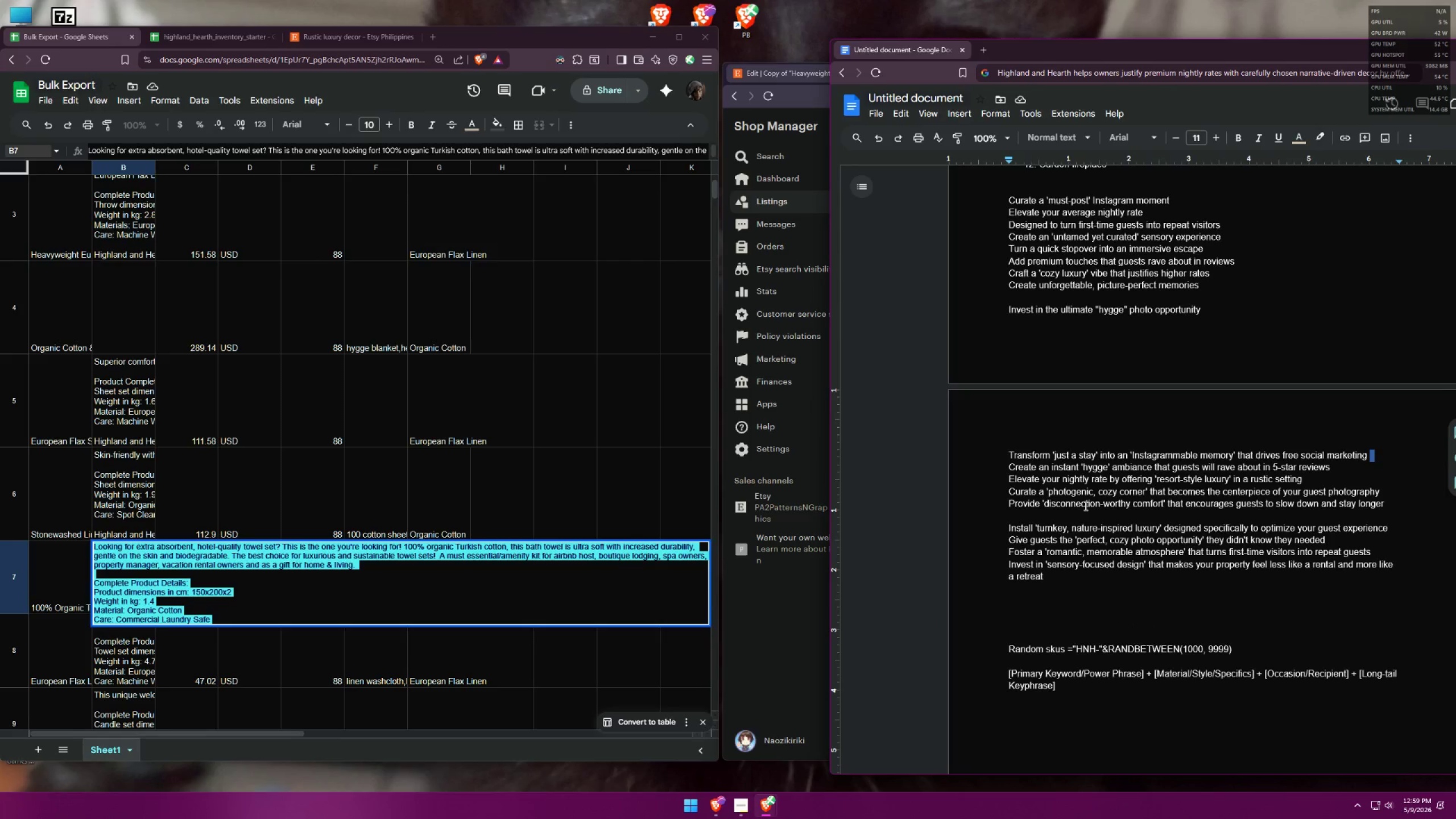 
scroll: coordinate [1049, 424], scroll_direction: up, amount: 1.0
 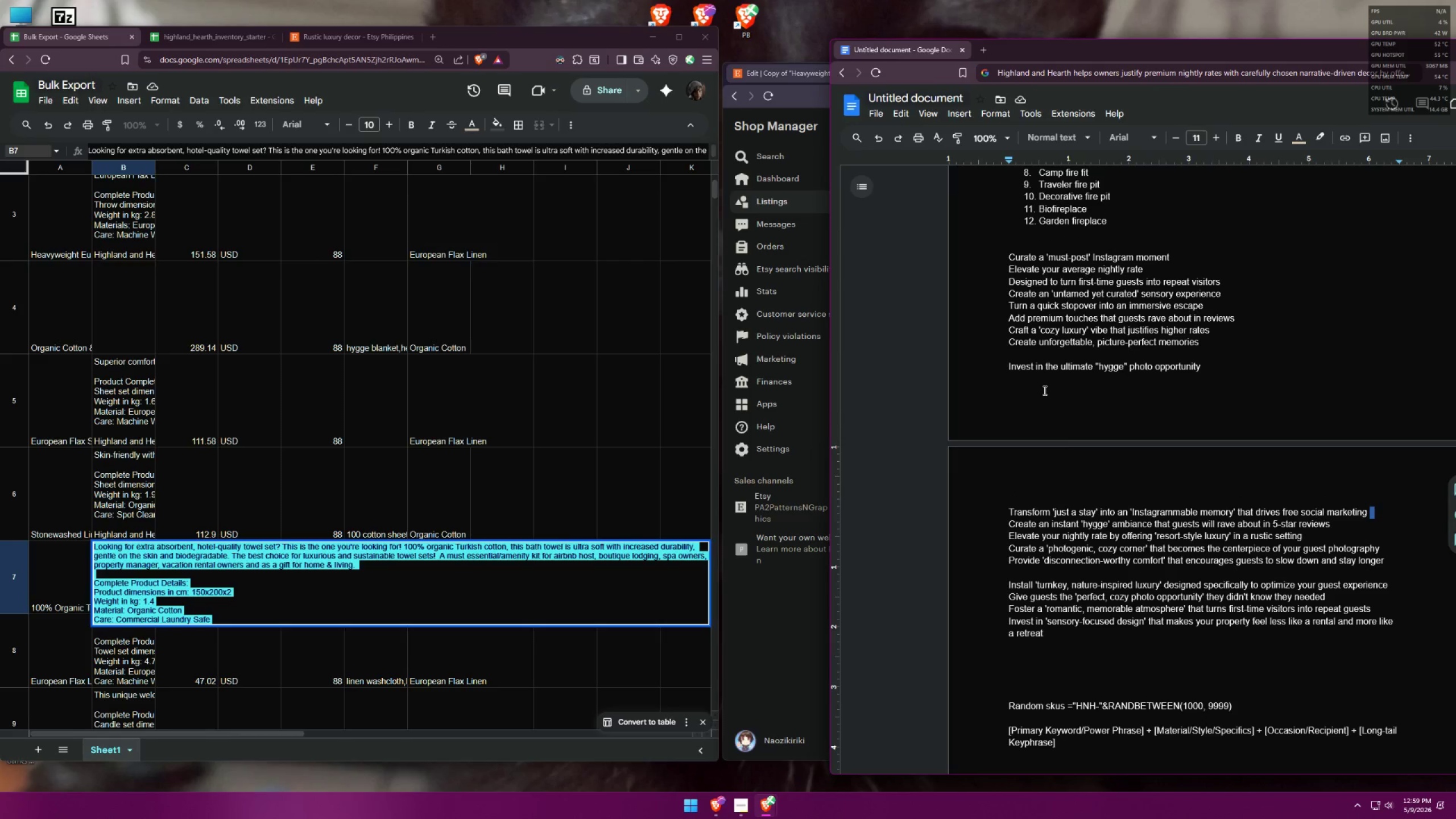 
wait(6.15)
 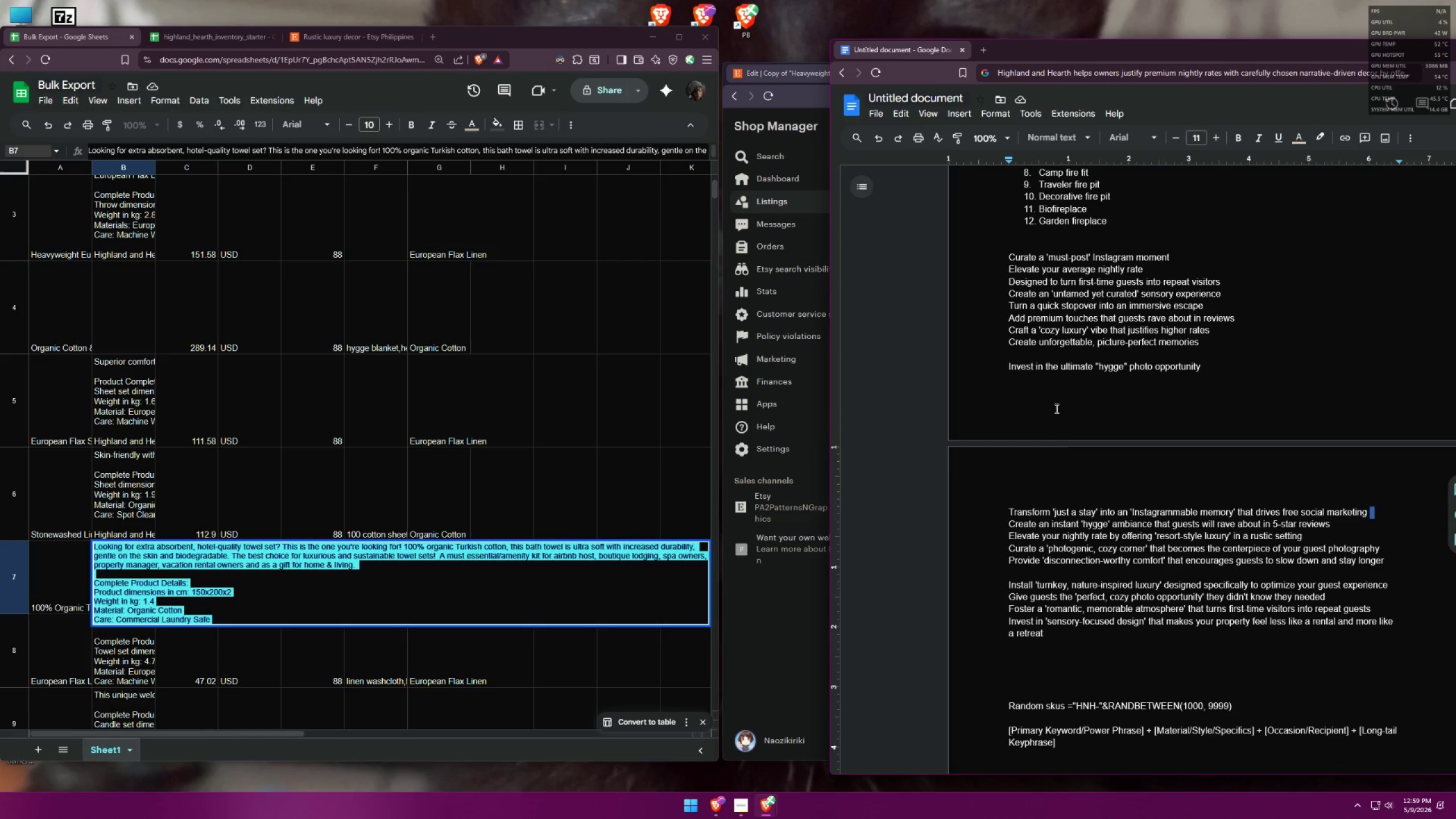 
left_click_drag(start_coordinate=[1240, 321], to_coordinate=[1000, 320])
 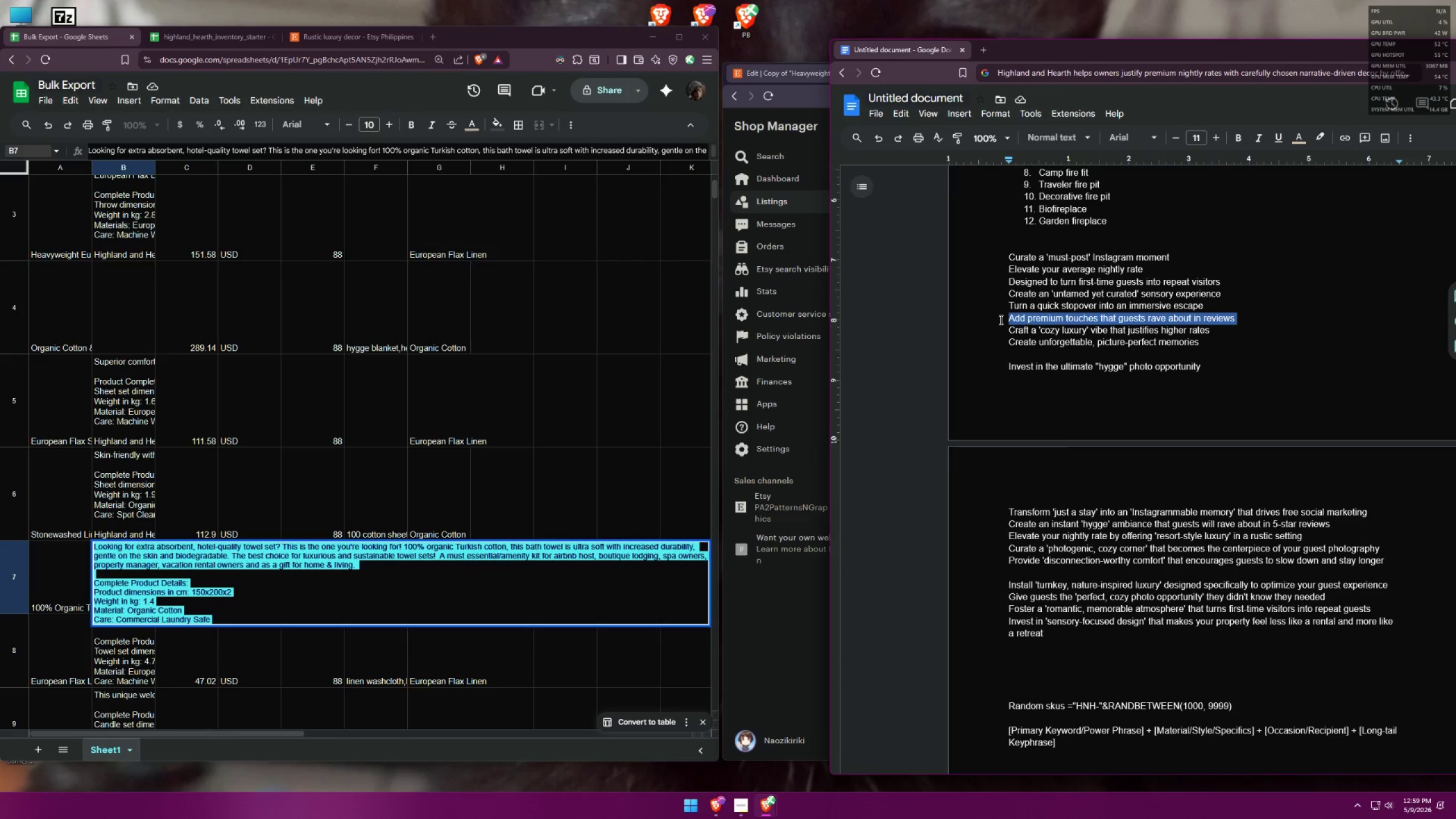 
key(Control+ControlLeft)
 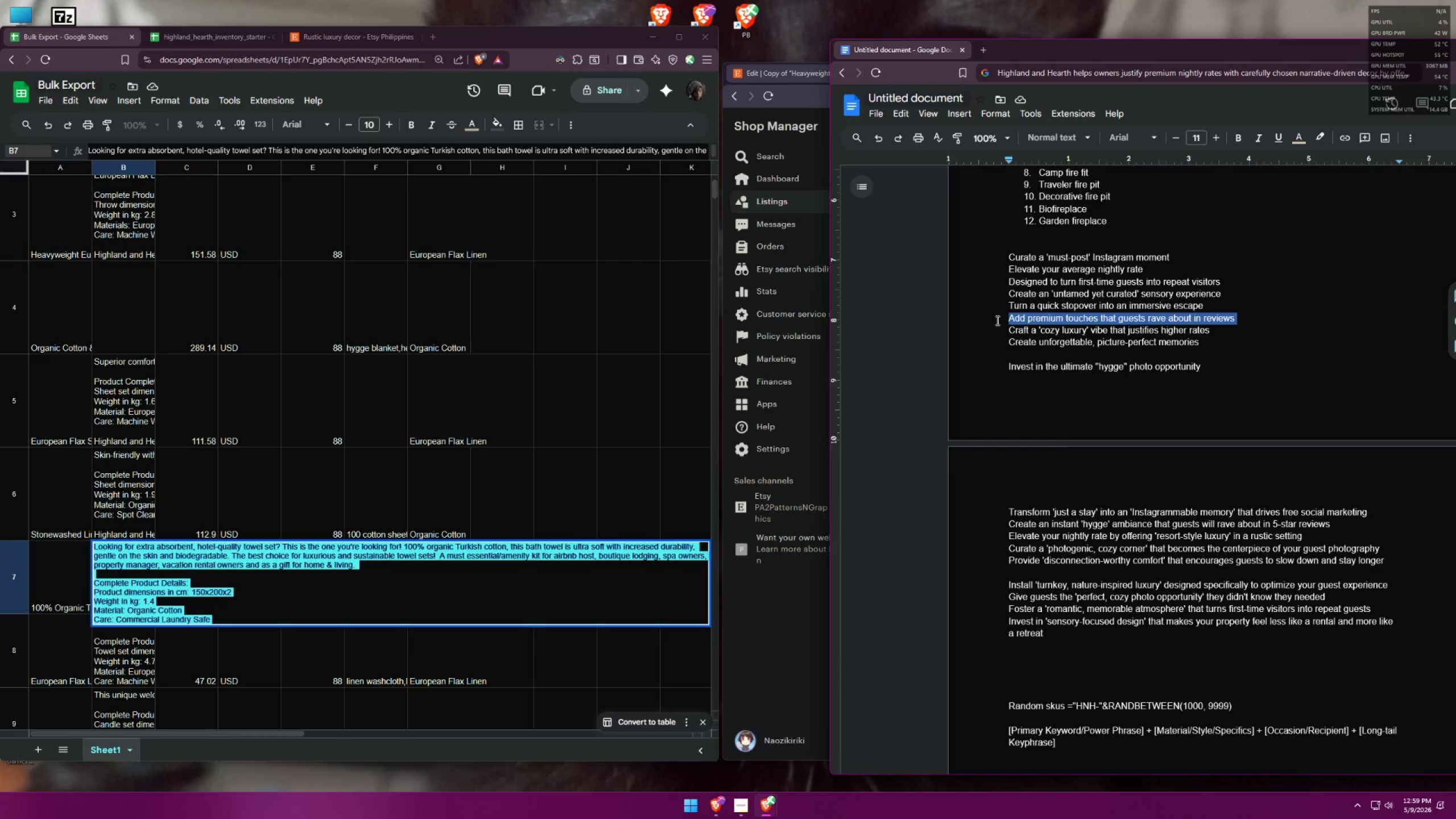 
key(Control+C)
 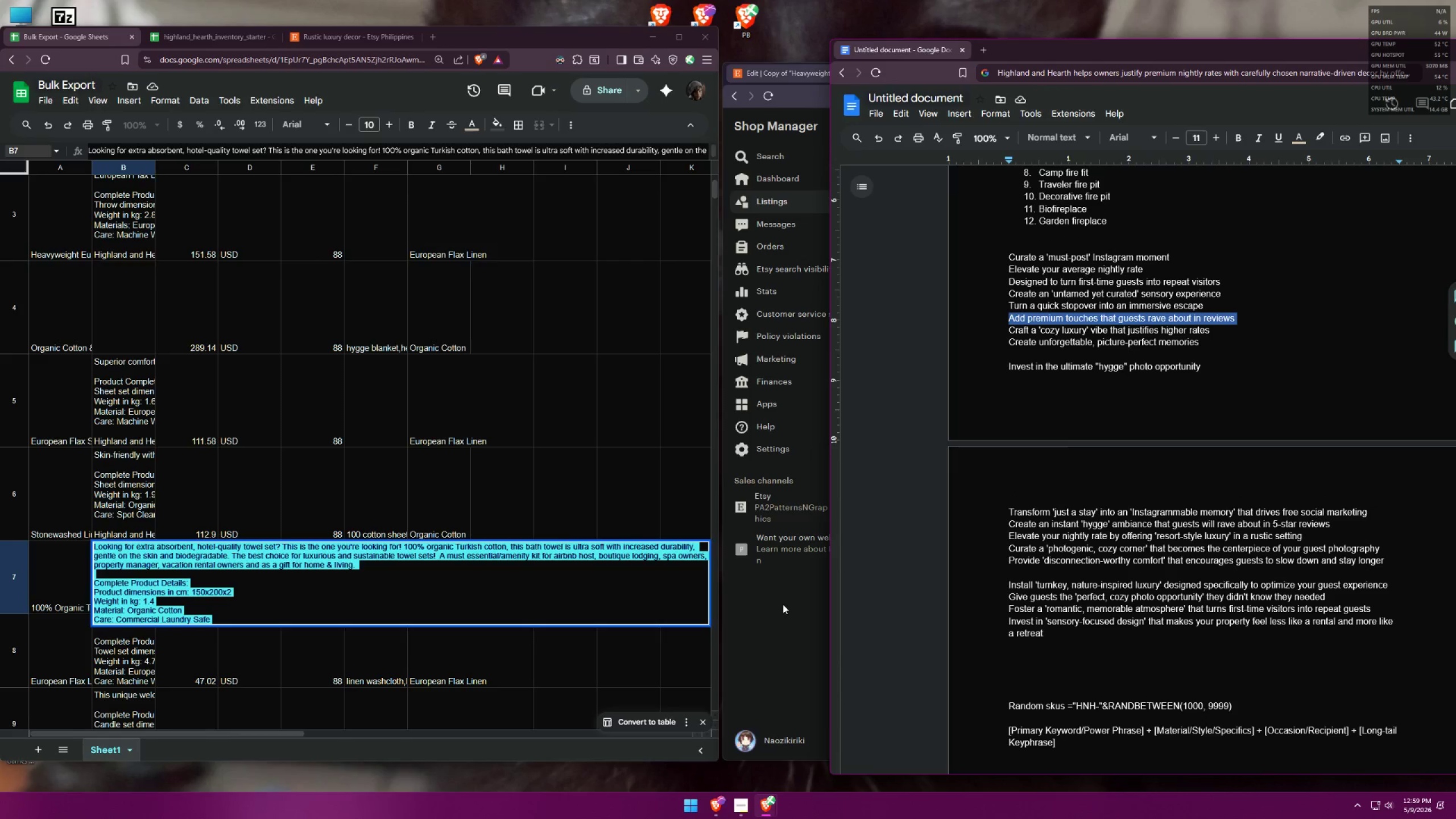 
left_click([781, 607])
 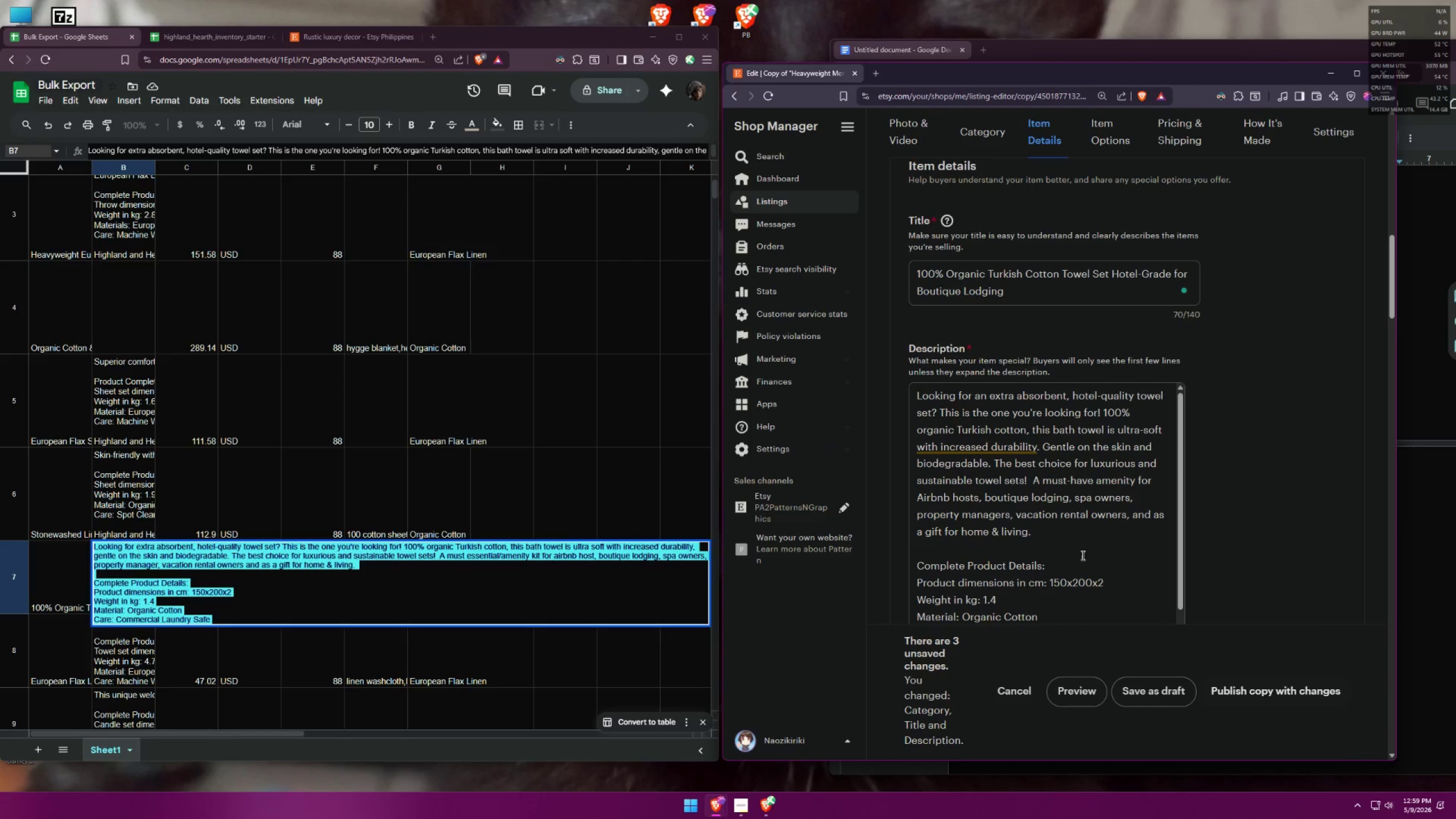 
left_click([1041, 527])
 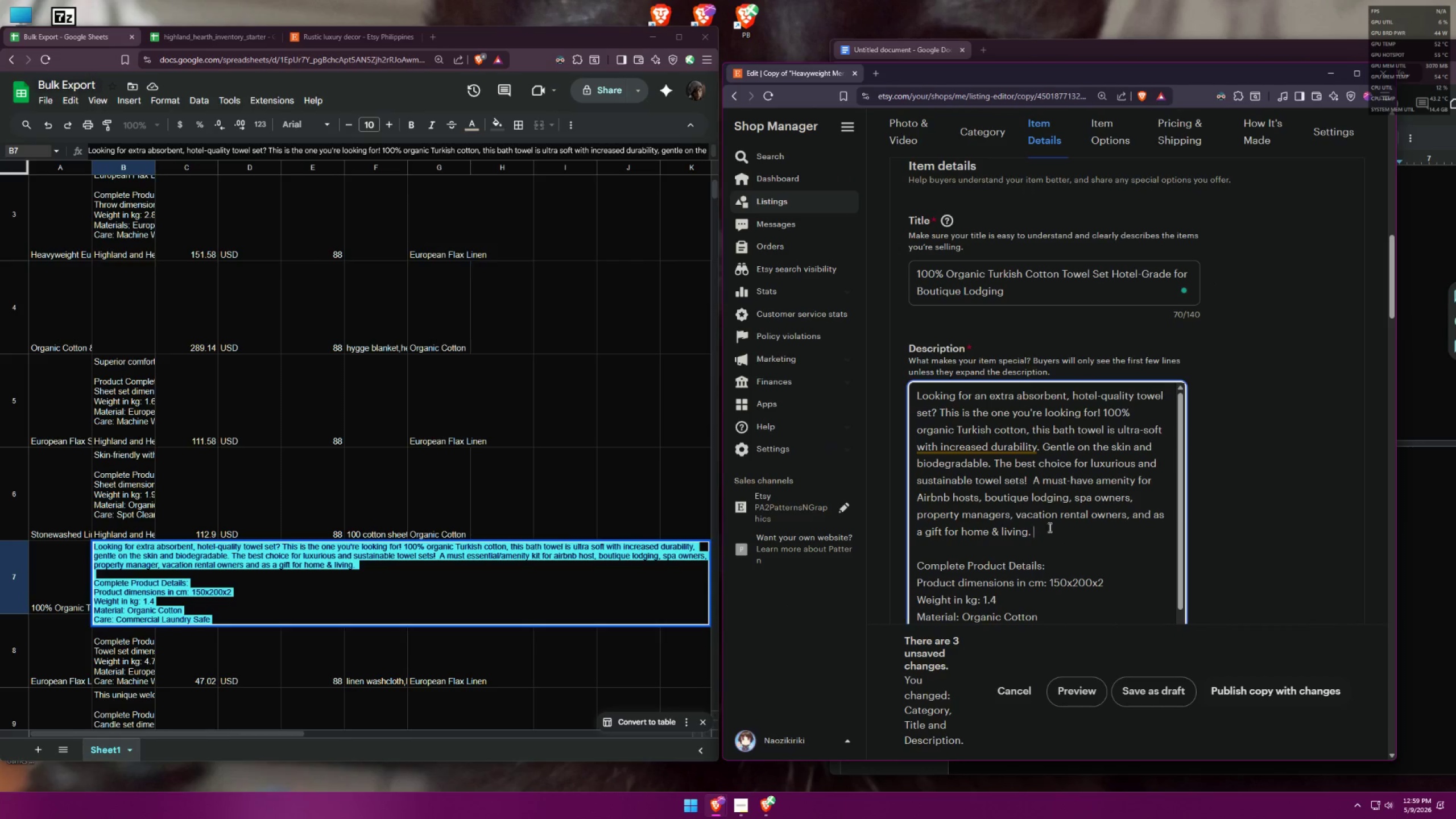 
key(Control+ControlLeft)
 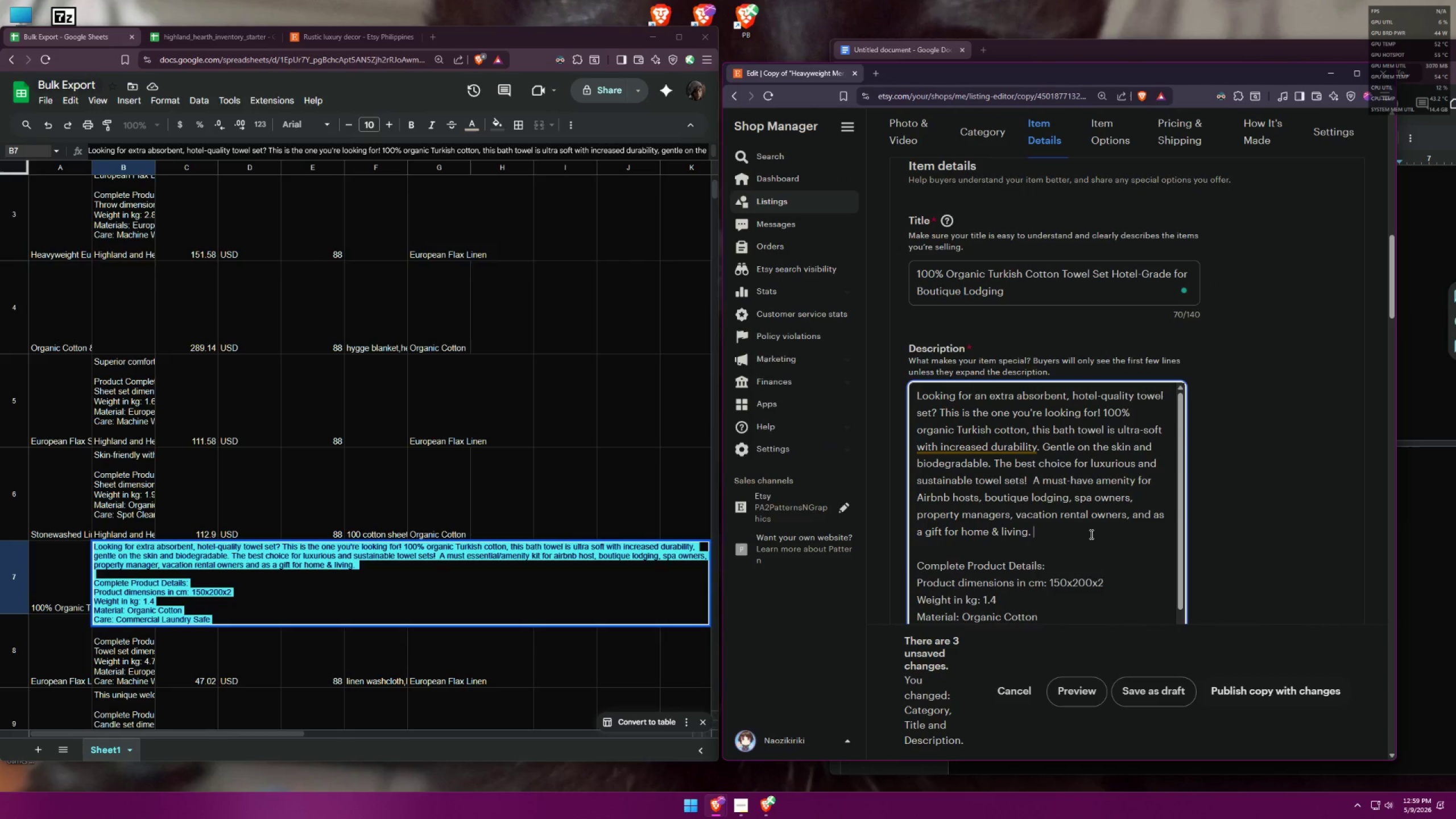 
key(Control+V)
 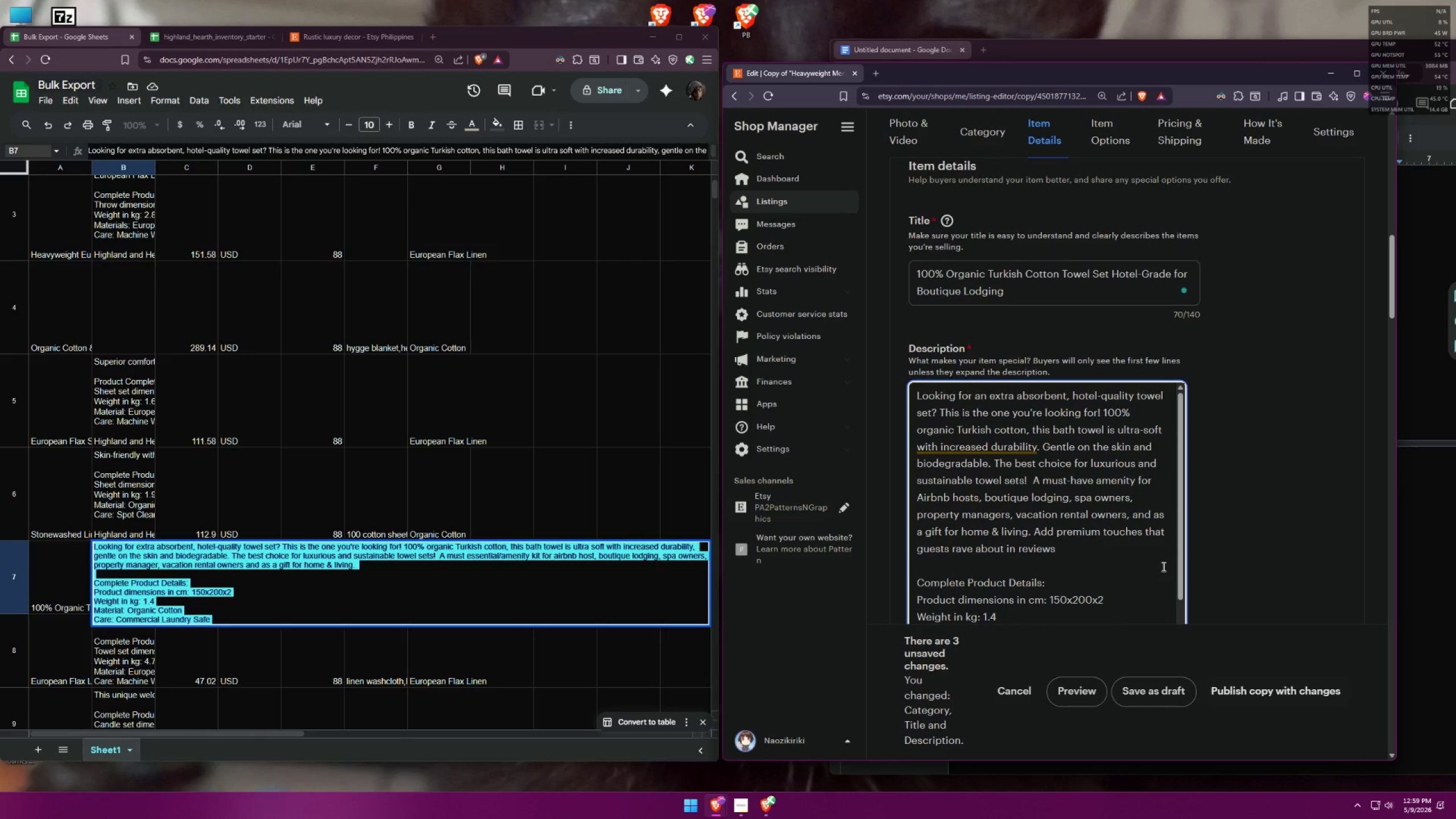 
key(Backspace)
 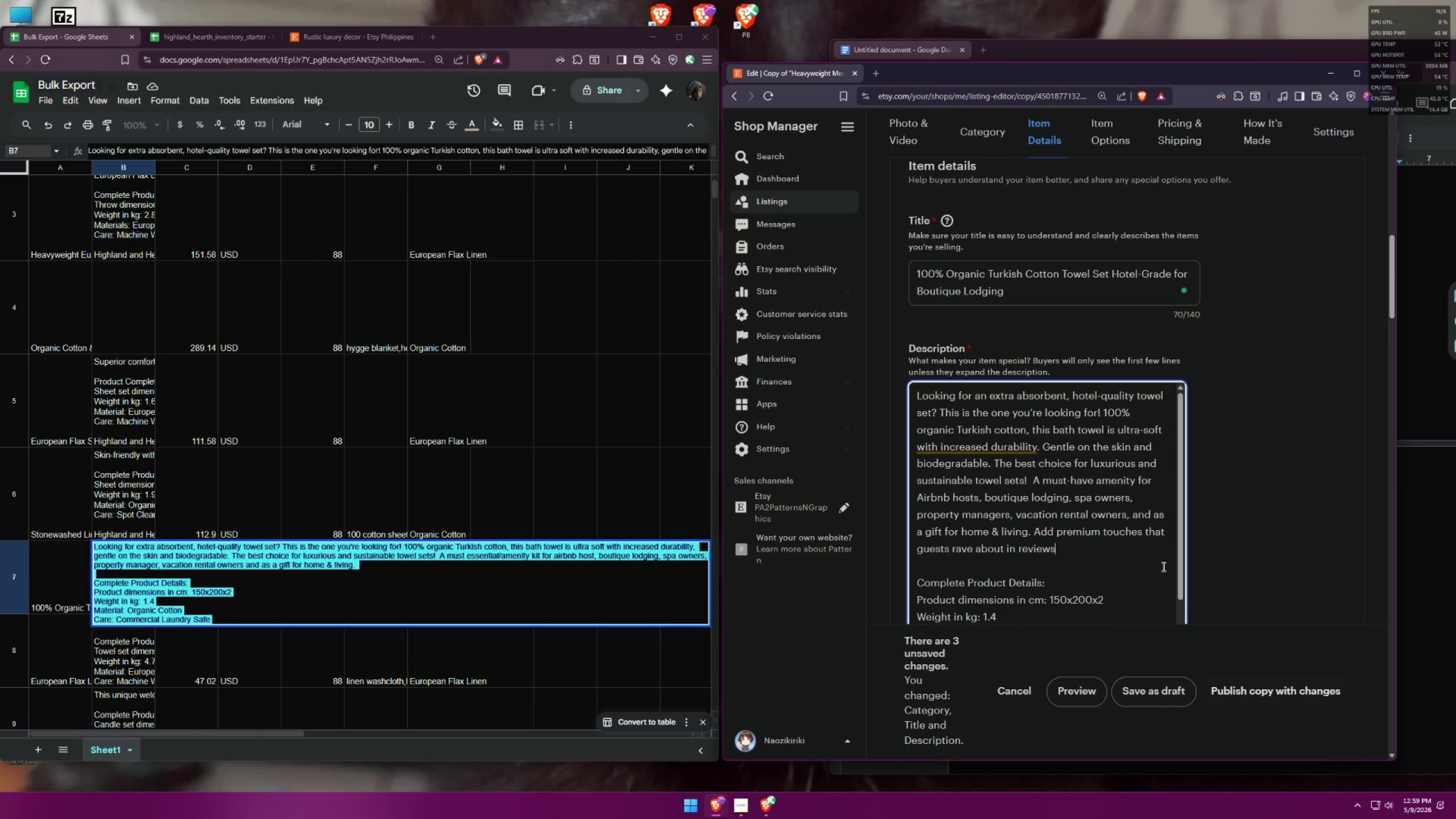 
key(Shift+ShiftLeft)
 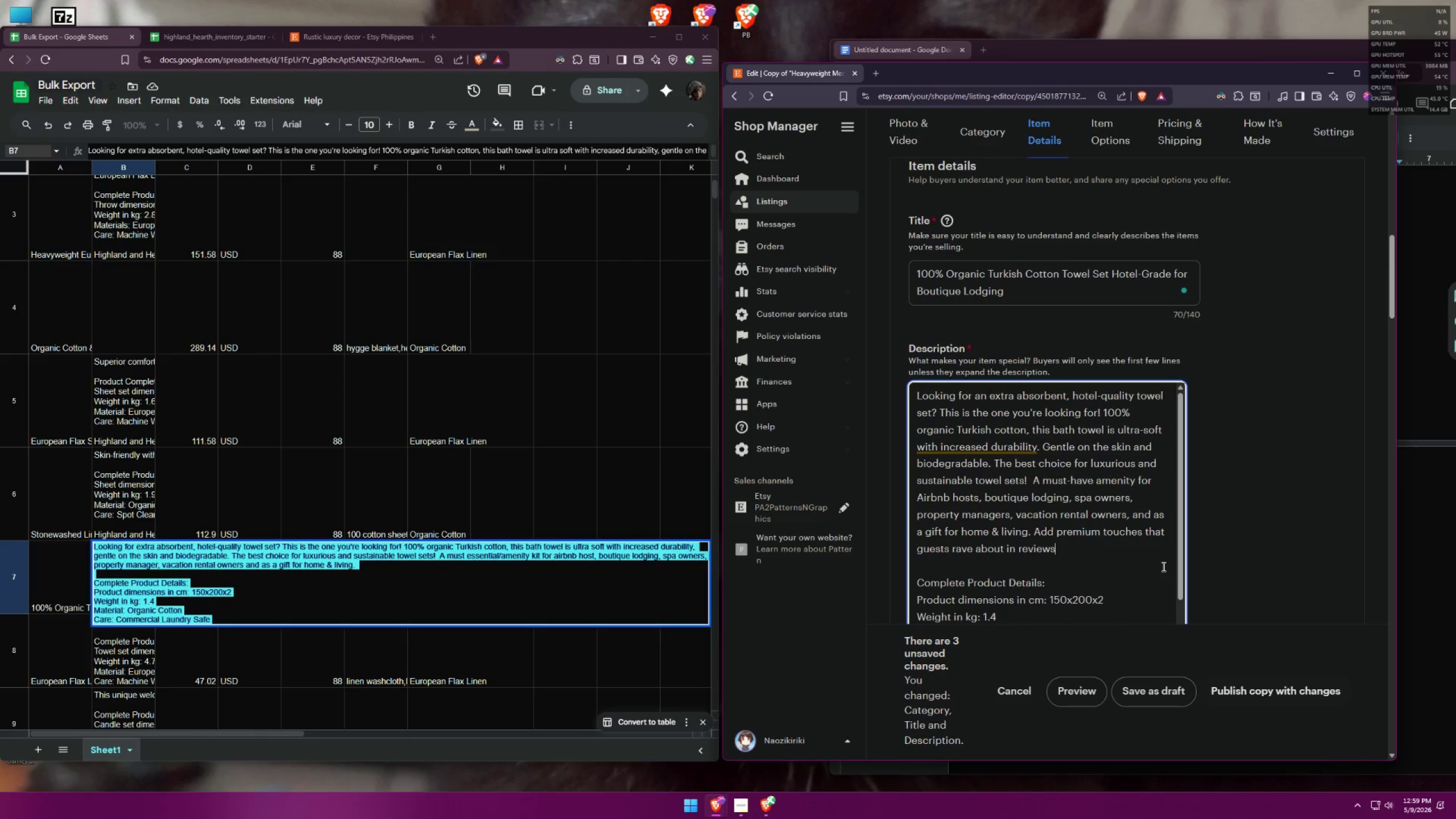 
key(Shift+1)
 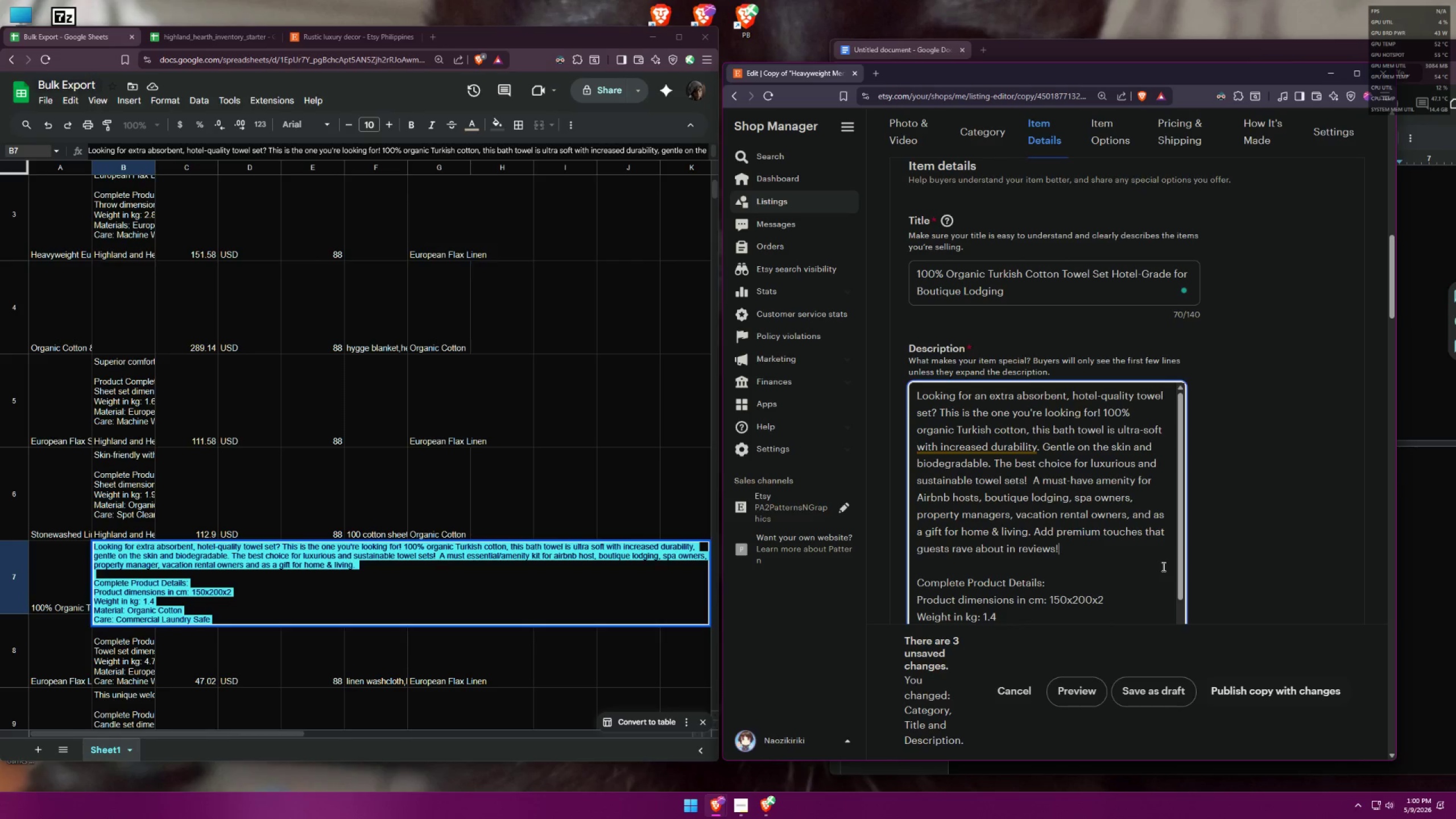 
scroll: coordinate [1139, 514], scroll_direction: down, amount: 8.0
 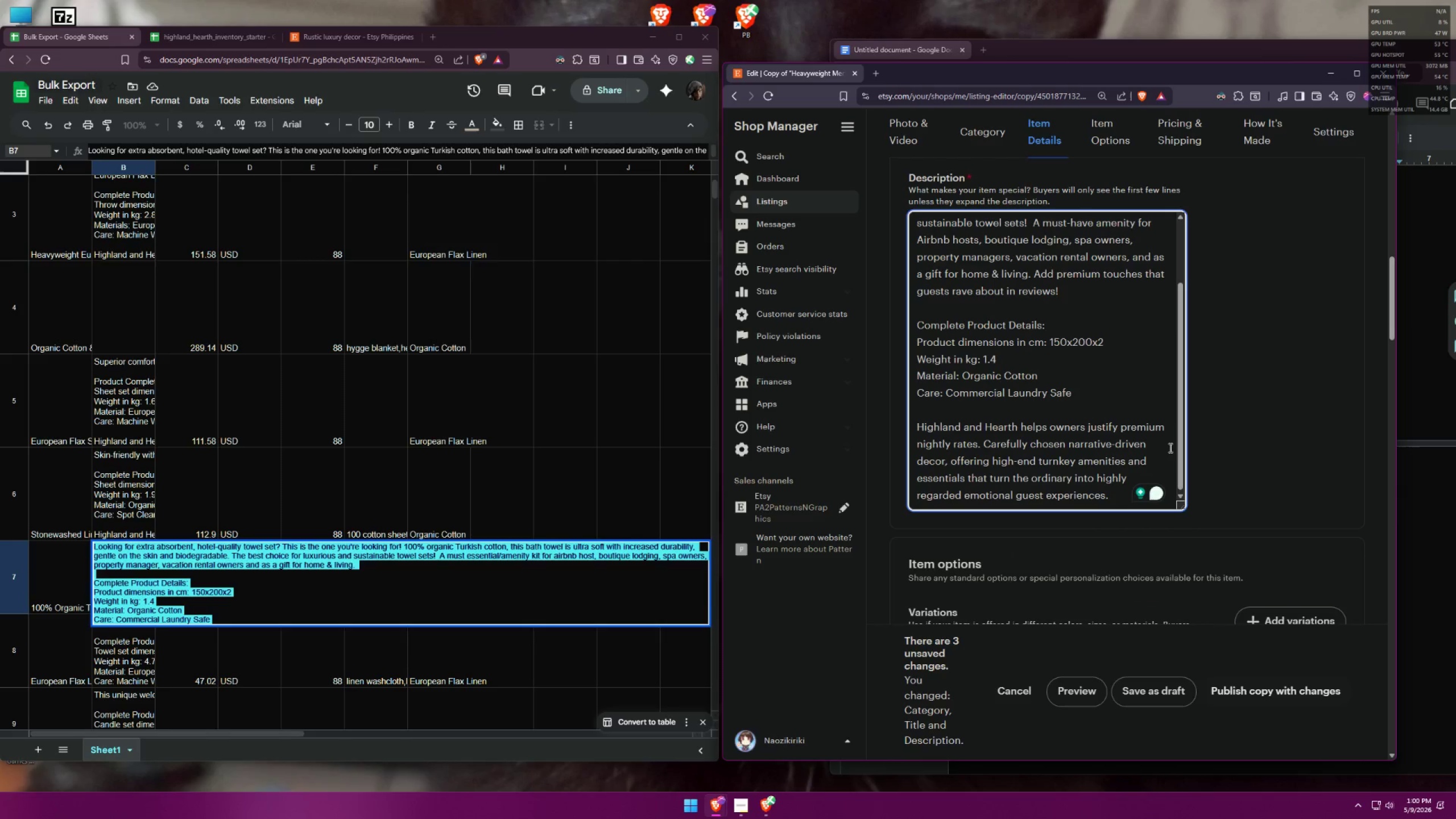 
key(Control+ControlLeft)
 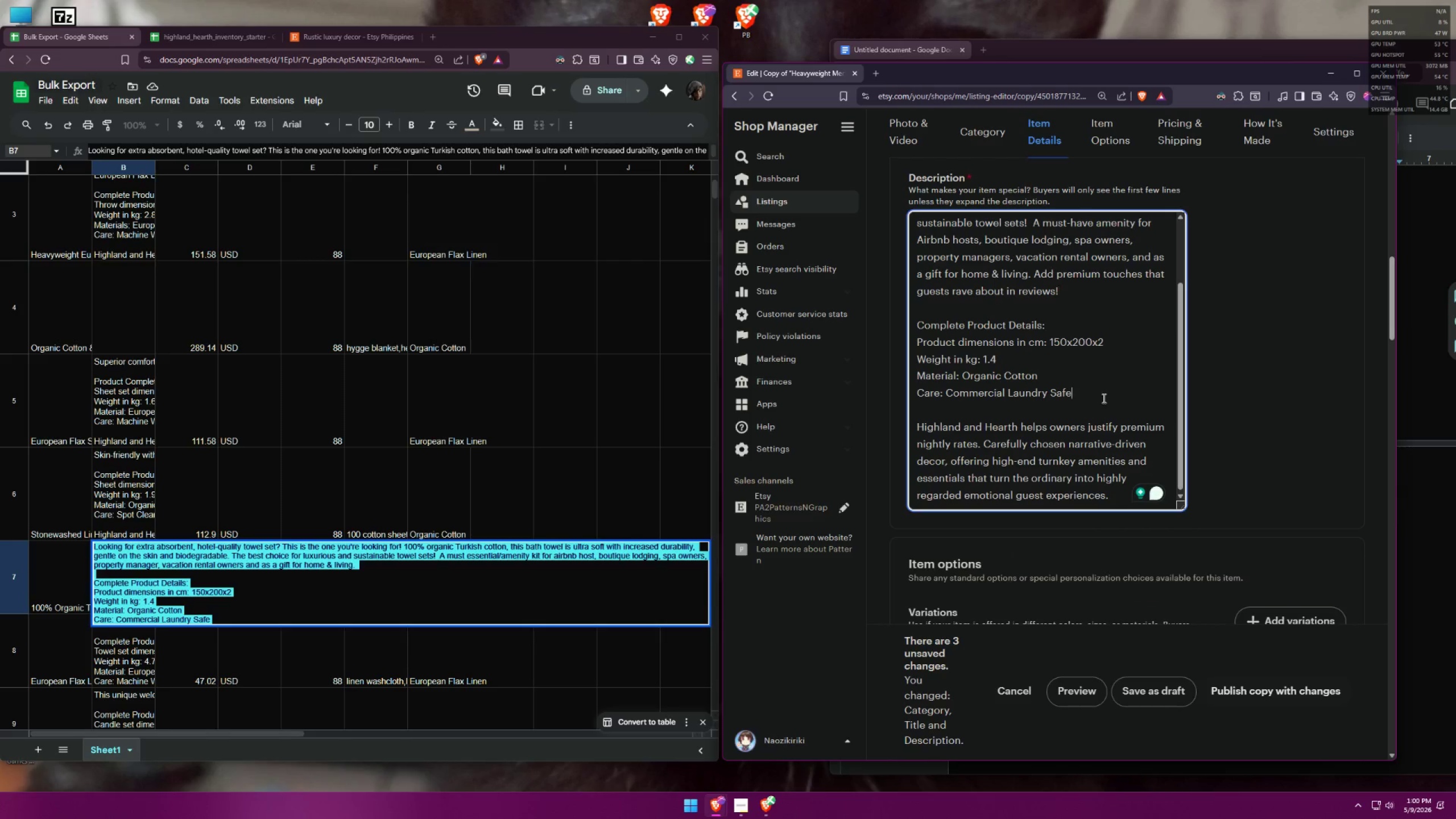 
key(Control+A)
 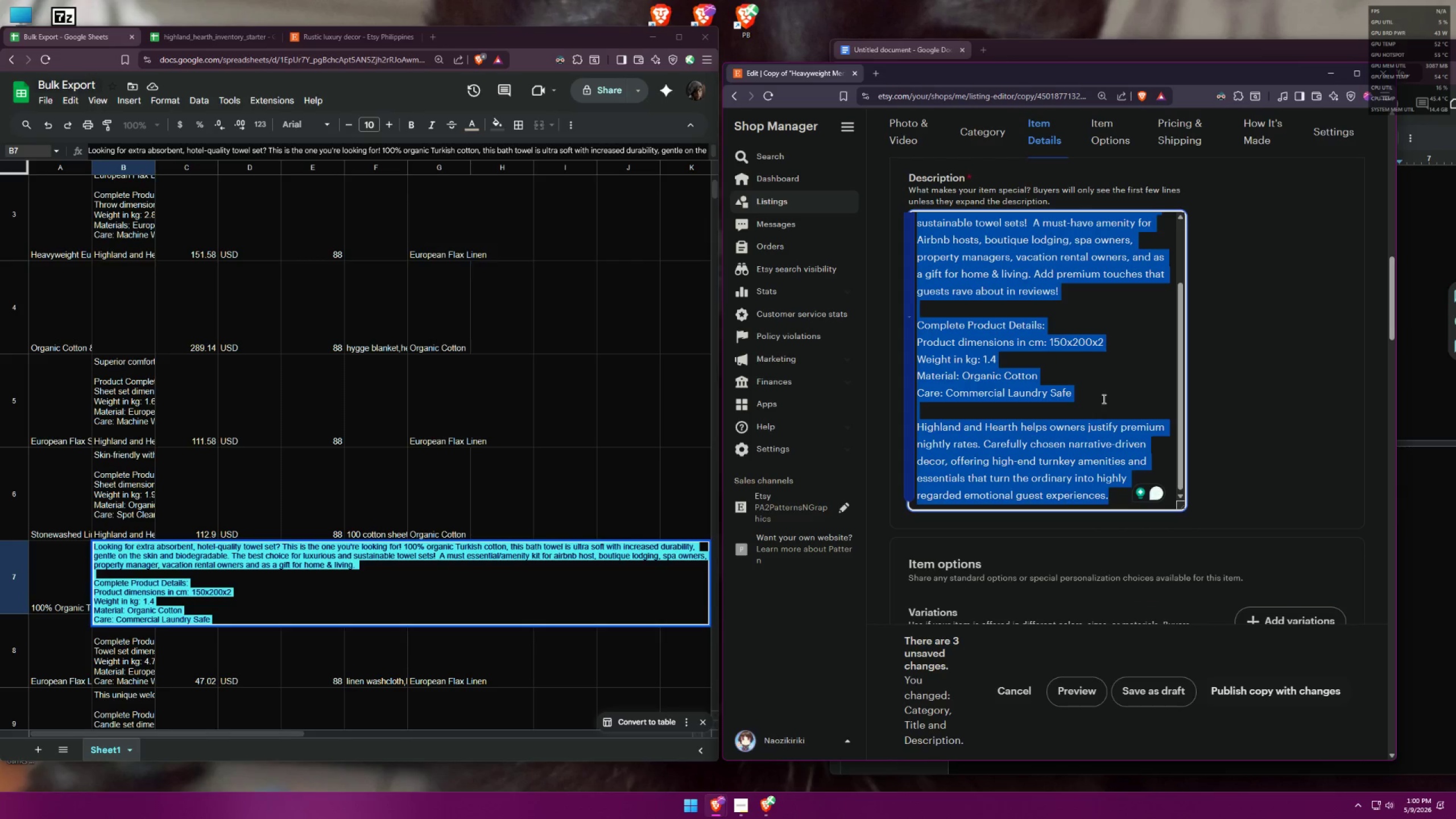 
key(Control+C)
 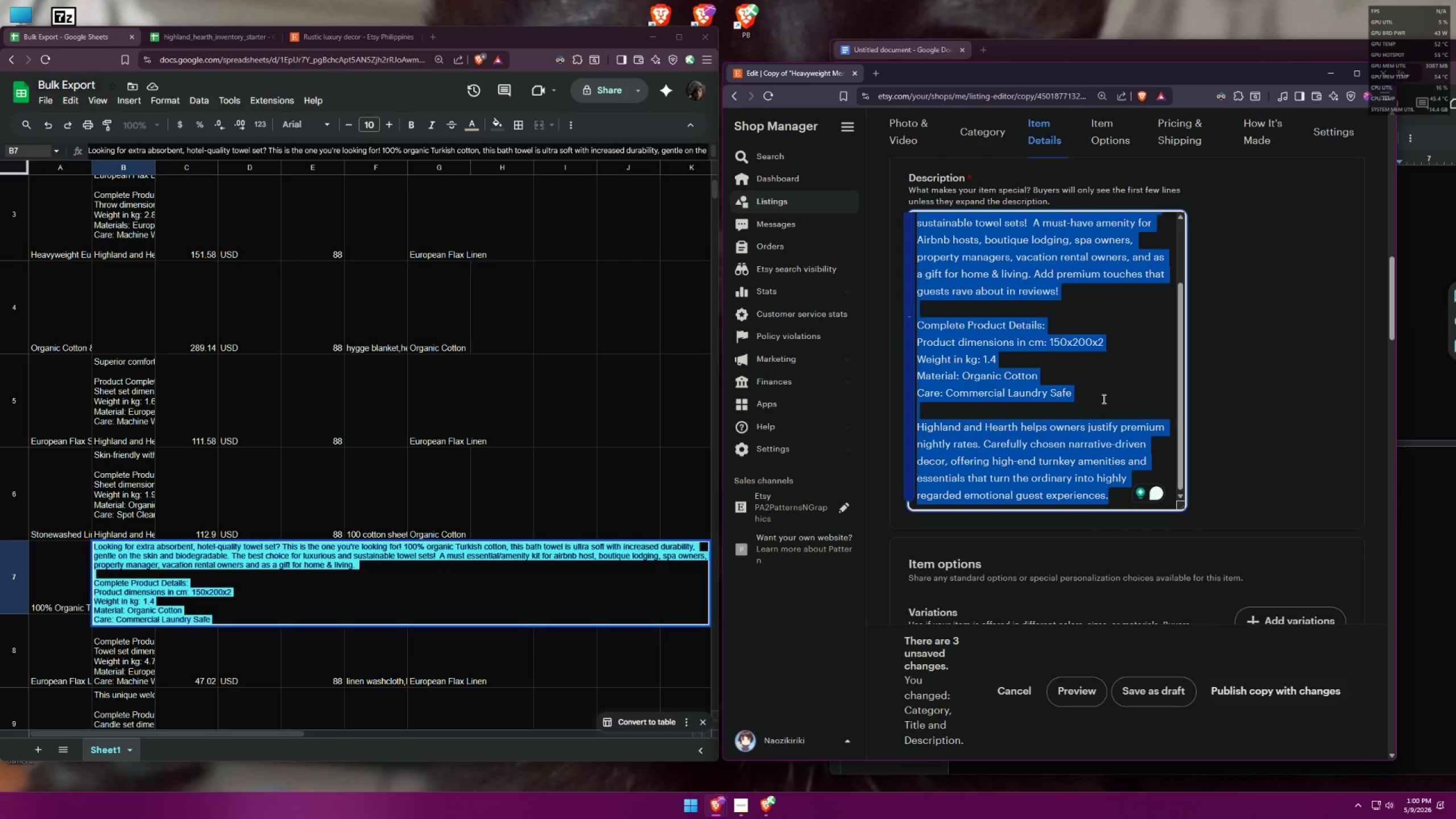 
key(Control+C)
 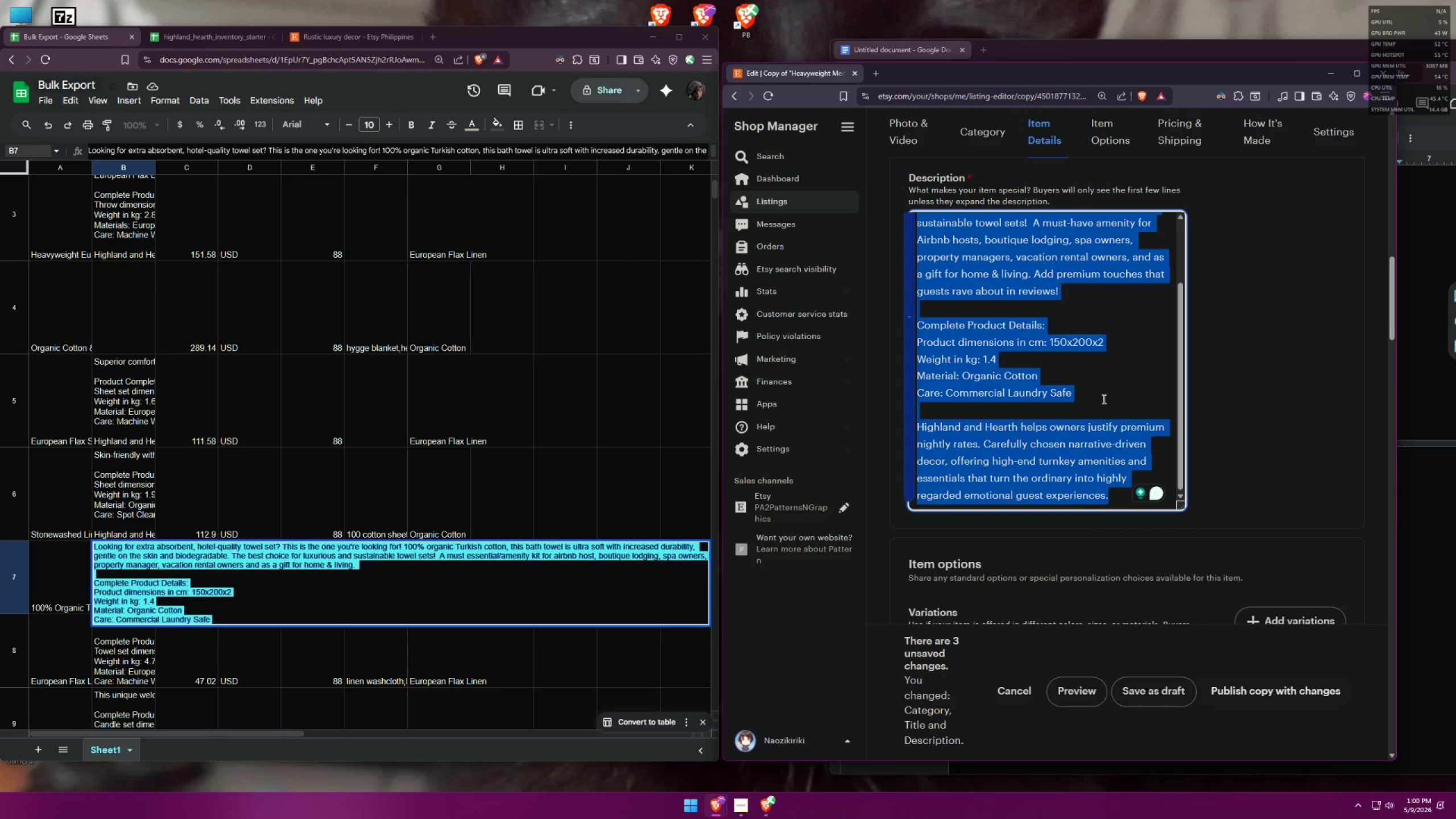 
key(Control+C)
 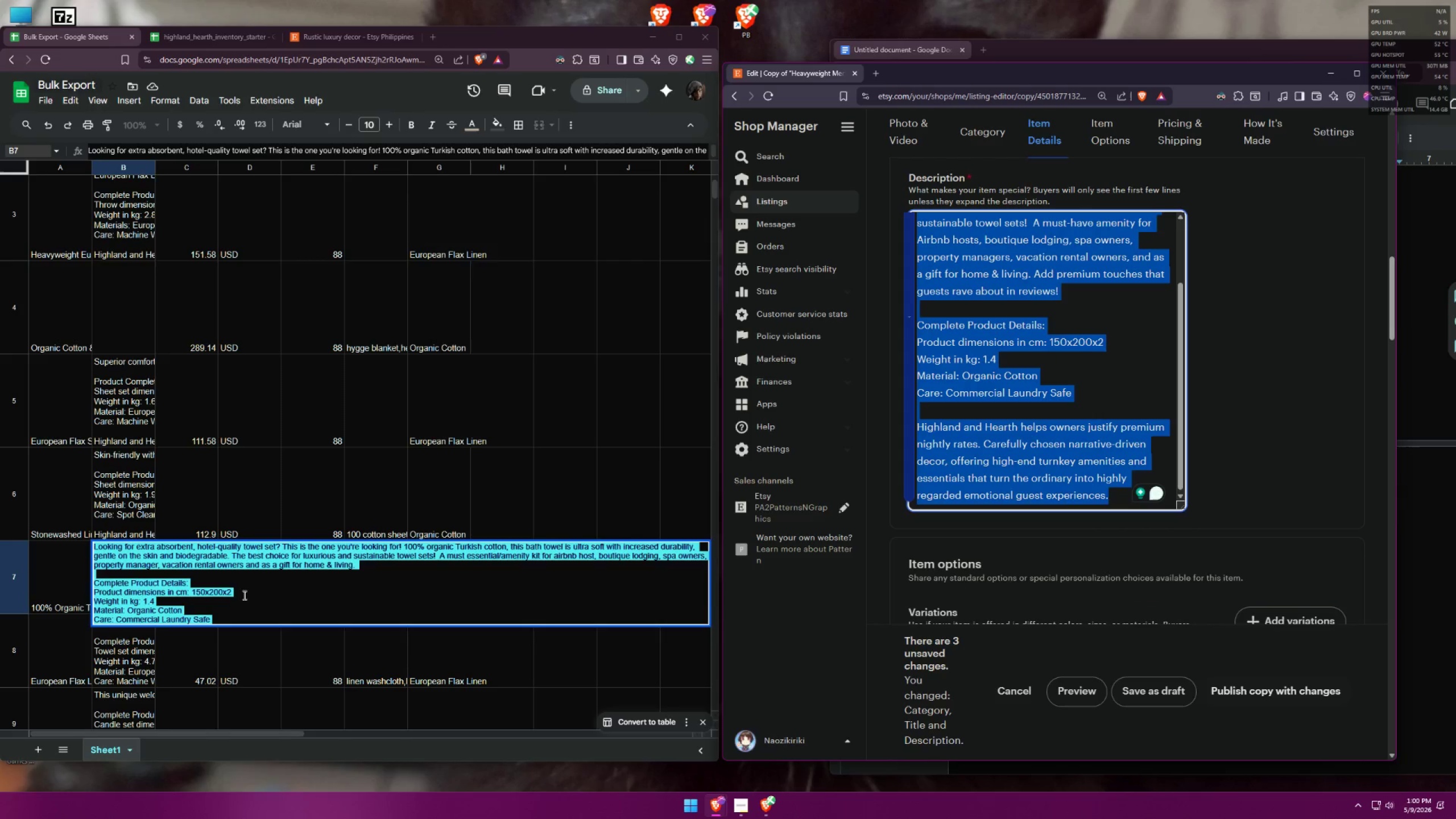 
left_click([232, 588])
 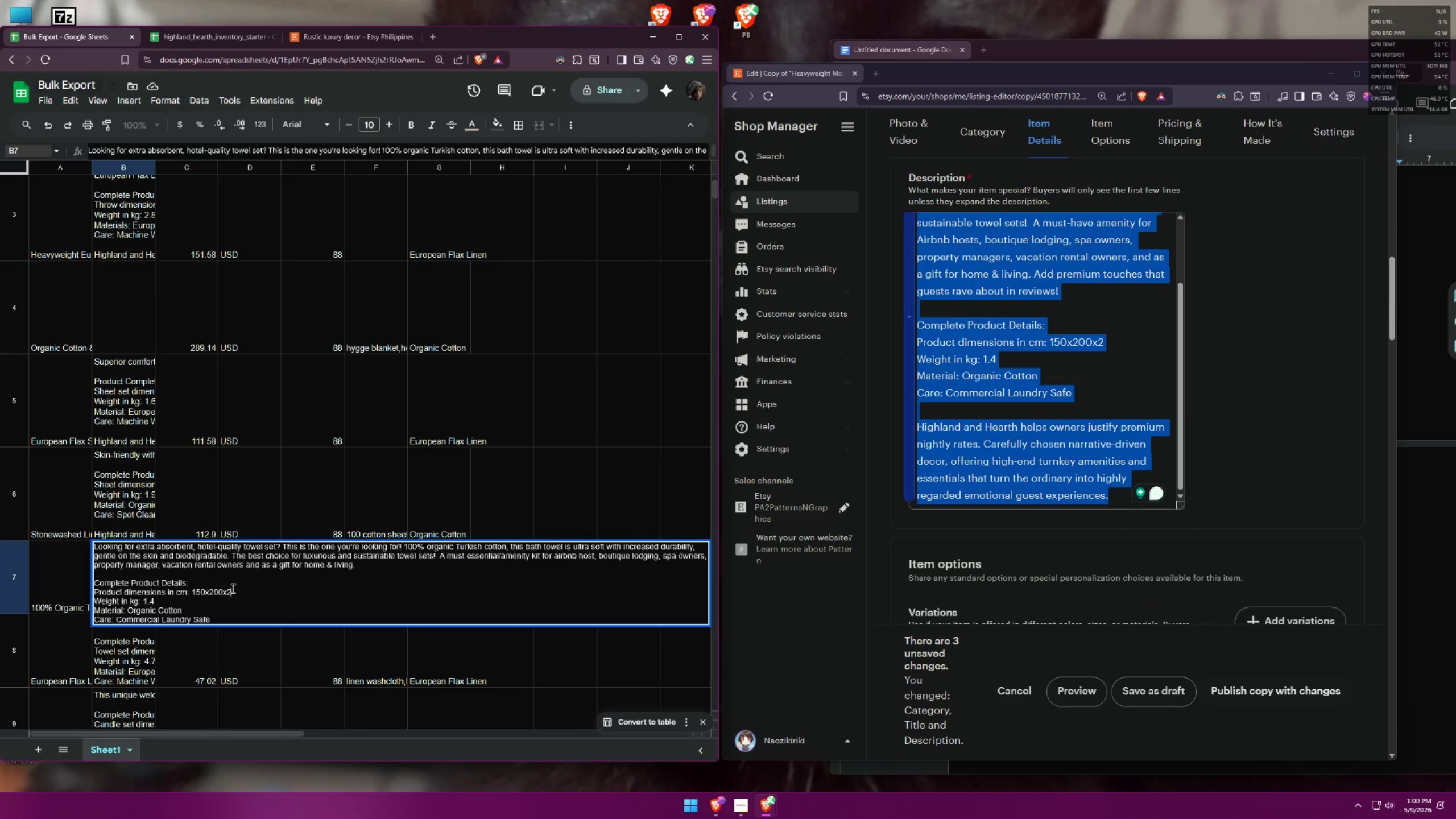 
key(Control+A)
 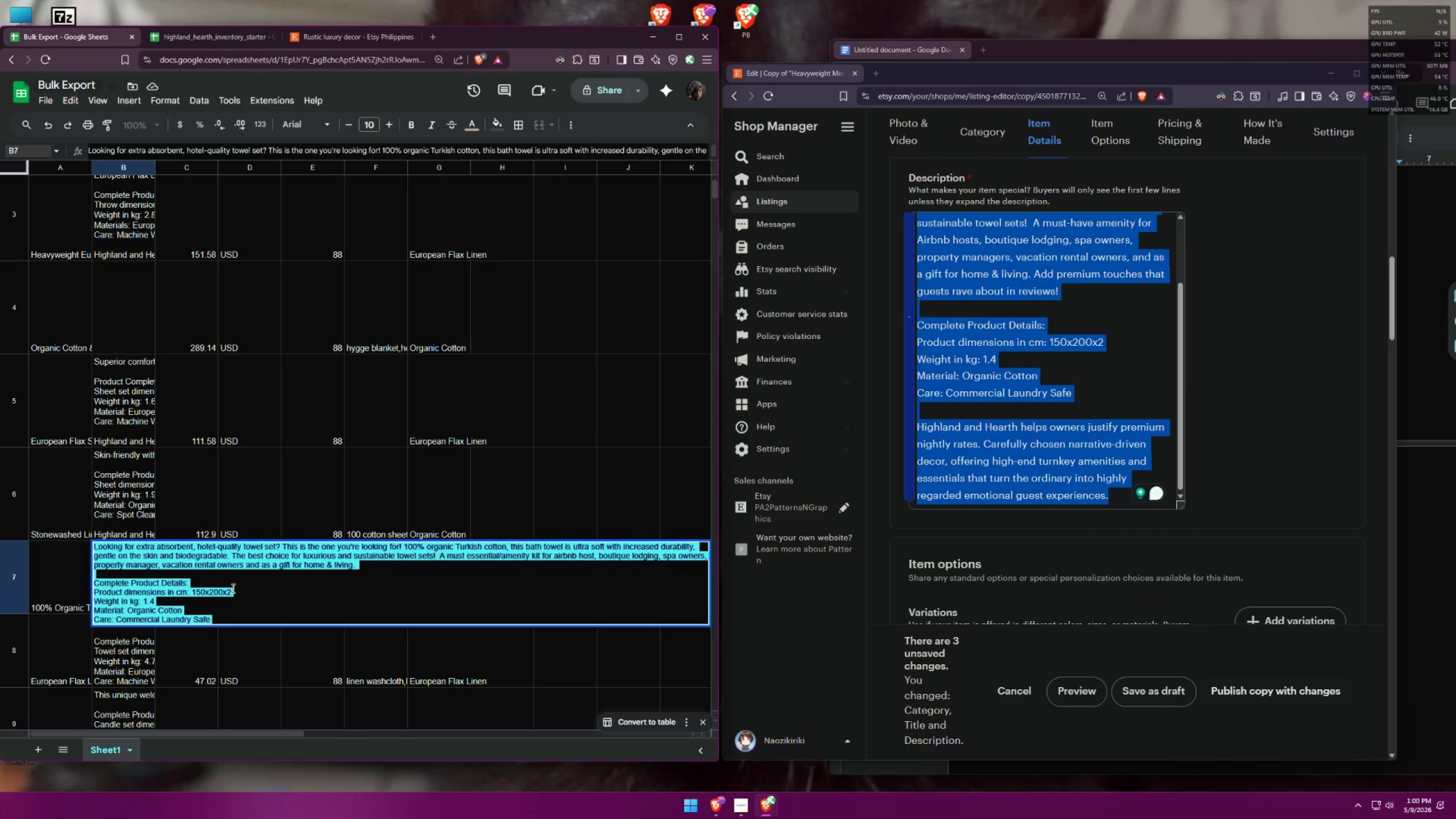 
key(Control+V)
 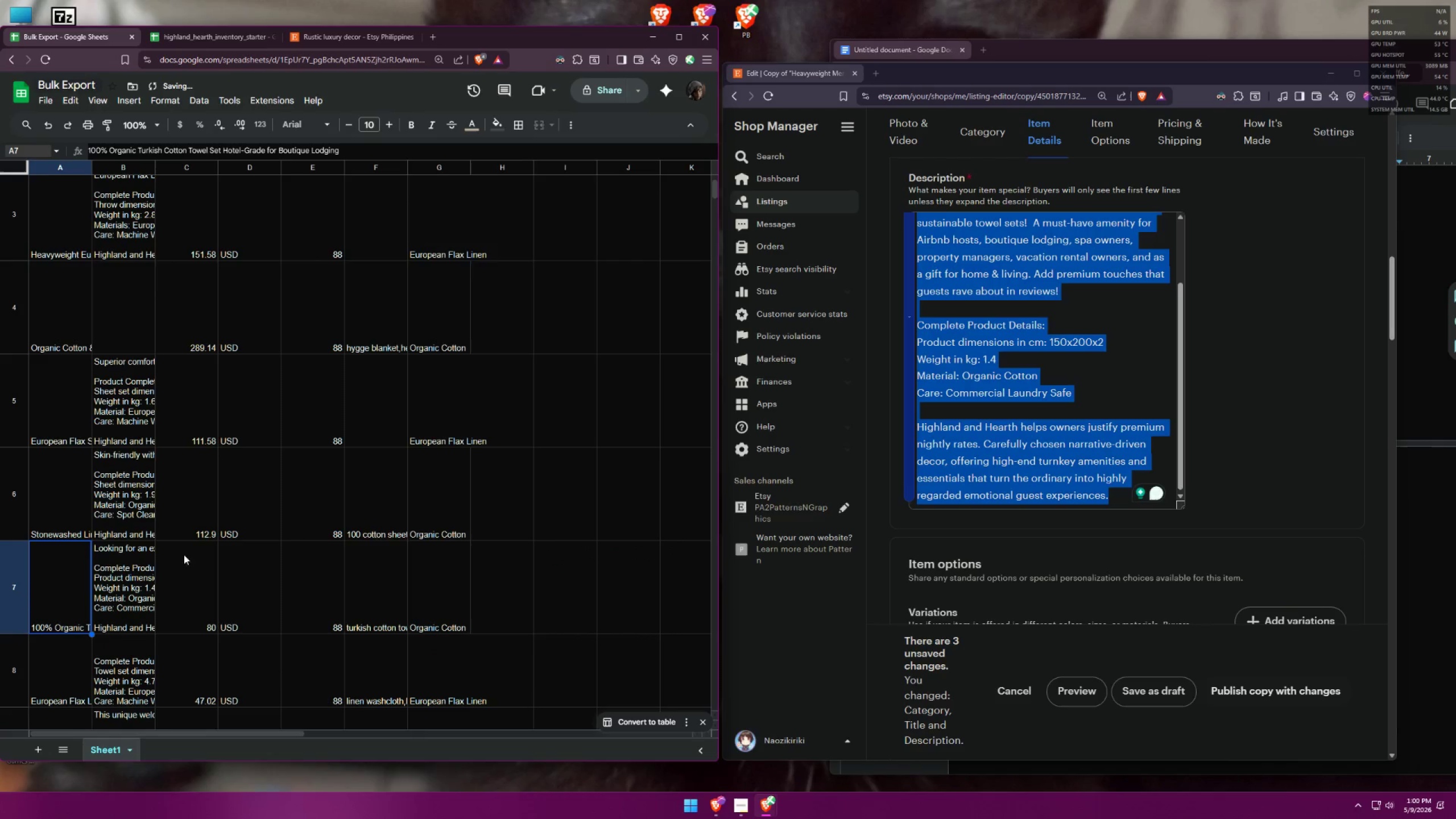 
scroll: coordinate [1227, 393], scroll_direction: up, amount: 8.0
 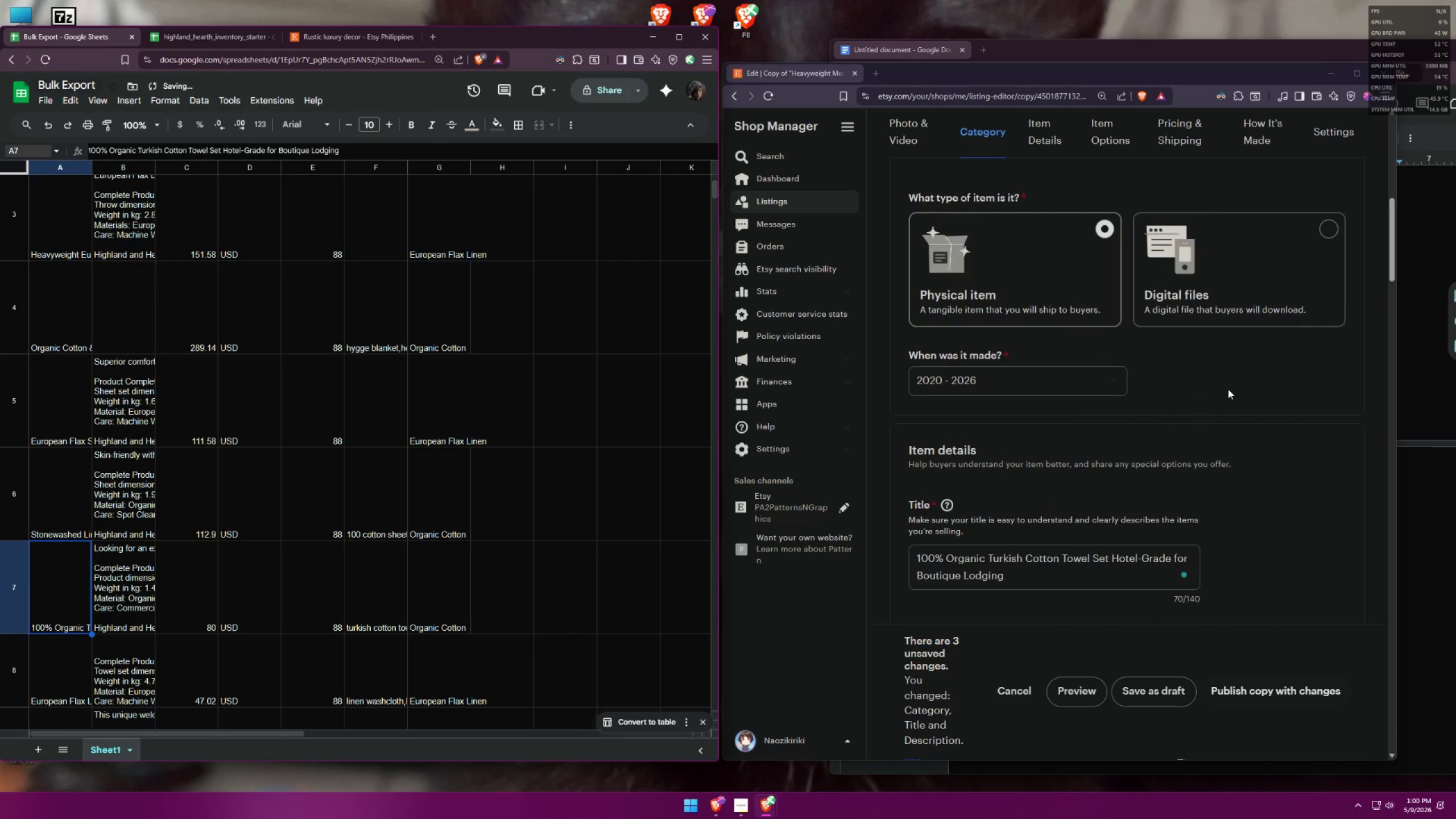 
scroll: coordinate [1226, 384], scroll_direction: down, amount: 16.0
 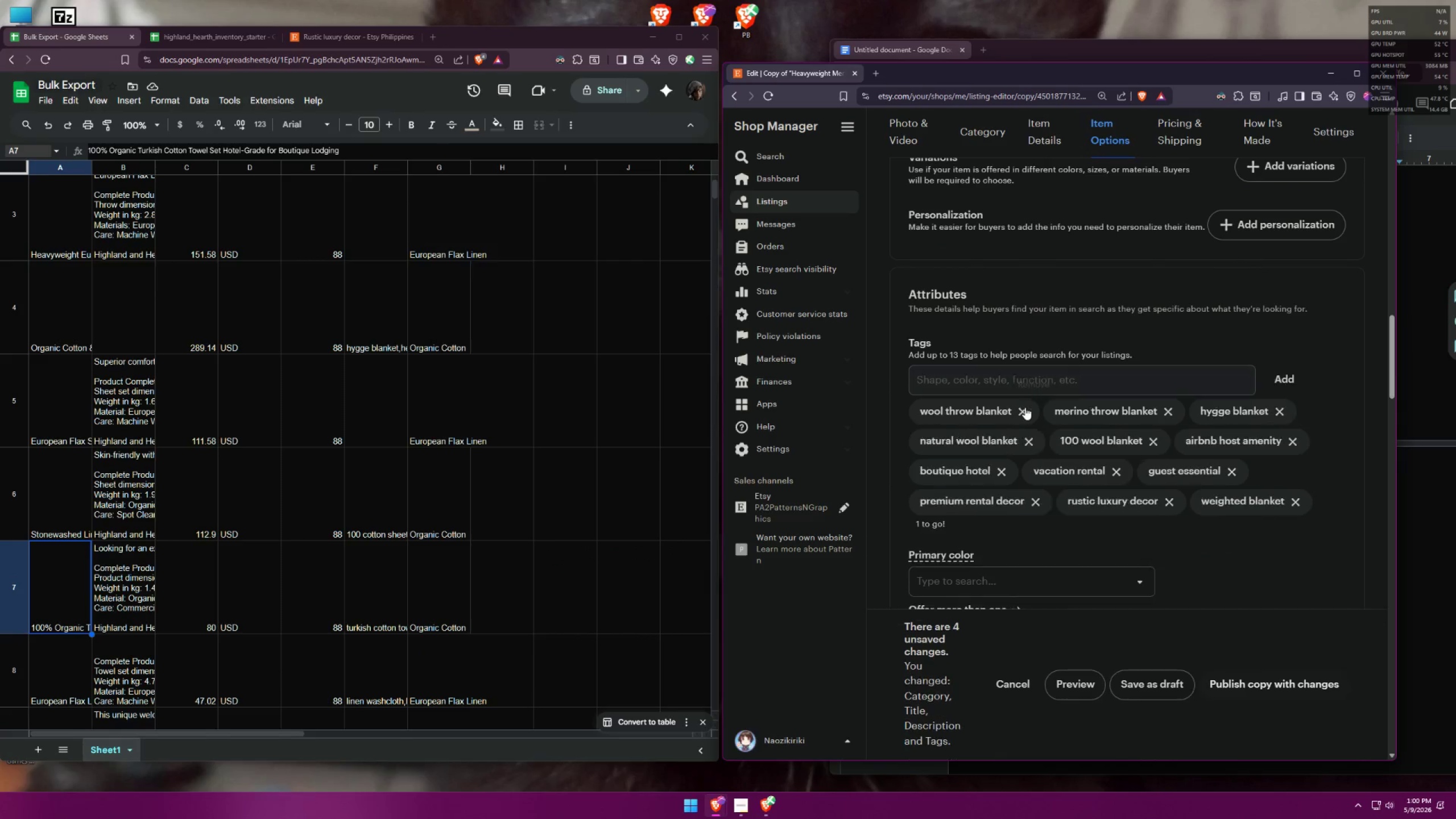 
triple_click([1024, 407])
 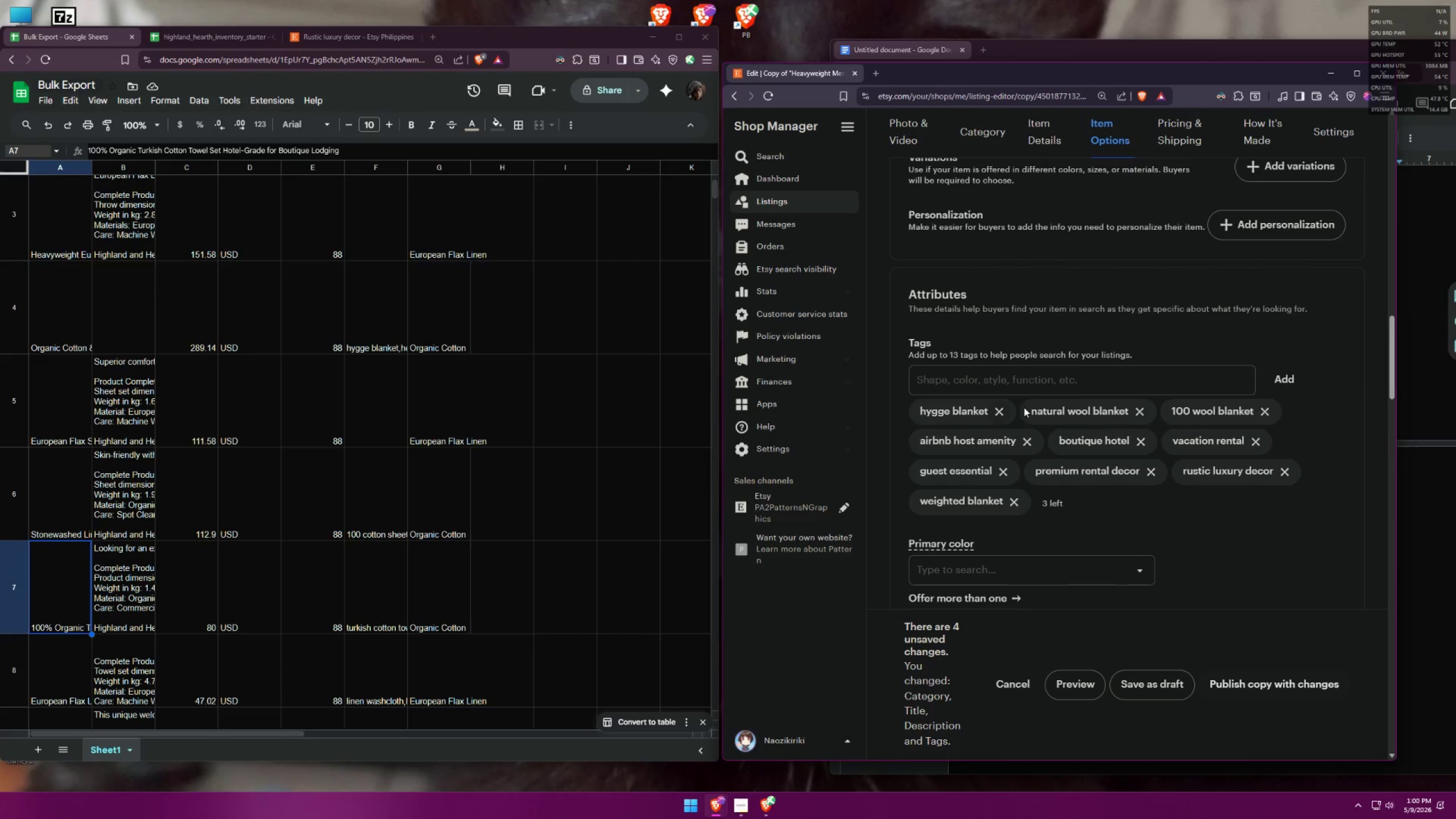 
triple_click([1028, 407])
 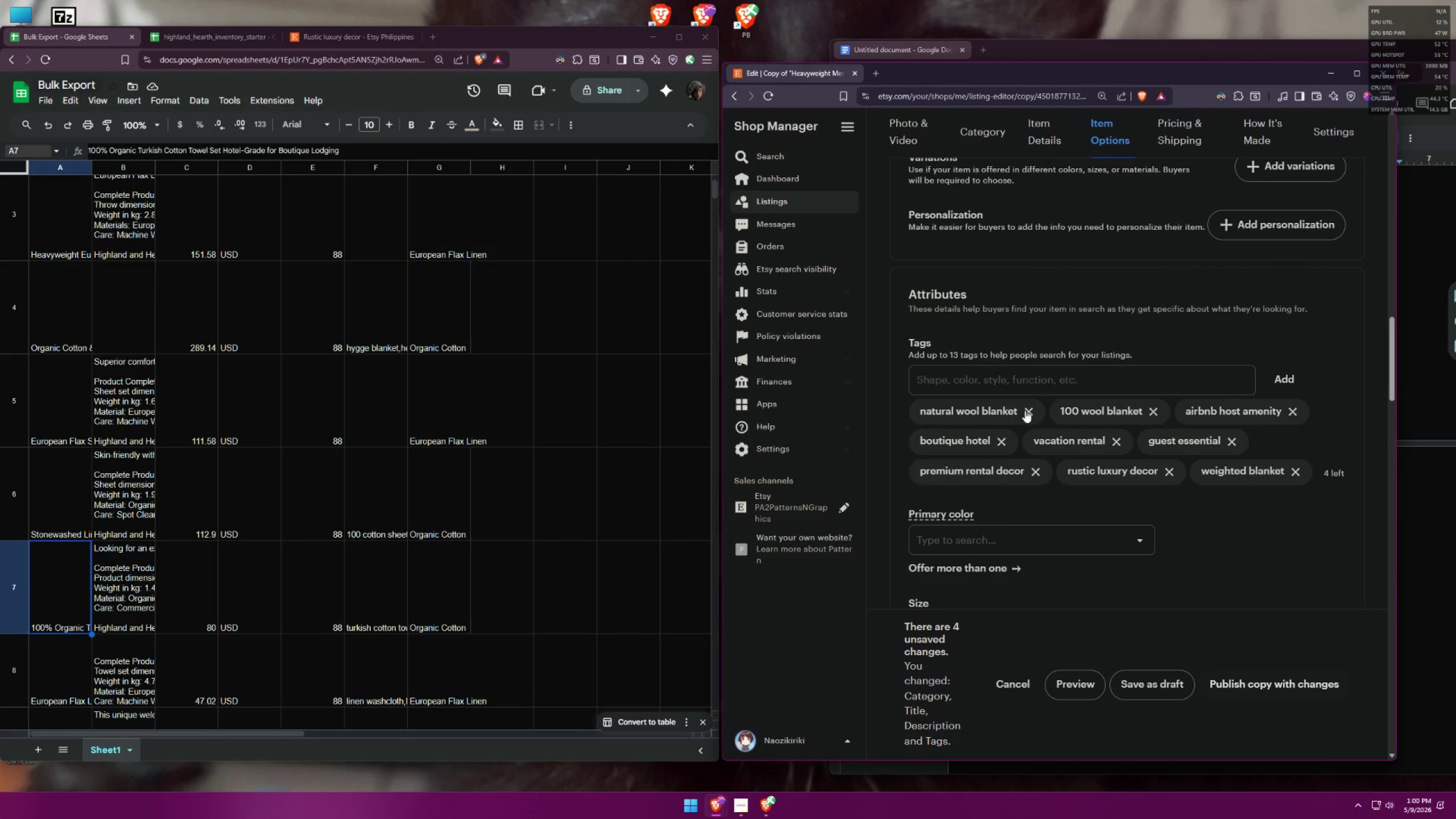 
triple_click([1025, 410])
 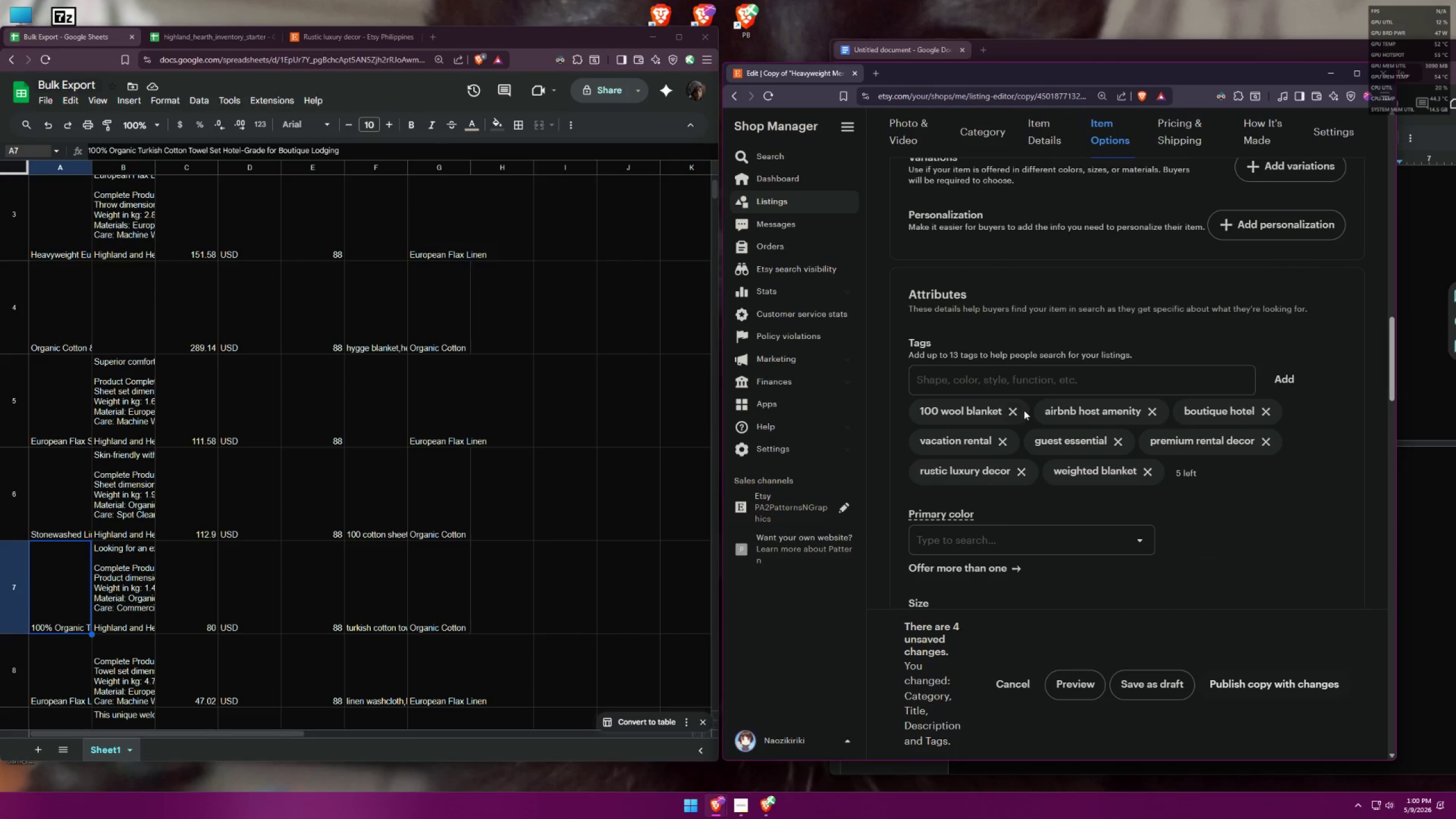 
triple_click([1011, 411])
 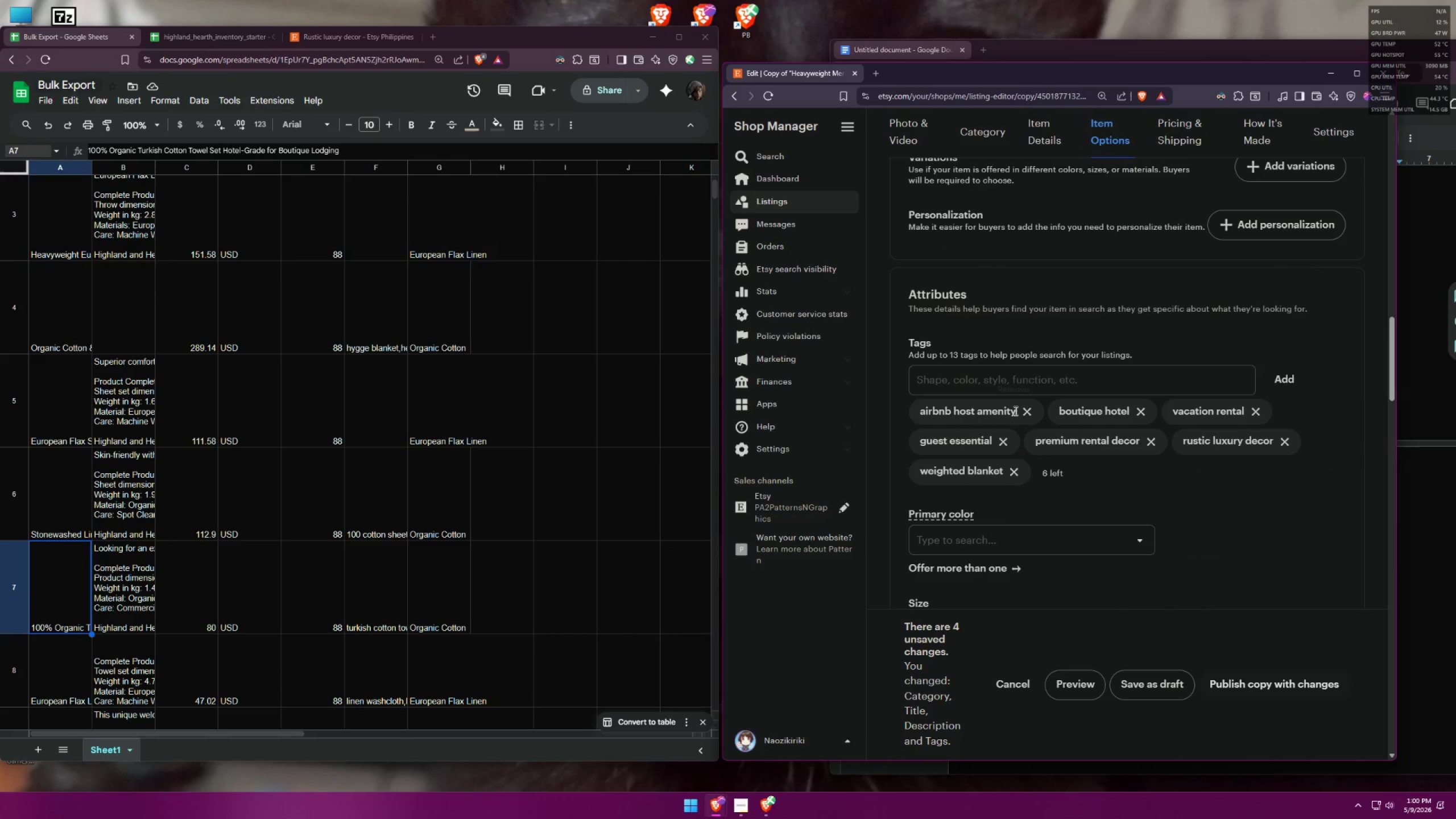 
triple_click([1015, 411])
 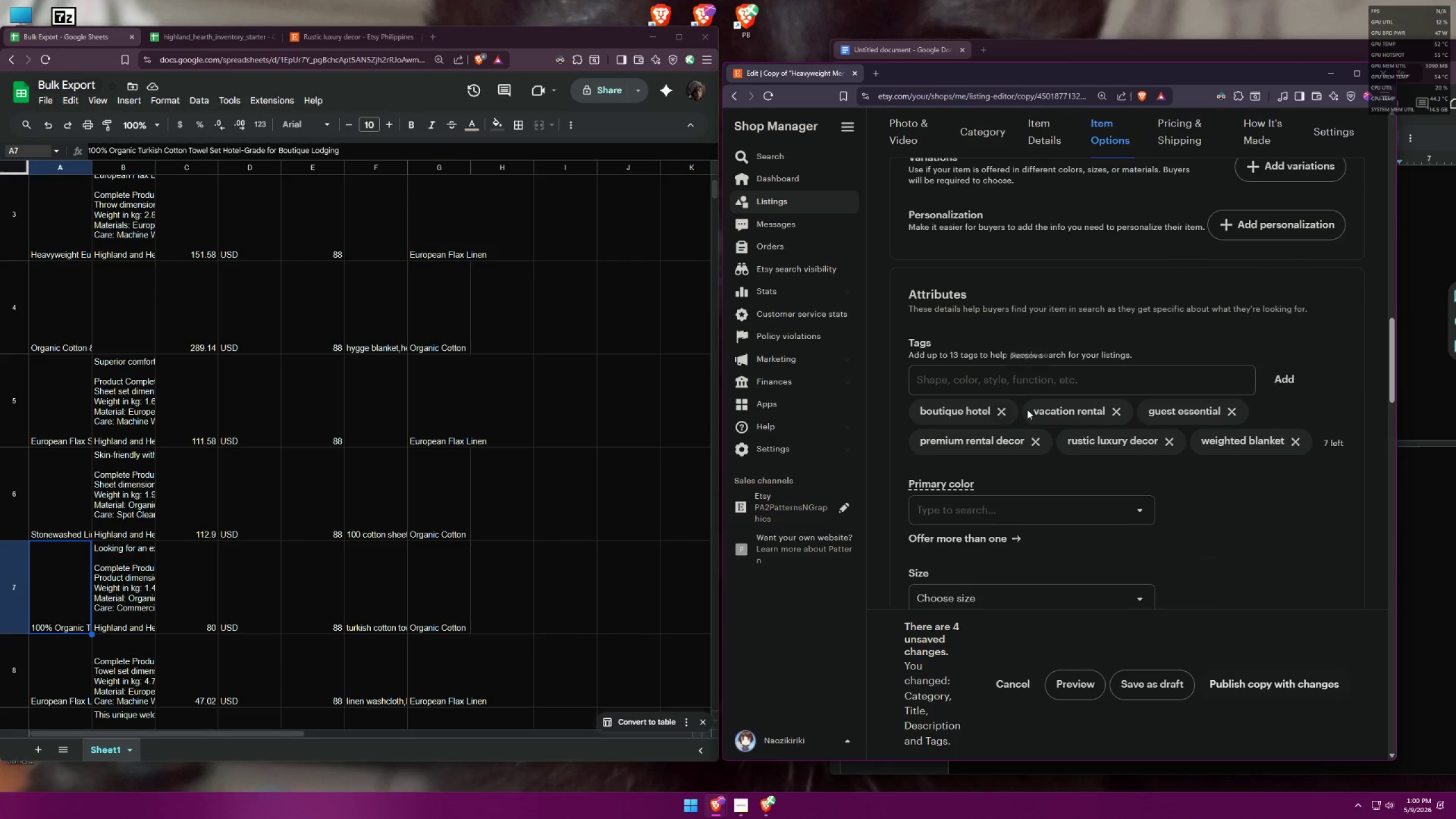 
triple_click([1019, 410])
 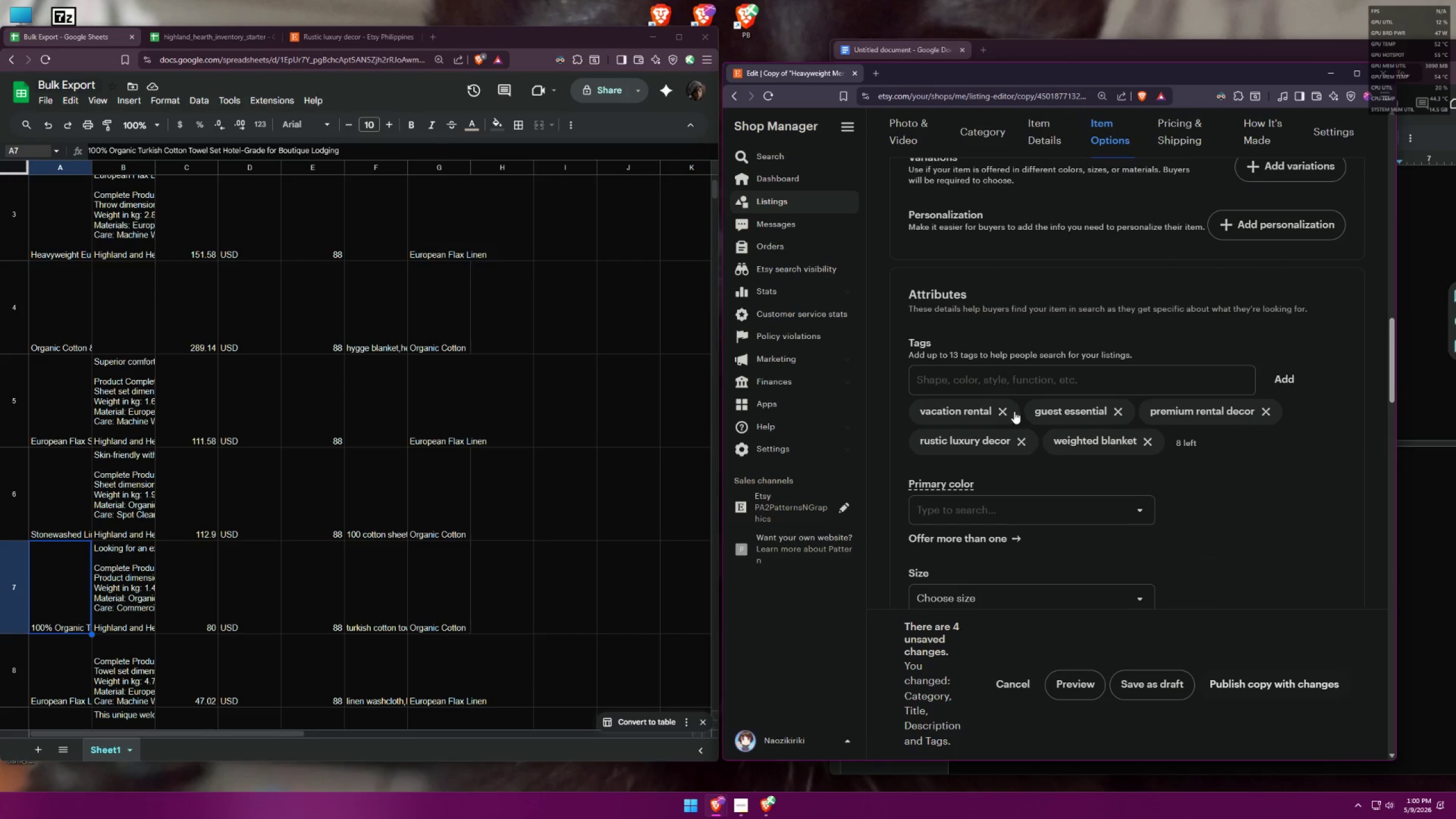 
triple_click([1008, 413])
 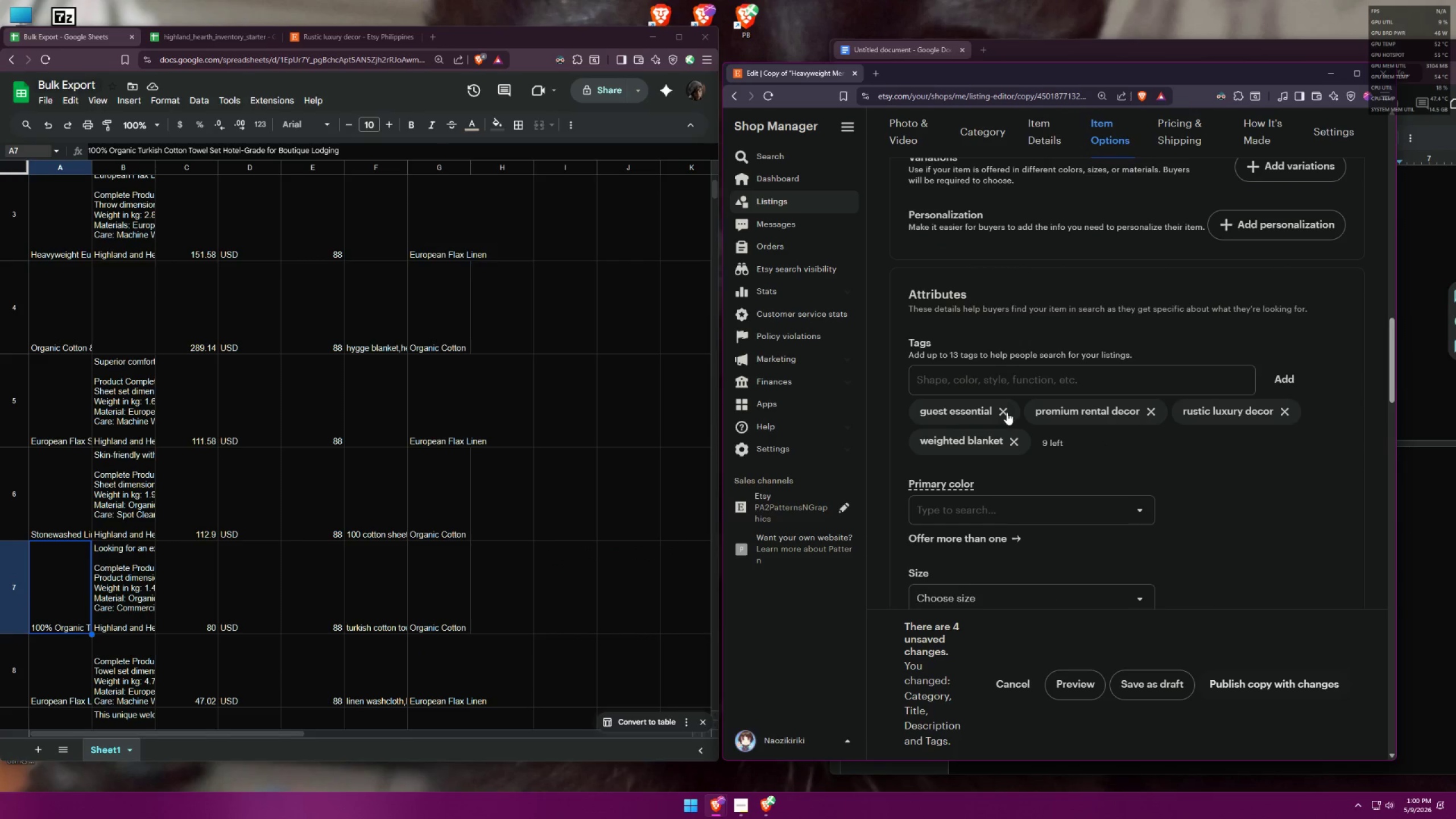 
triple_click([1007, 412])
 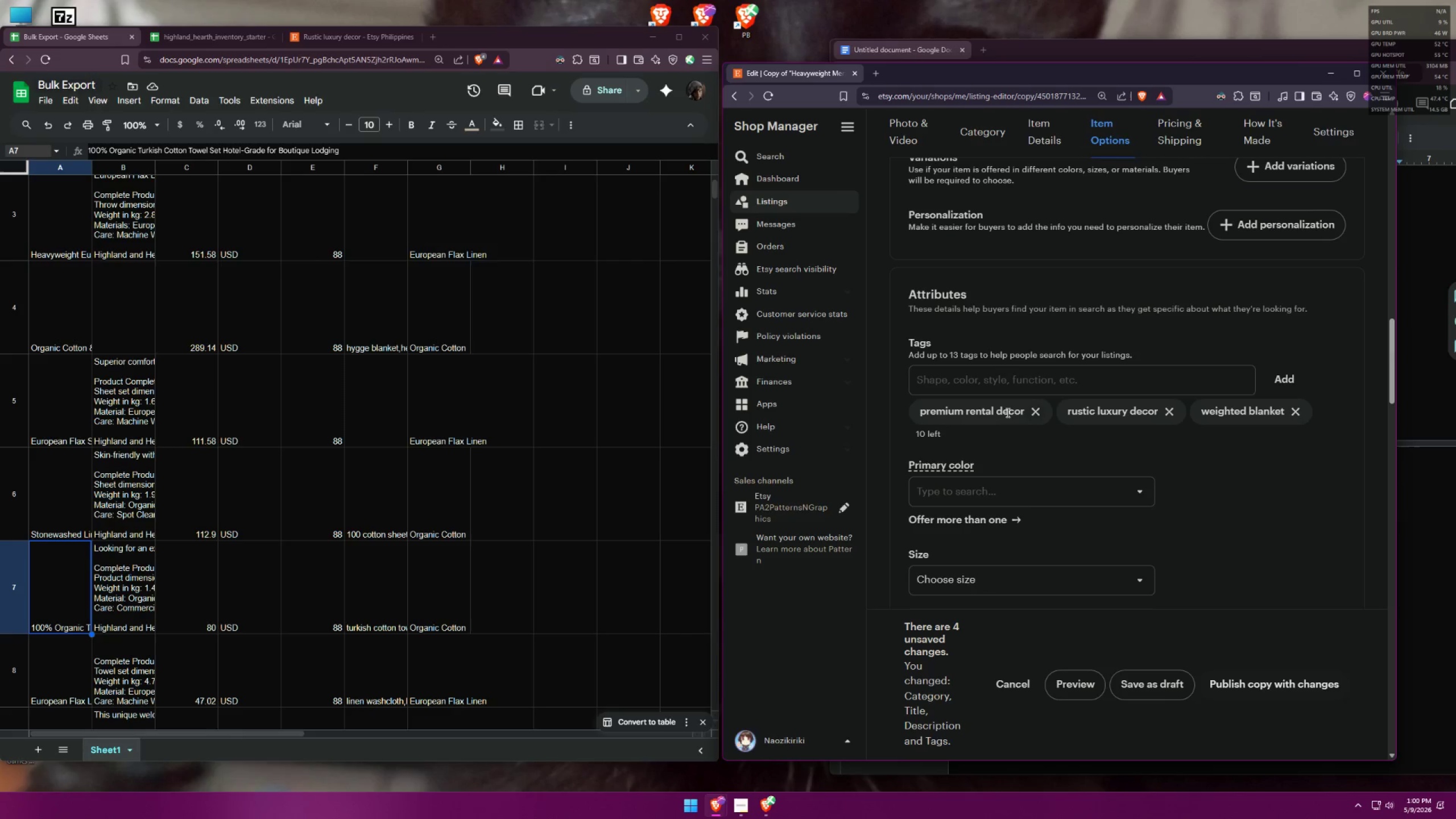 
triple_click([1007, 412])
 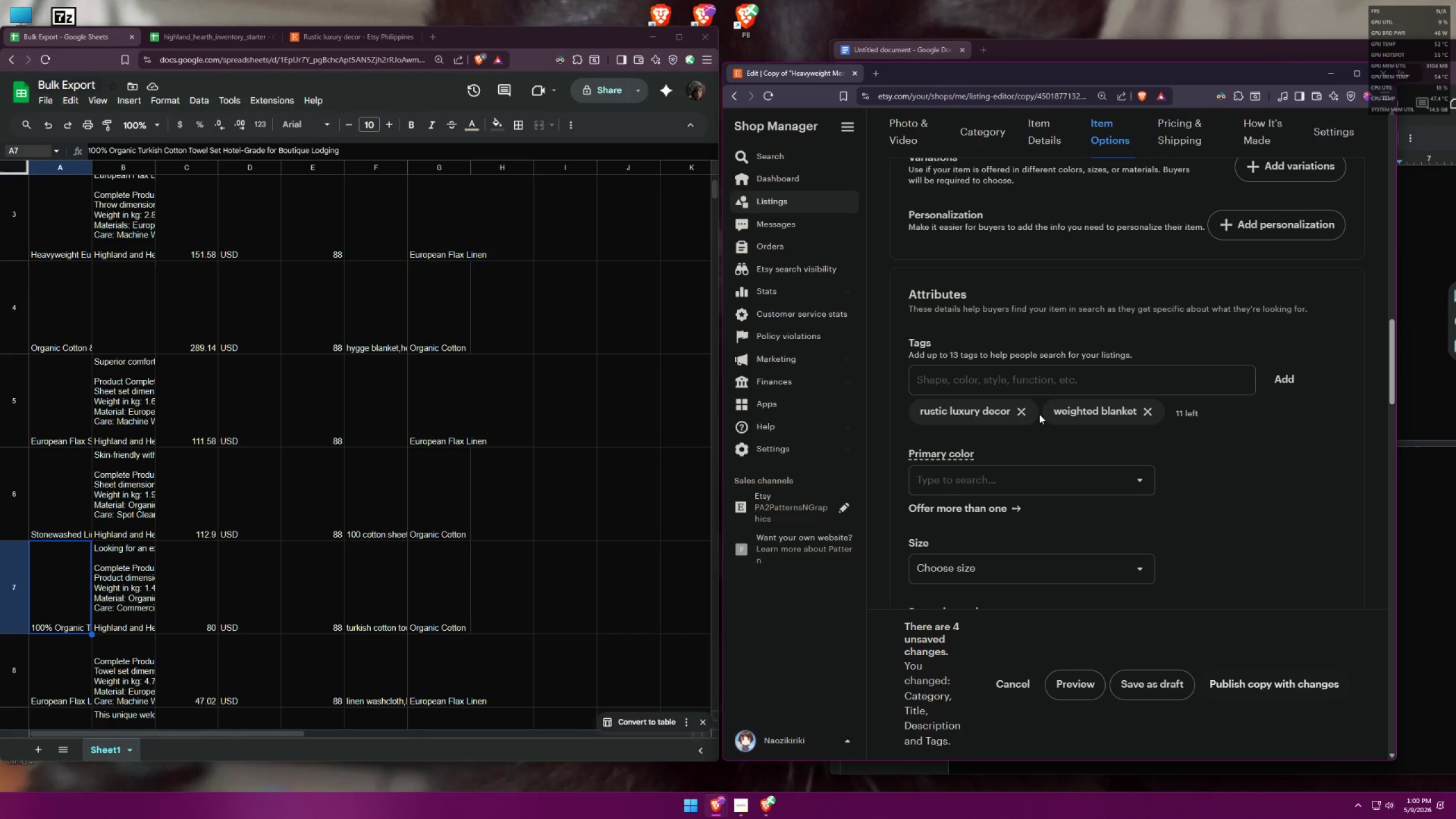 
triple_click([1014, 417])
 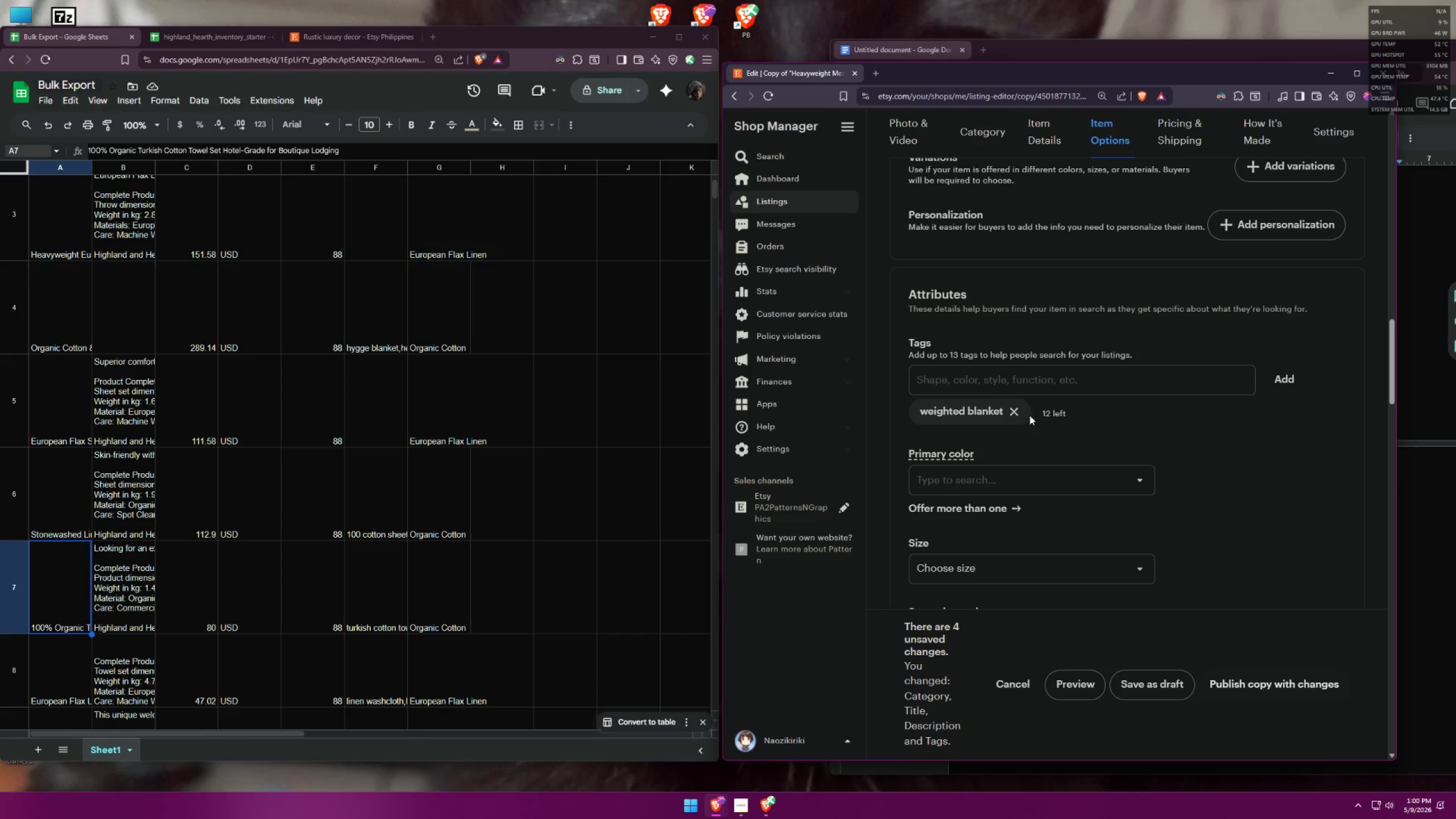 
triple_click([1017, 415])
 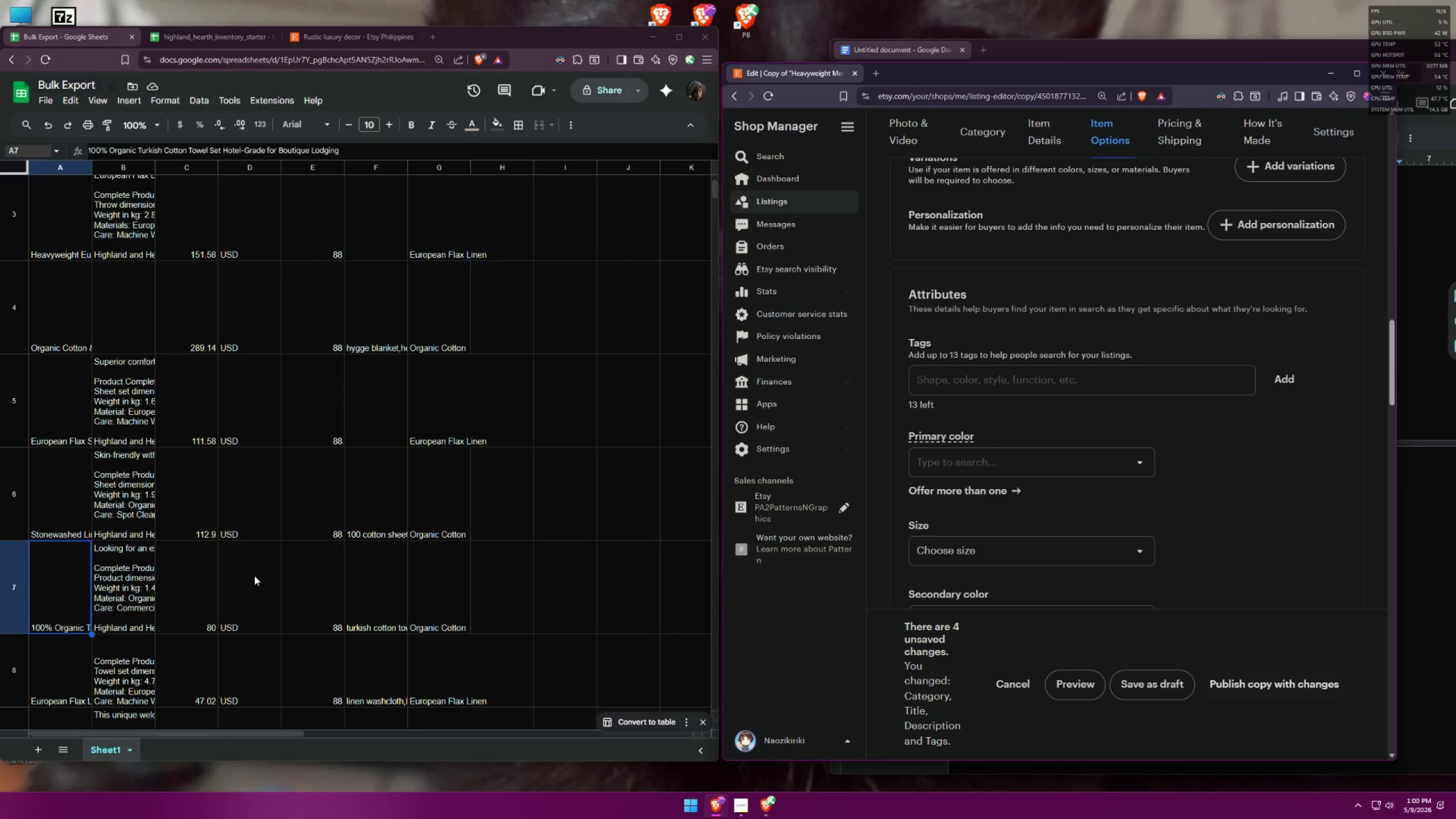 
scroll: coordinate [1125, 404], scroll_direction: up, amount: 17.0
 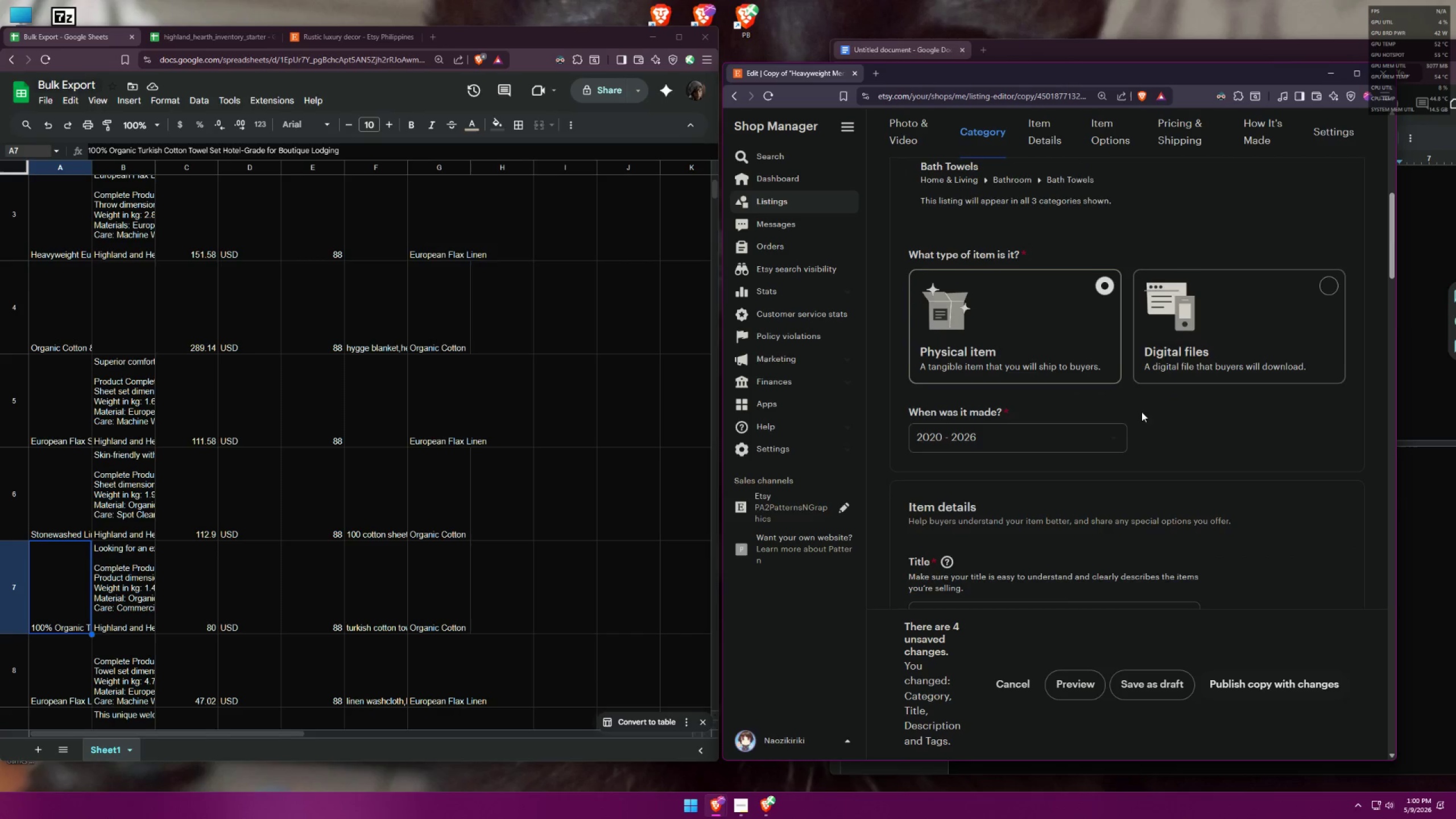 
scroll: coordinate [1153, 397], scroll_direction: down, amount: 22.0
 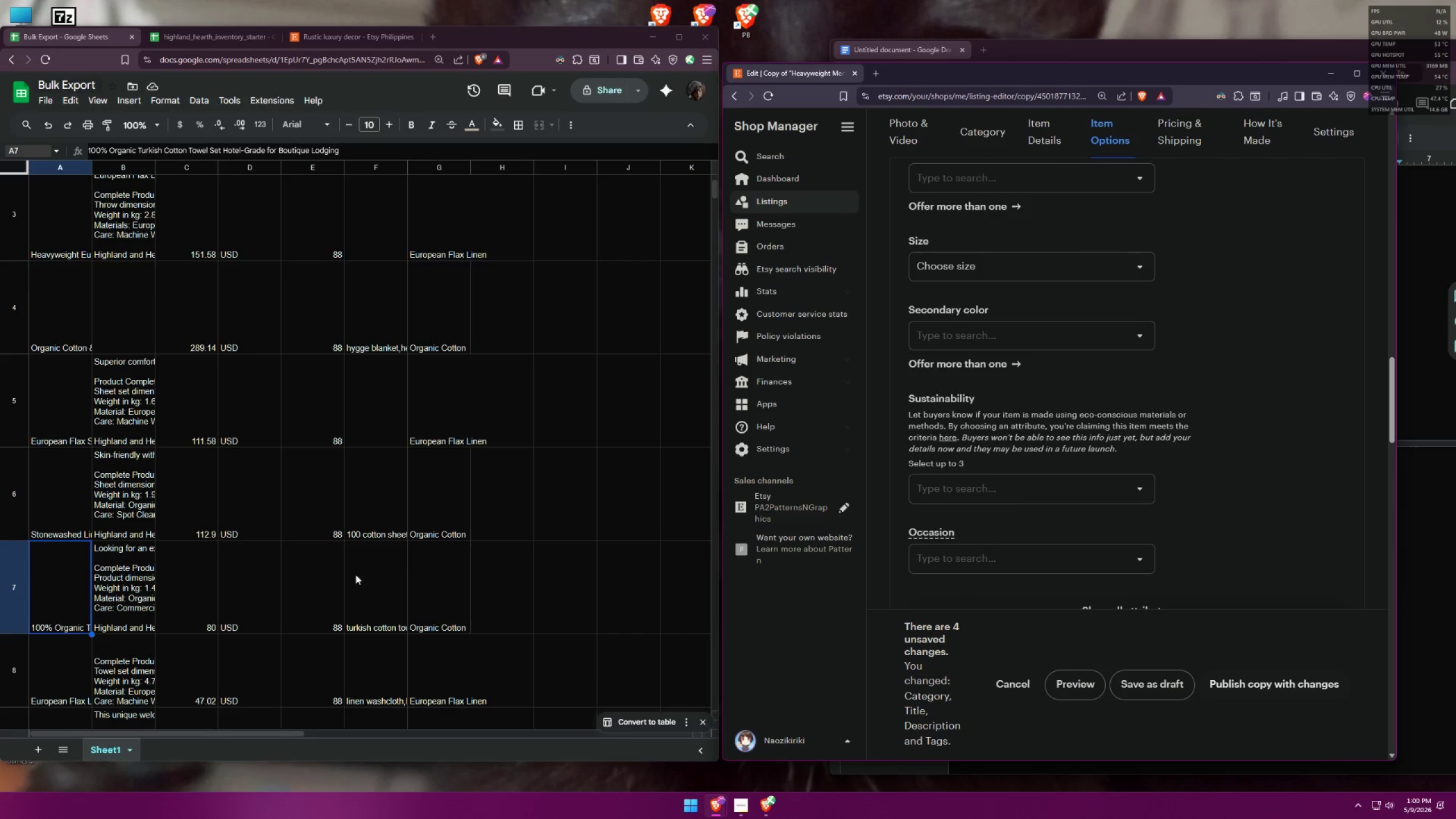 
left_click([362, 583])
 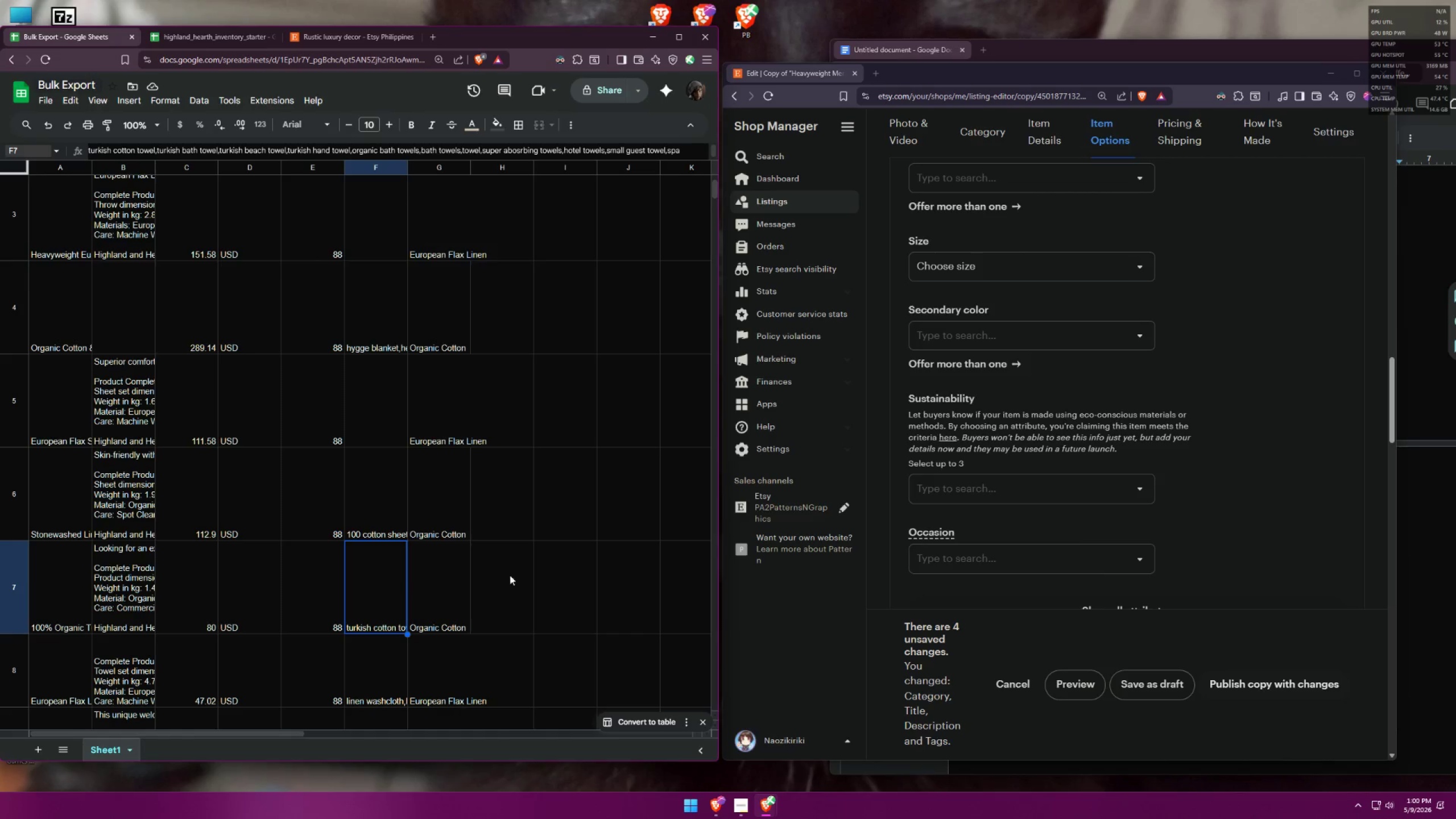 
scroll: coordinate [1145, 478], scroll_direction: up, amount: 7.0
 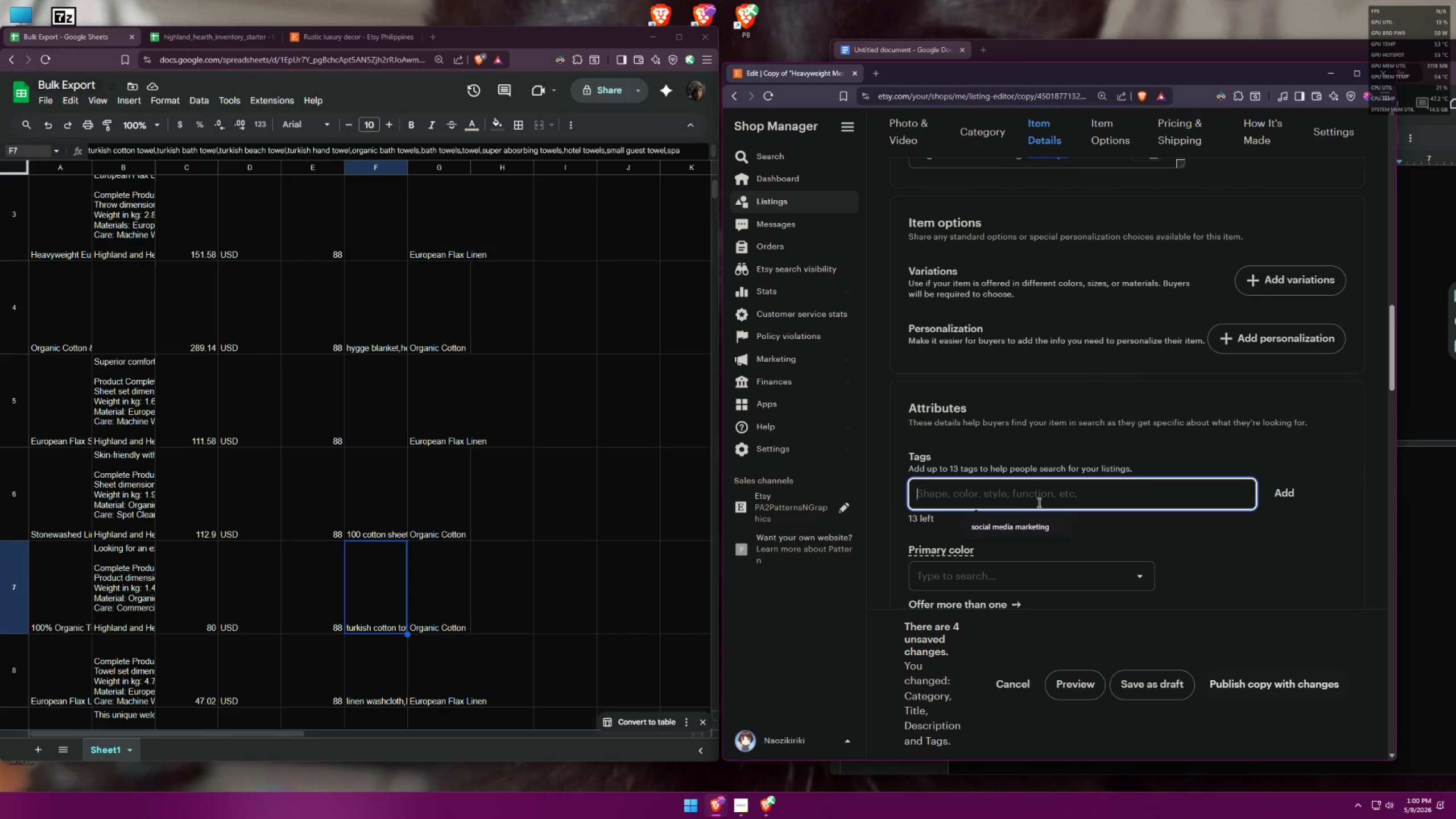 
type(y)
key(Backspace)
type(turkish cotton towel)
 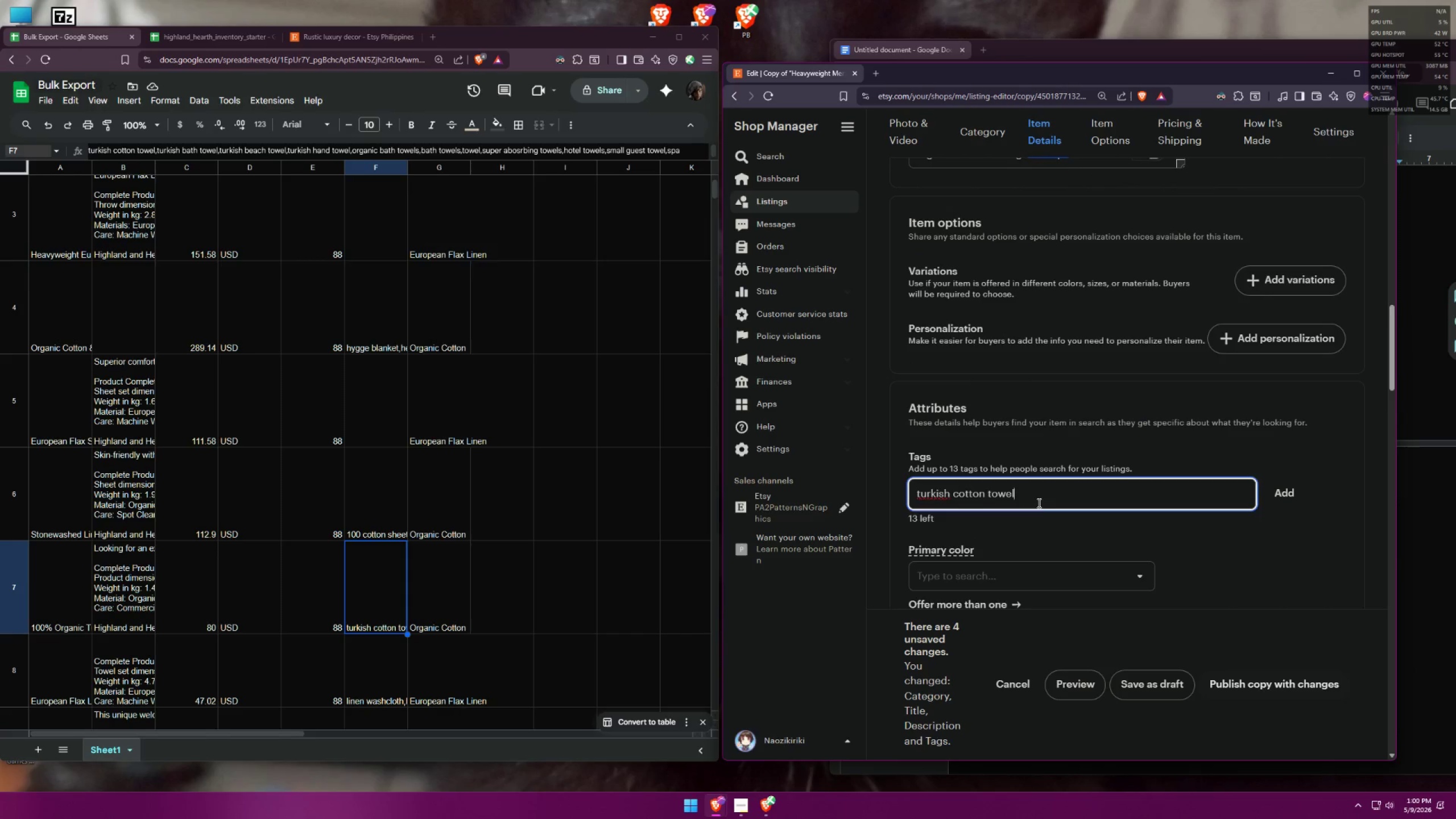 
key(Enter)
 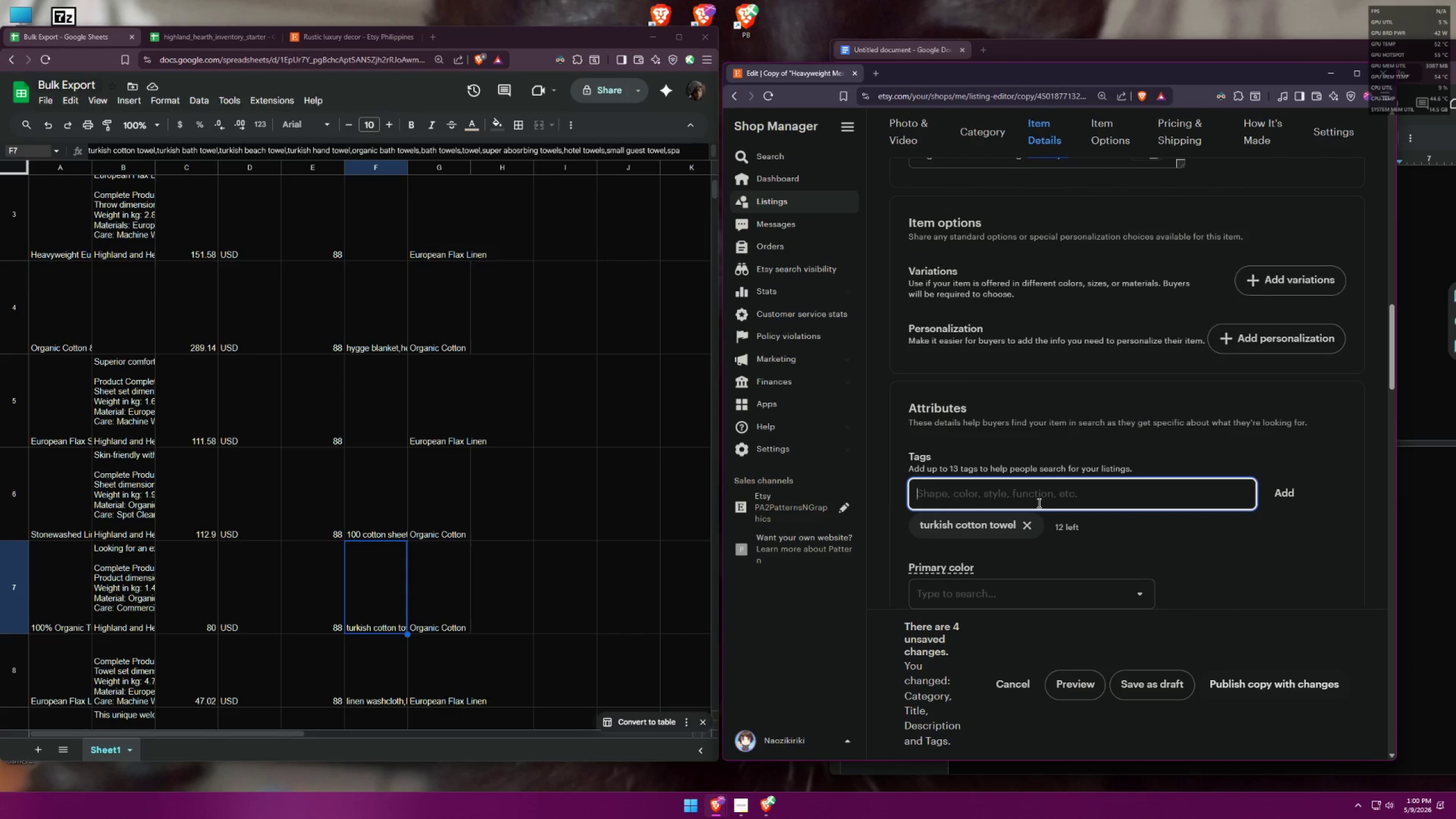 
type(turkish bath towel)
 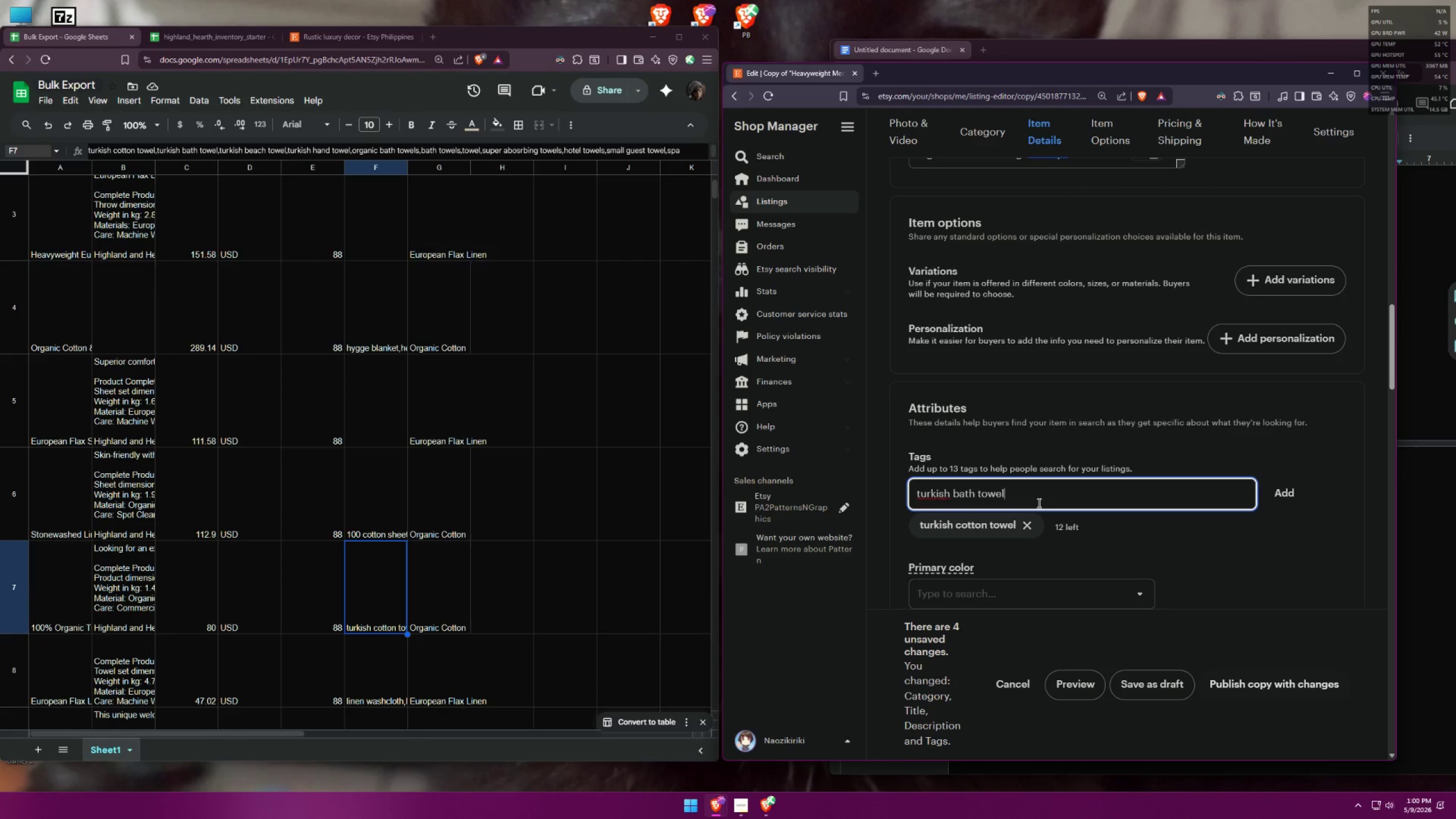 
key(Enter)
 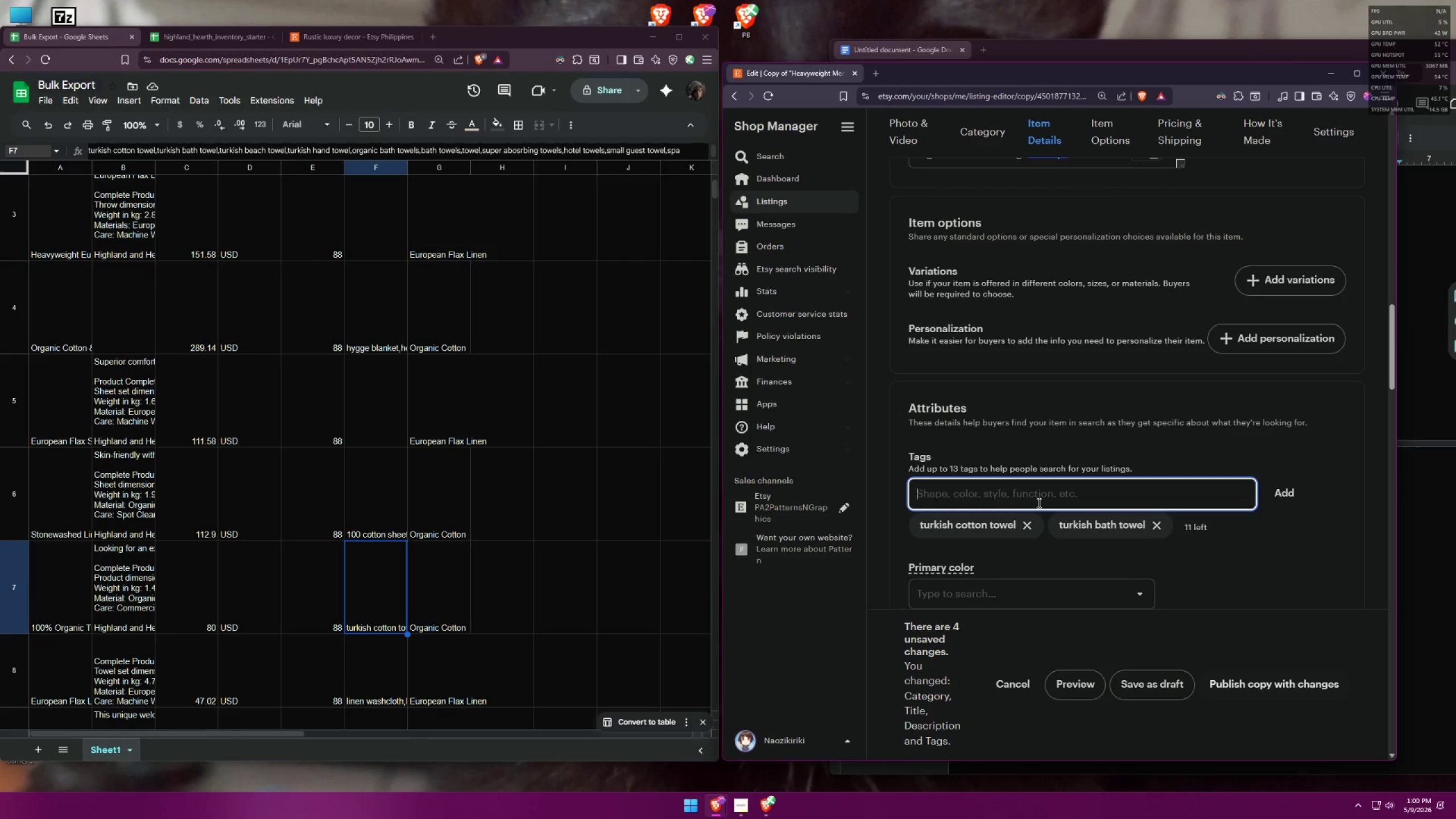 
type(turkish beach towel)
 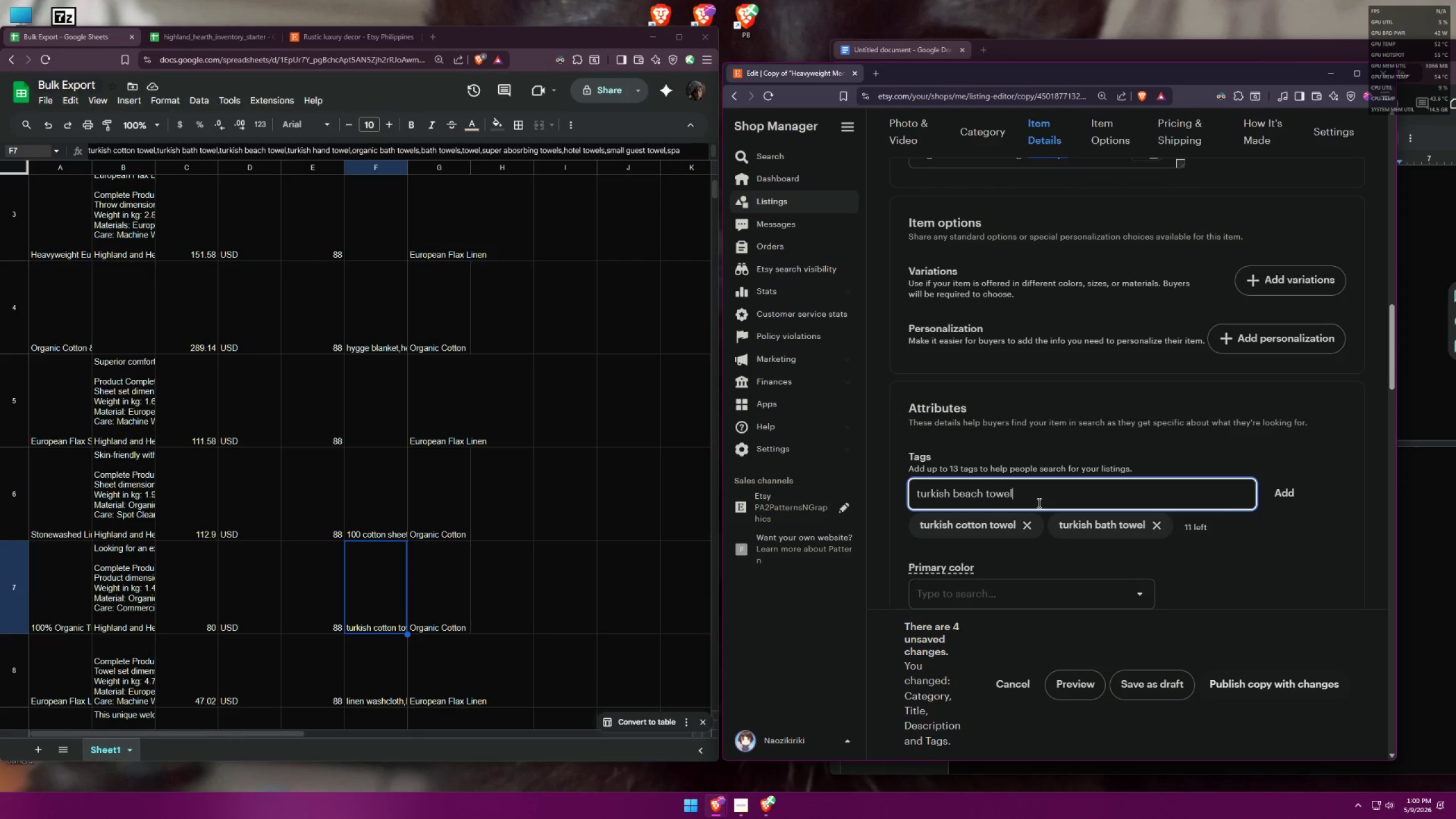 
key(Enter)
 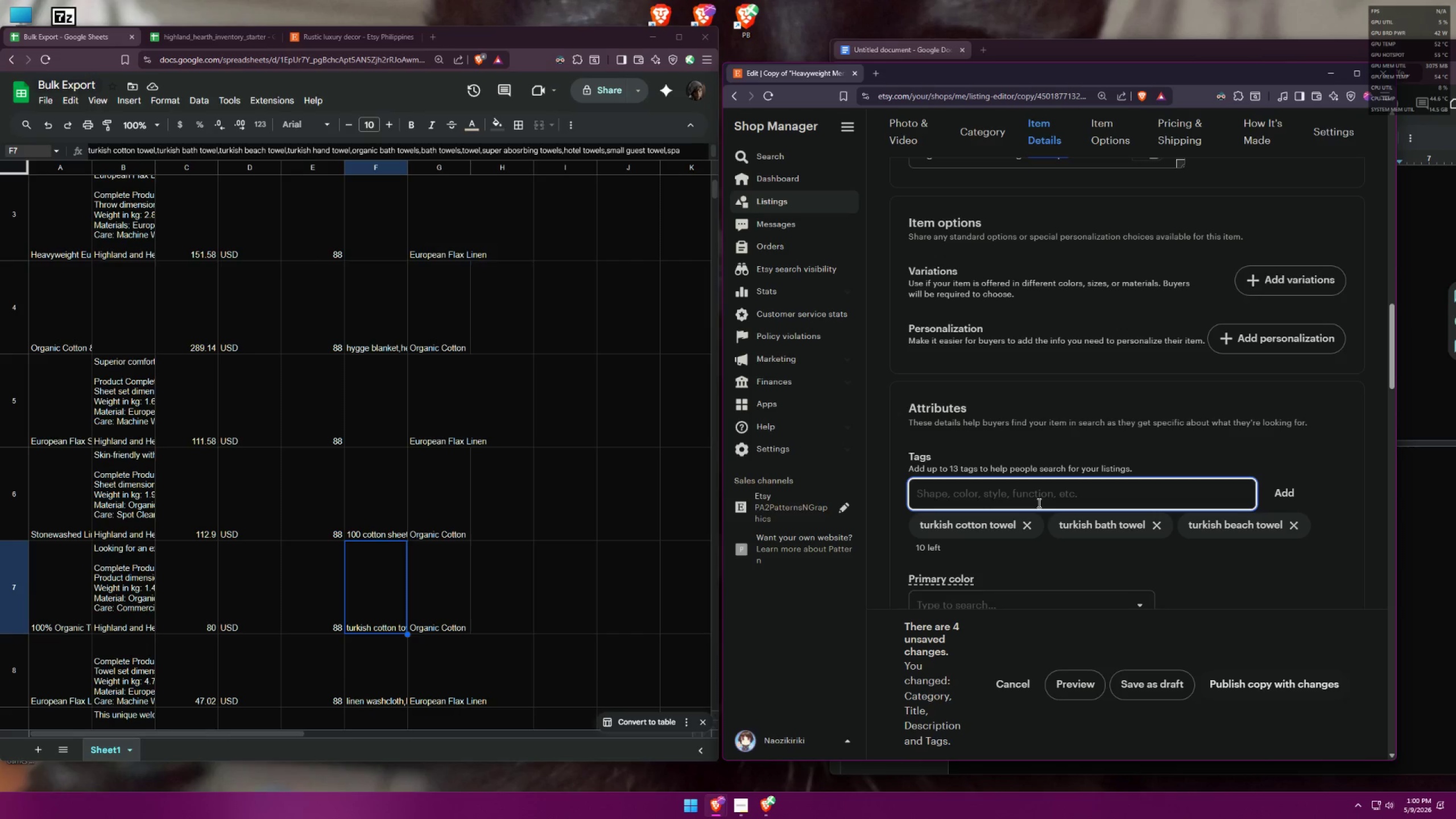 
type(turkish hand towel)
 